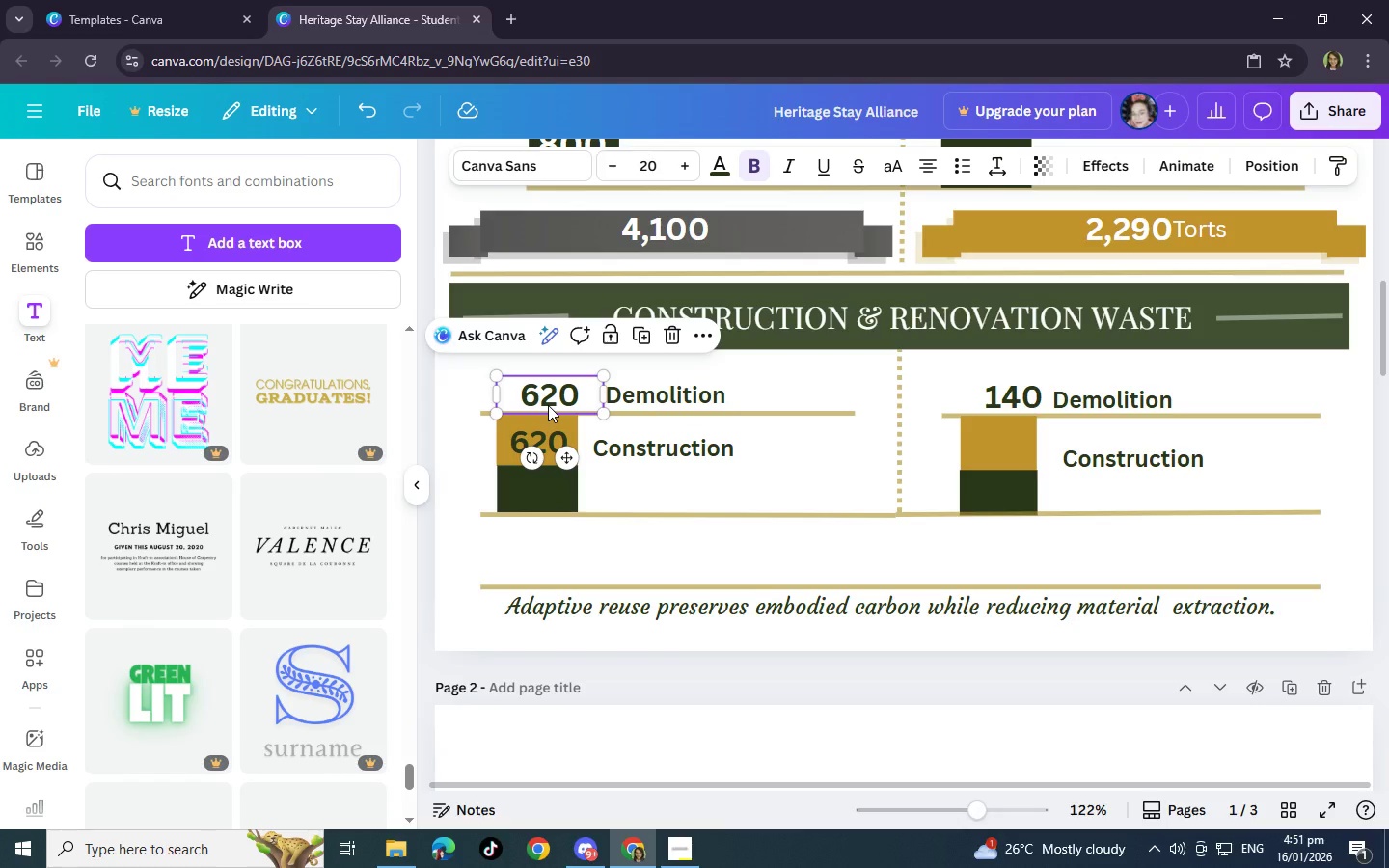 
key(ArrowLeft)
 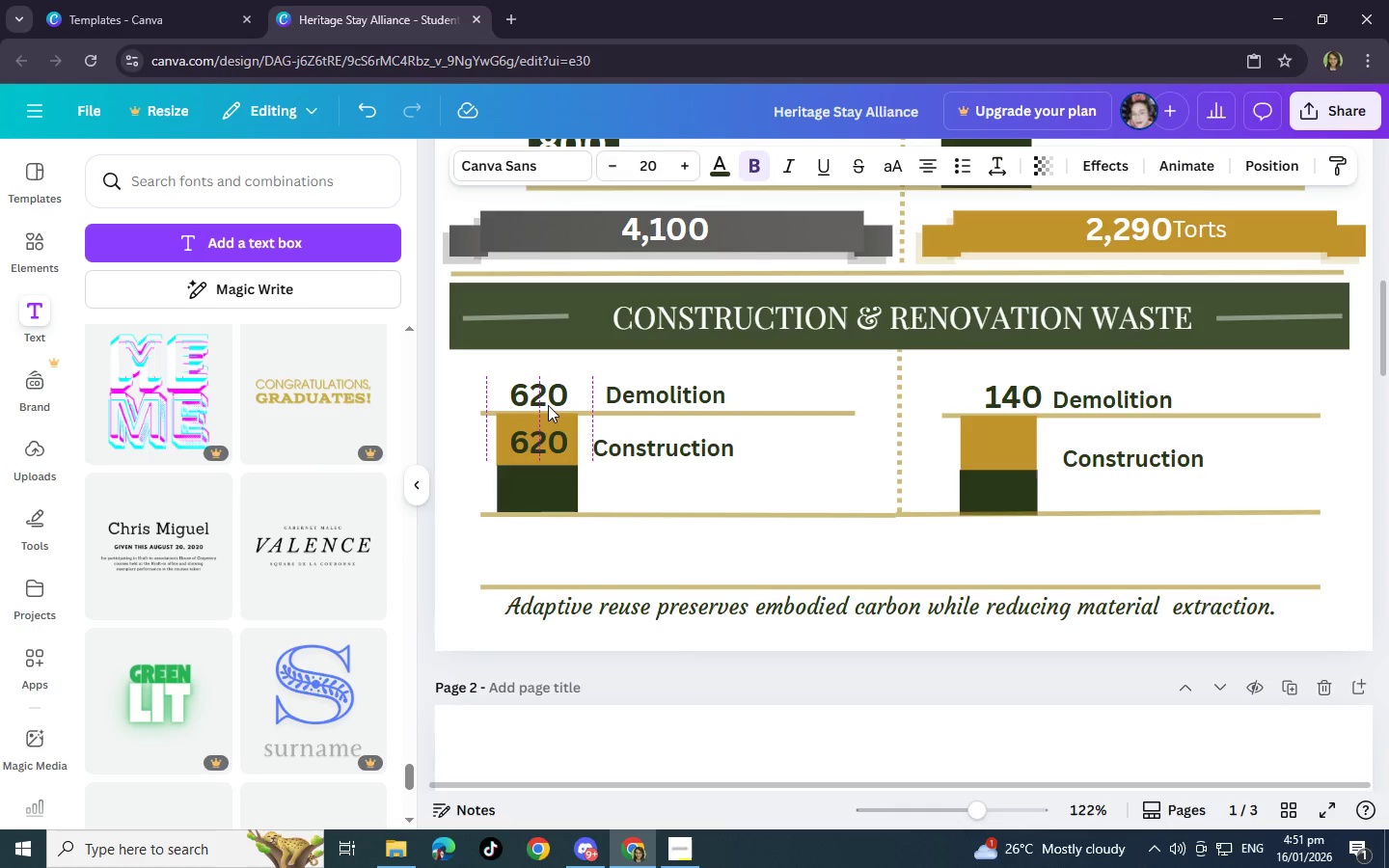 
key(ArrowLeft)
 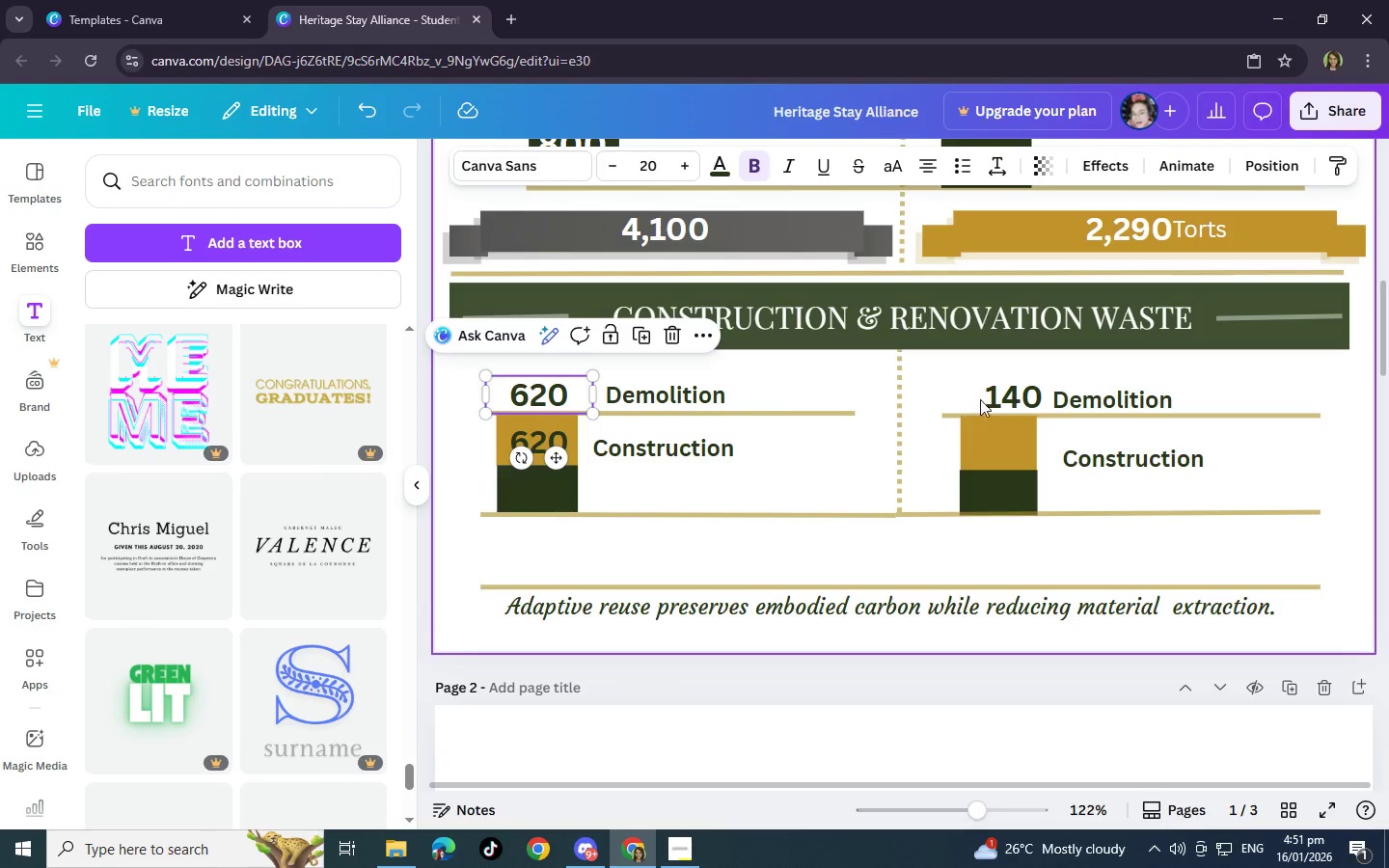 
left_click([996, 399])
 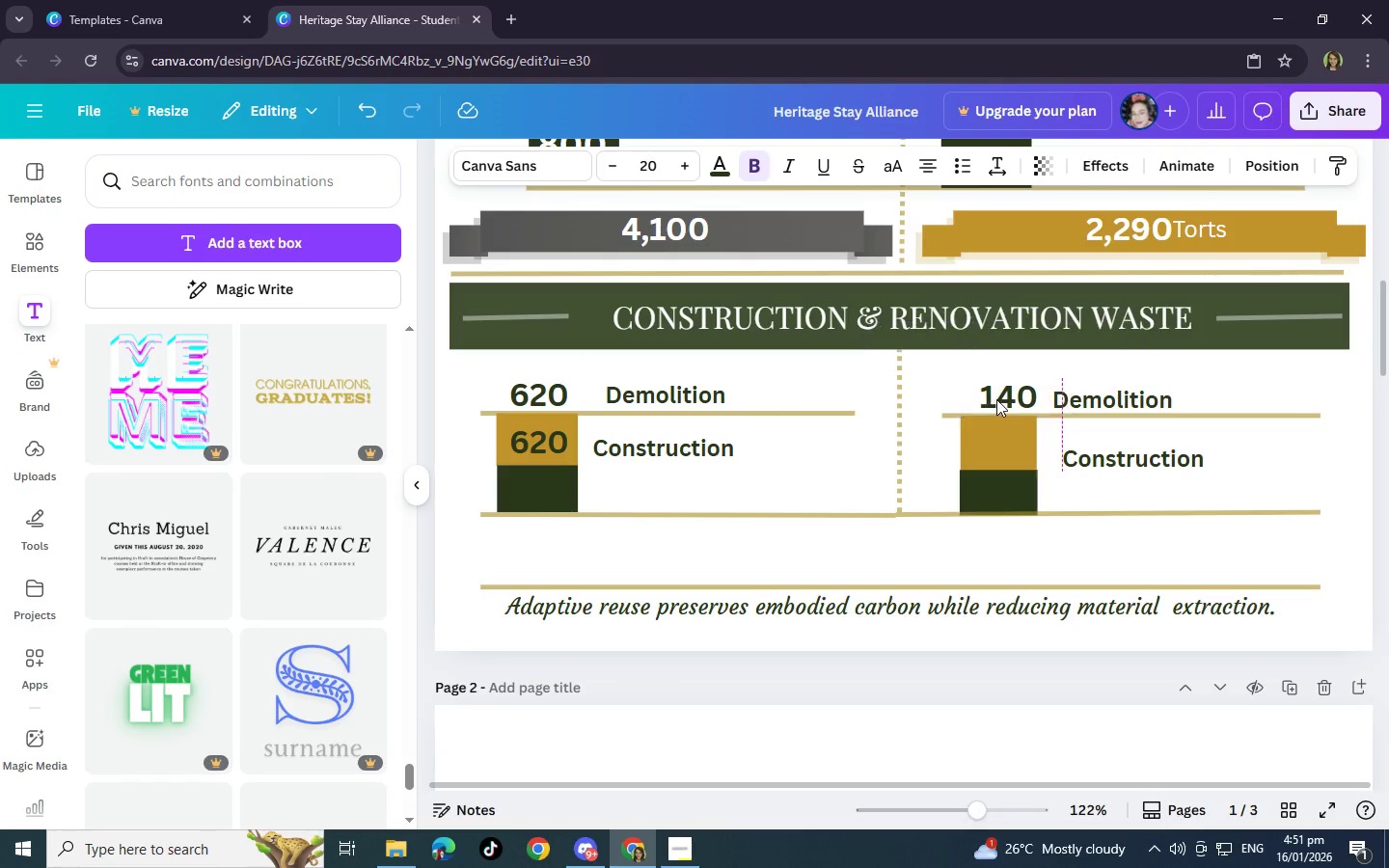 
key(ArrowLeft)
 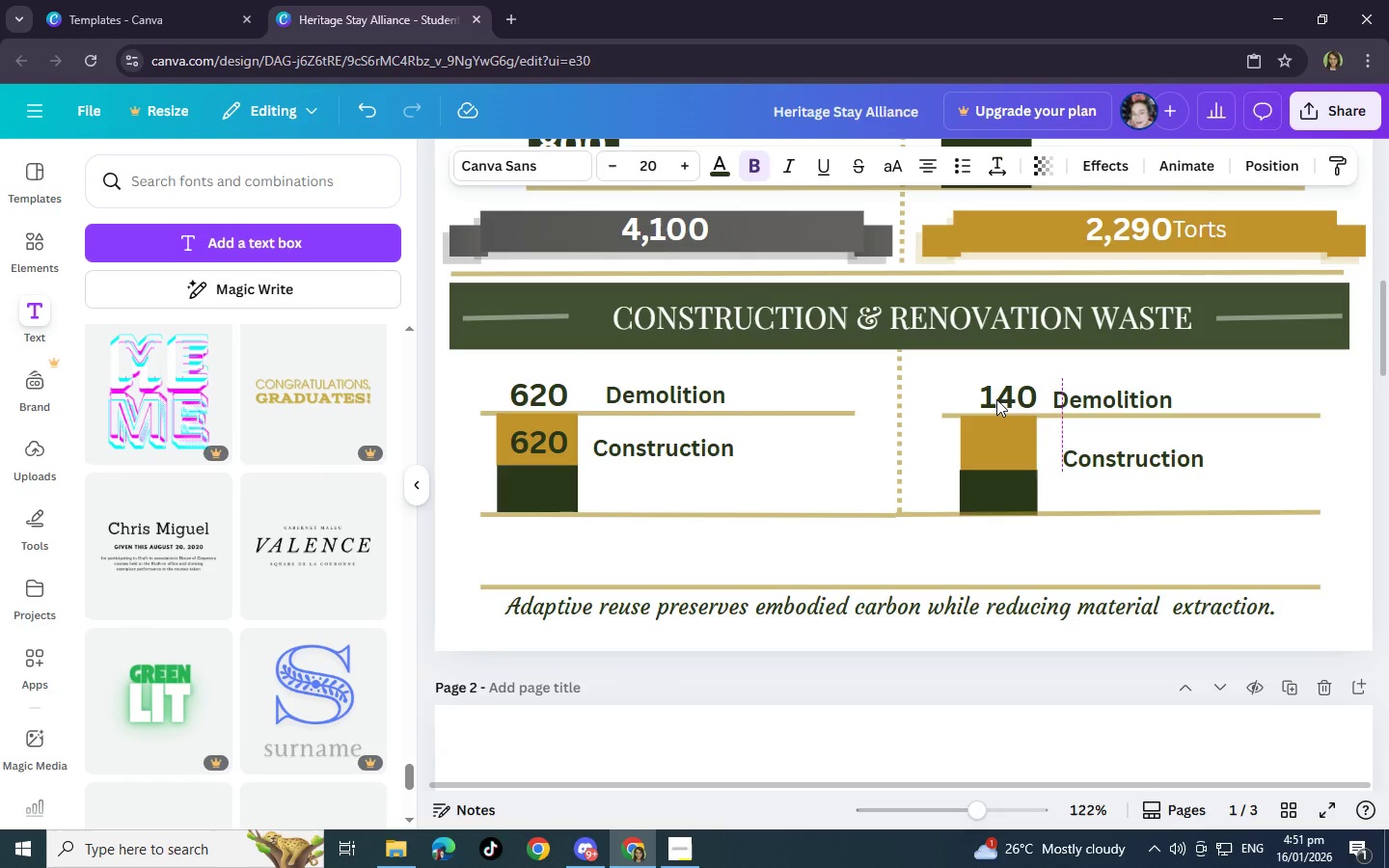 
key(ArrowLeft)
 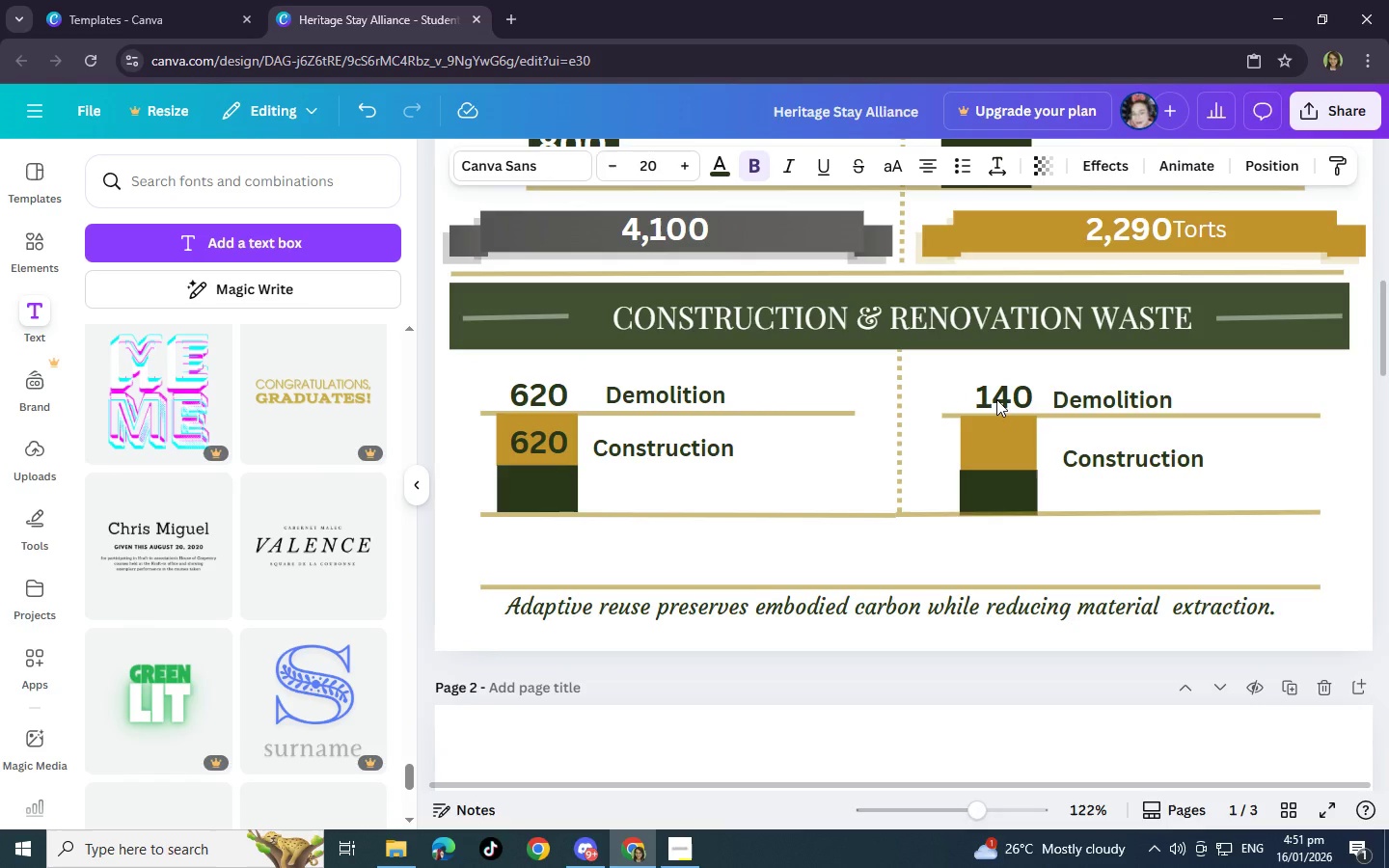 
key(ArrowLeft)
 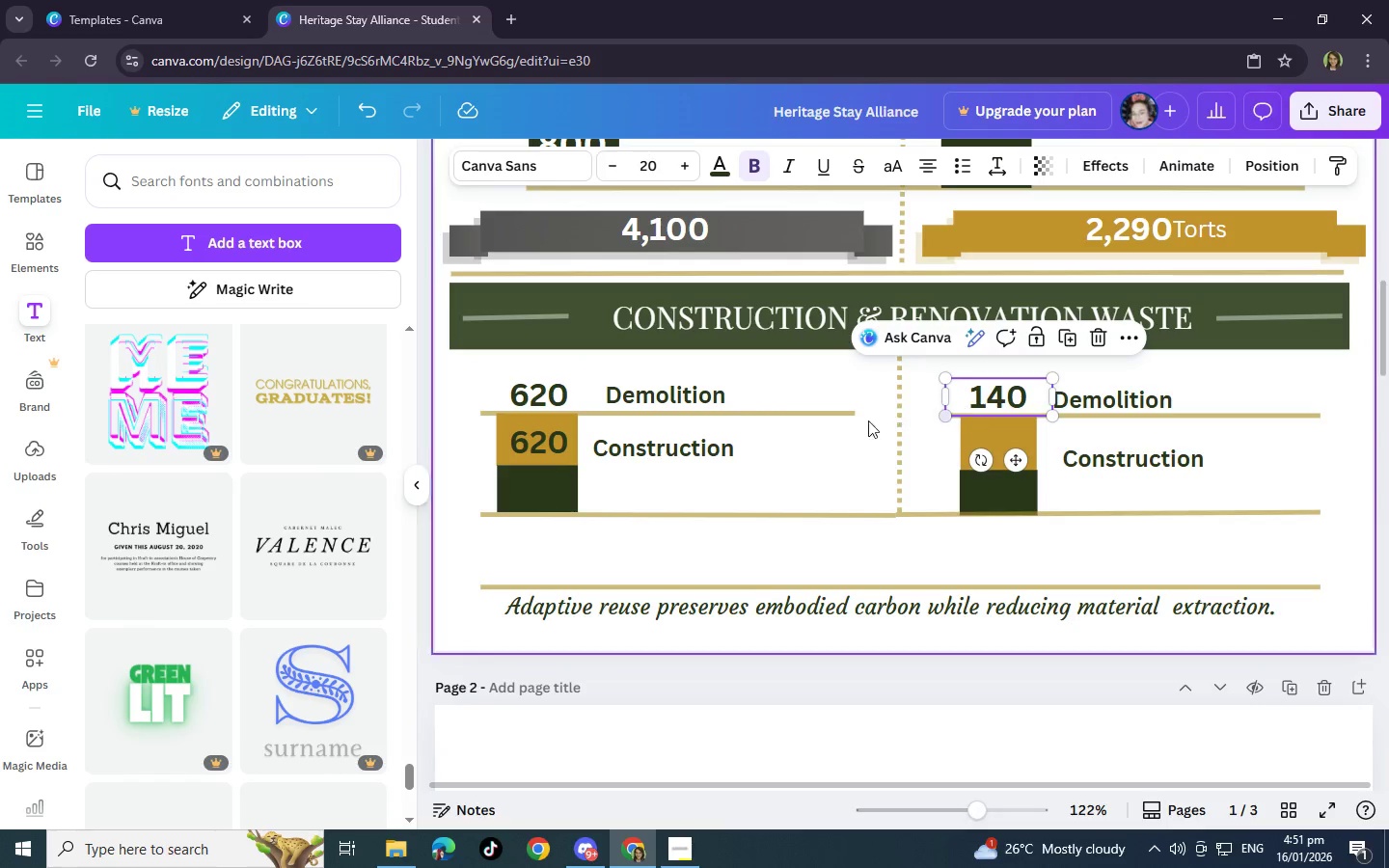 
left_click([699, 446])
 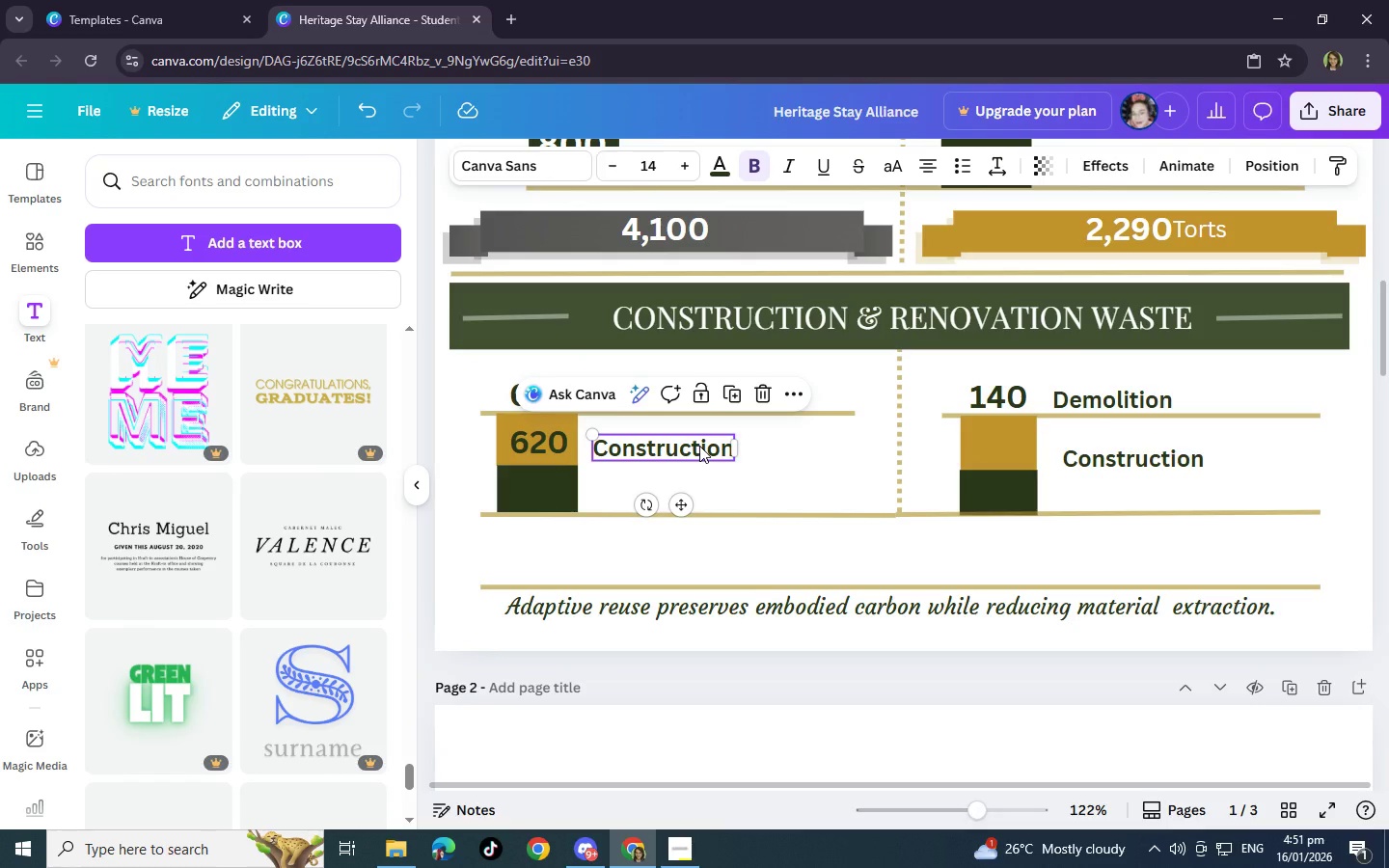 
key(ArrowRight)
 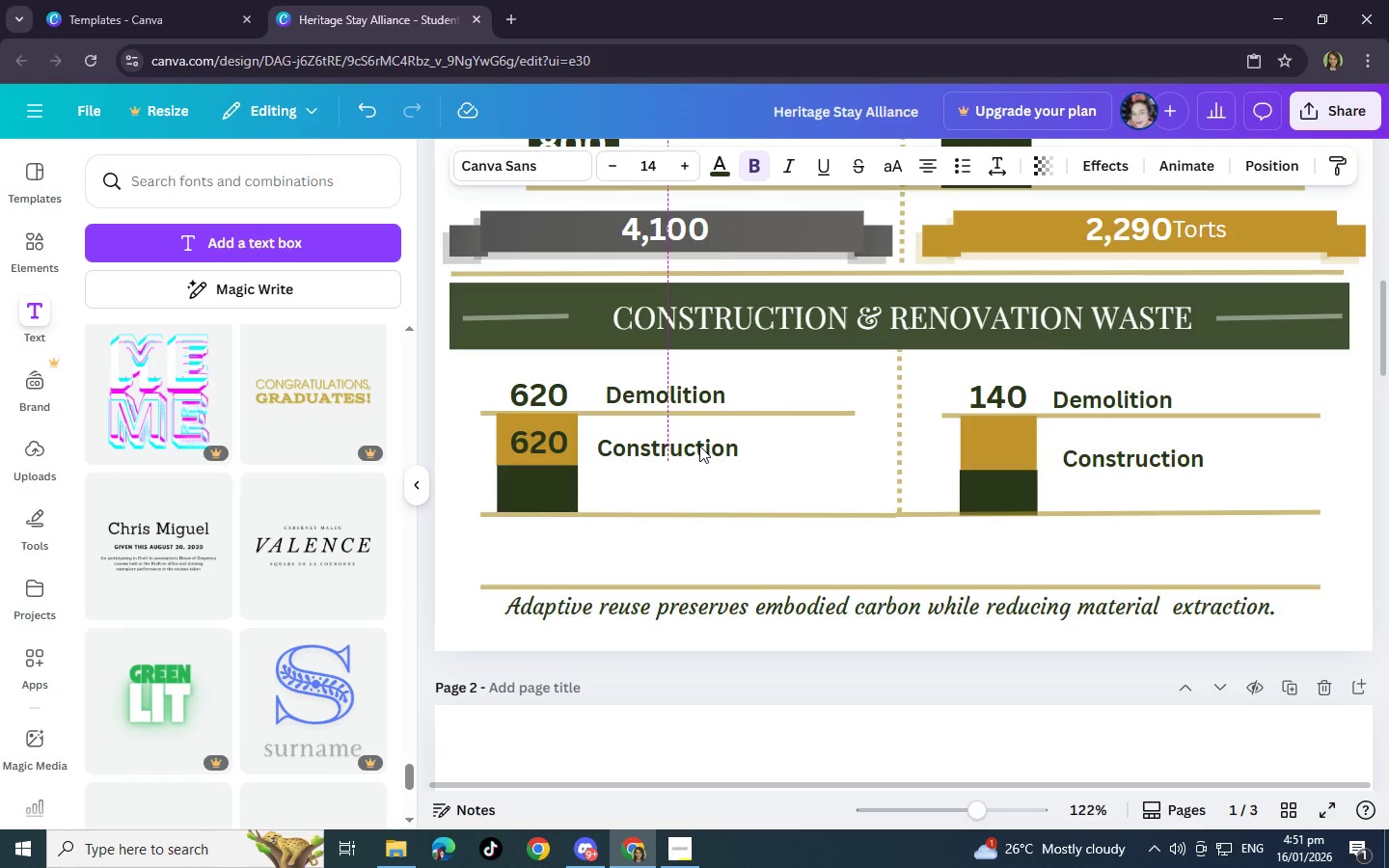 
key(ArrowRight)
 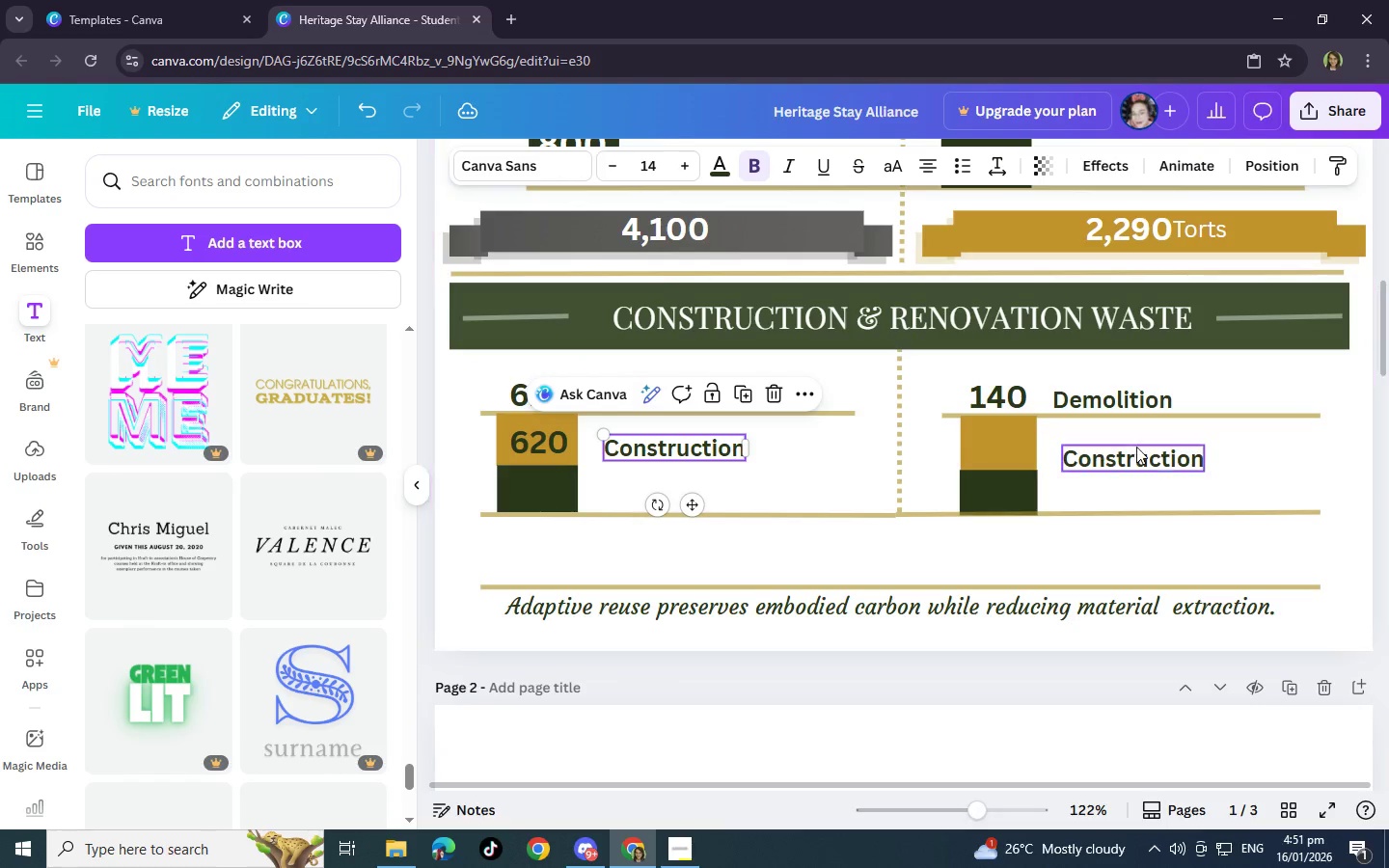 
left_click_drag(start_coordinate=[1144, 461], to_coordinate=[1133, 461])
 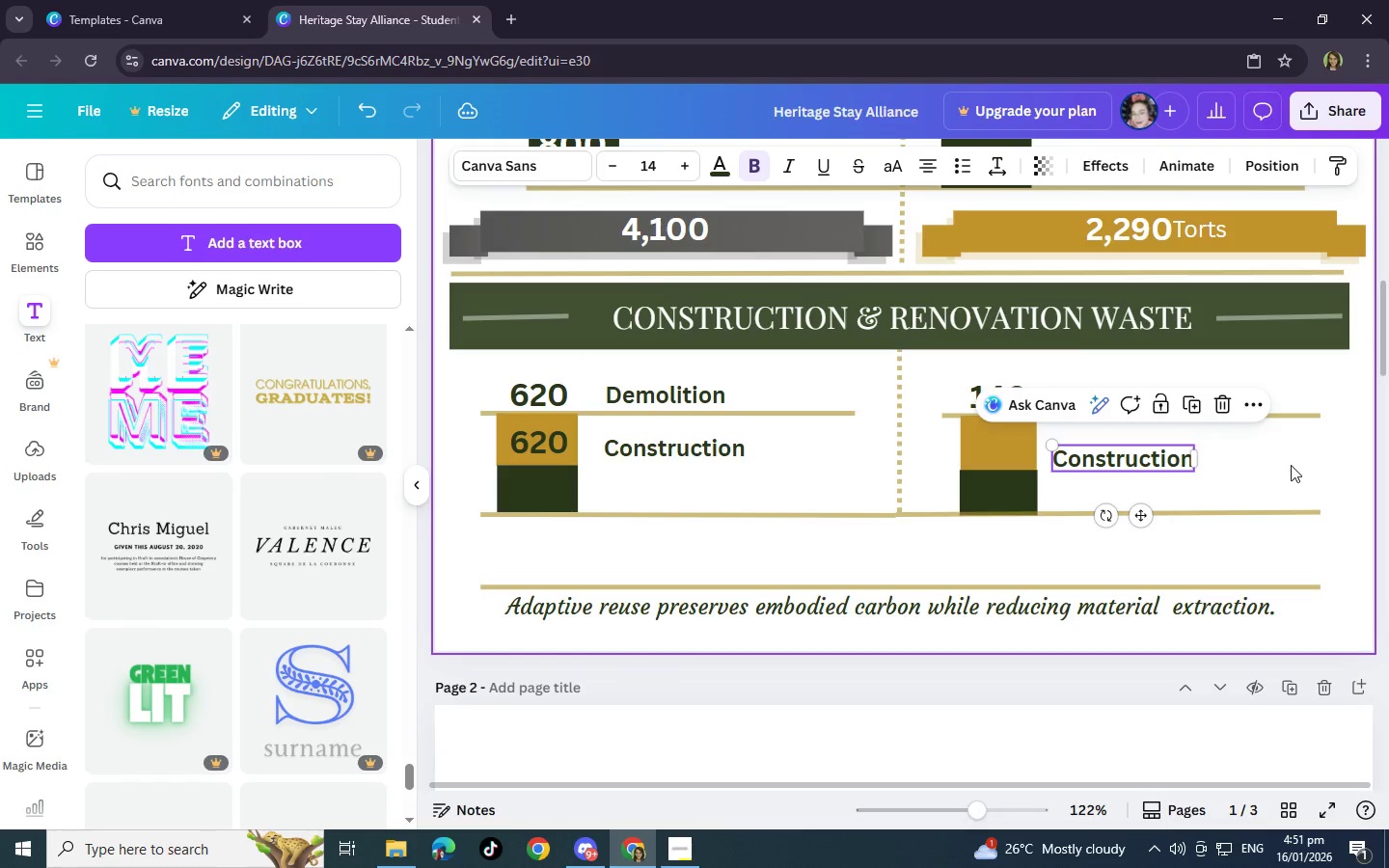 
left_click([1282, 467])
 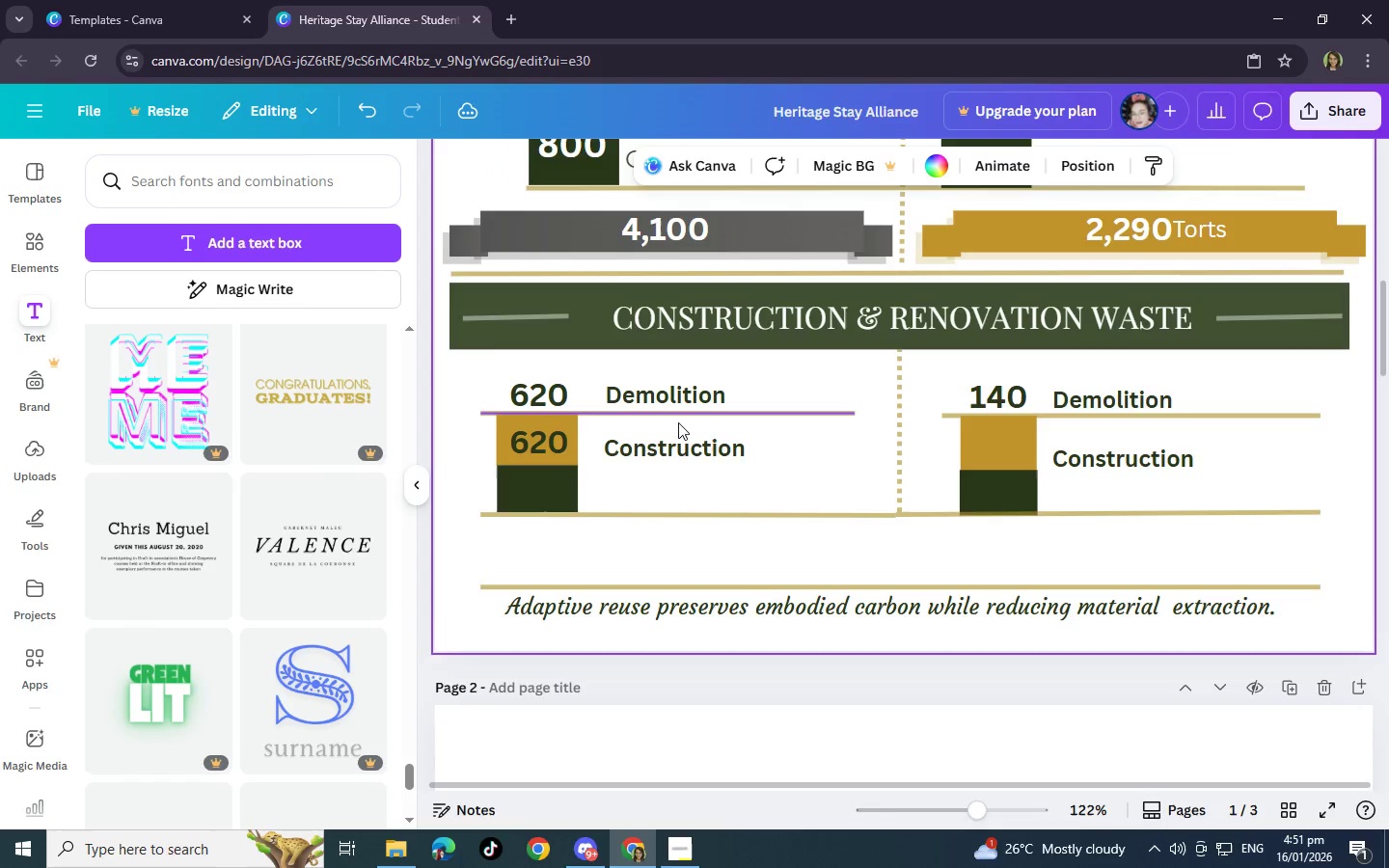 
left_click([568, 443])
 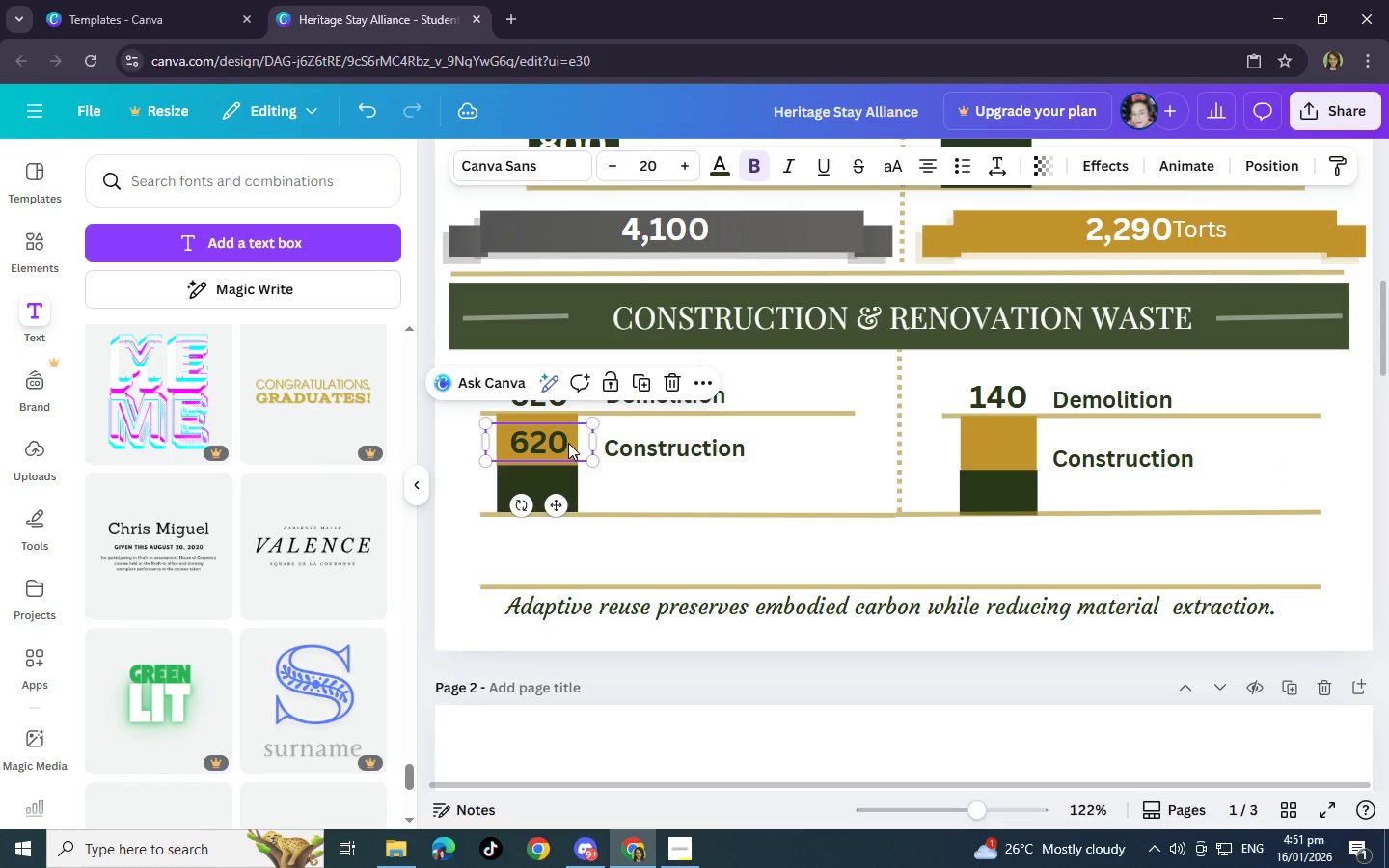 
left_click([568, 443])
 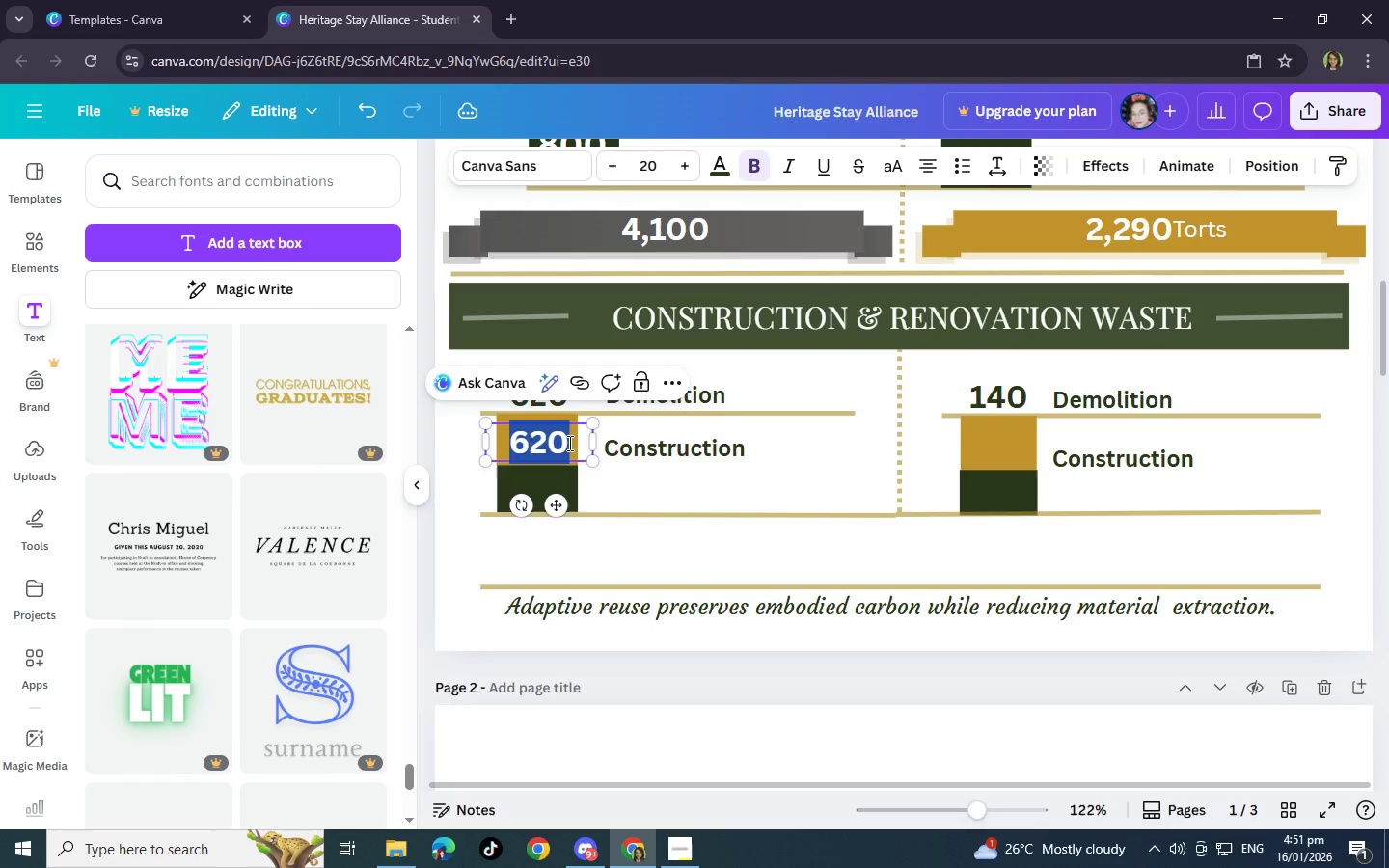 
left_click([568, 443])
 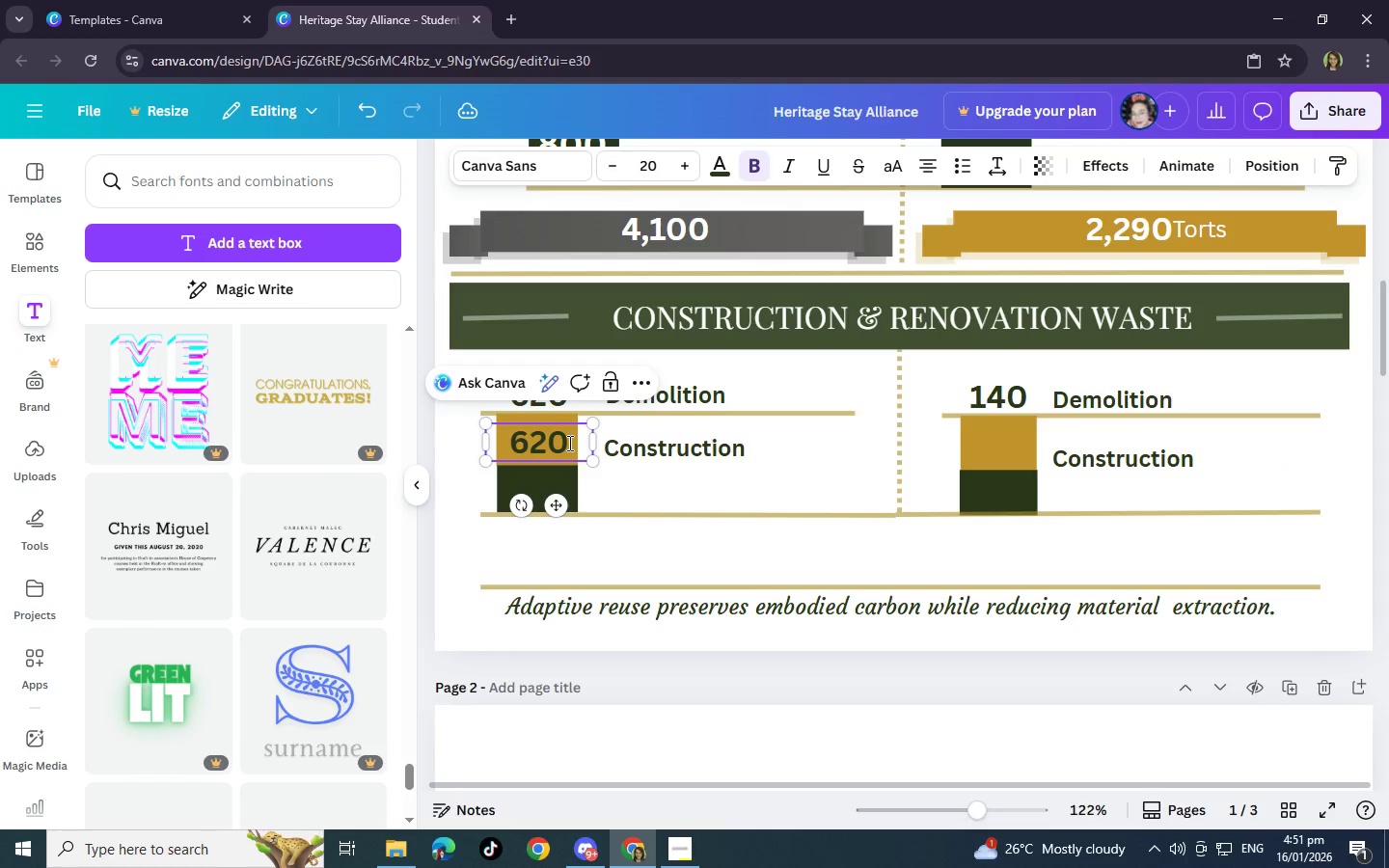 
key(Backspace)
key(Backspace)
key(Backspace)
type(412)
key(Backspace)
type(0)
 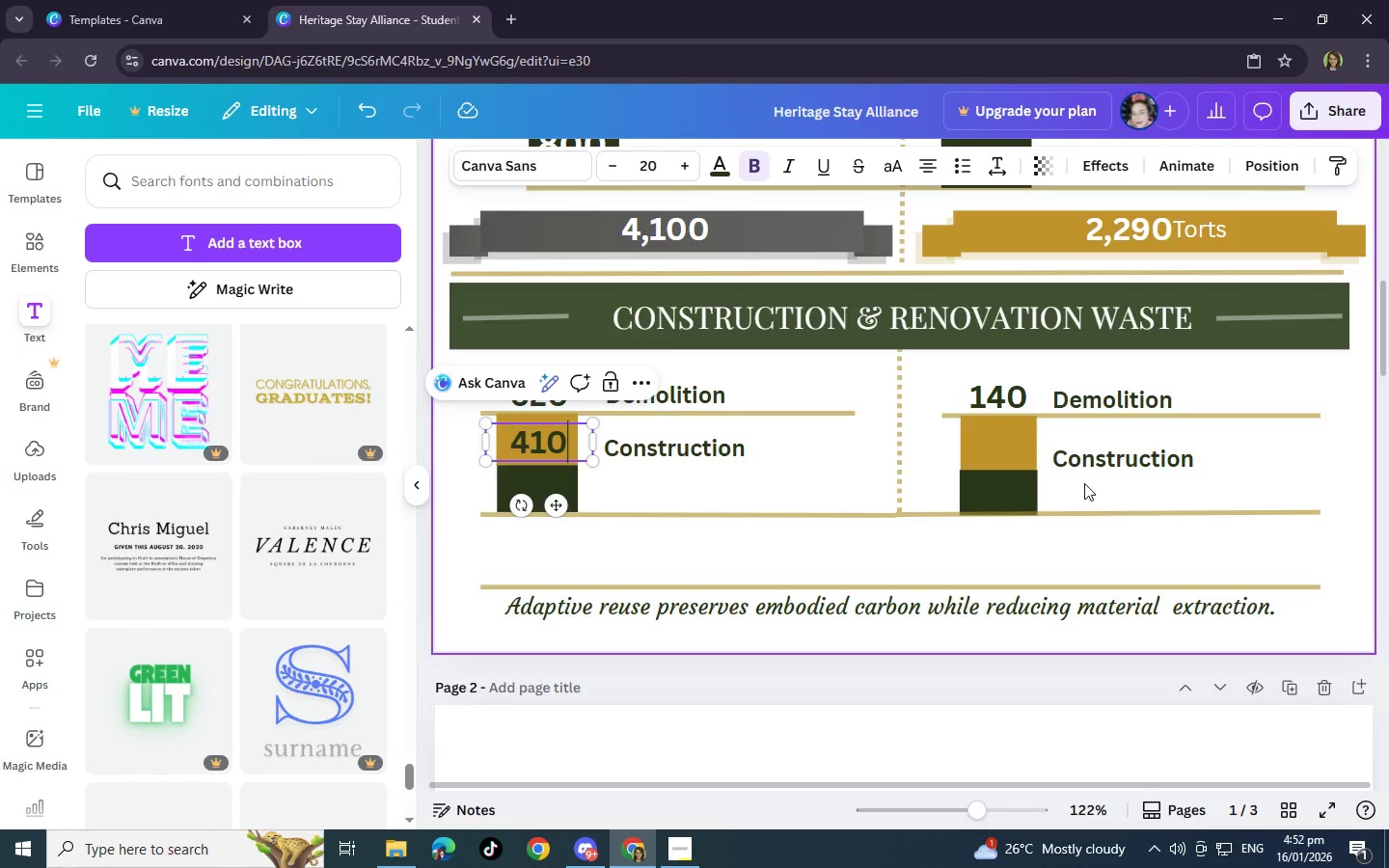 
left_click([999, 451])
 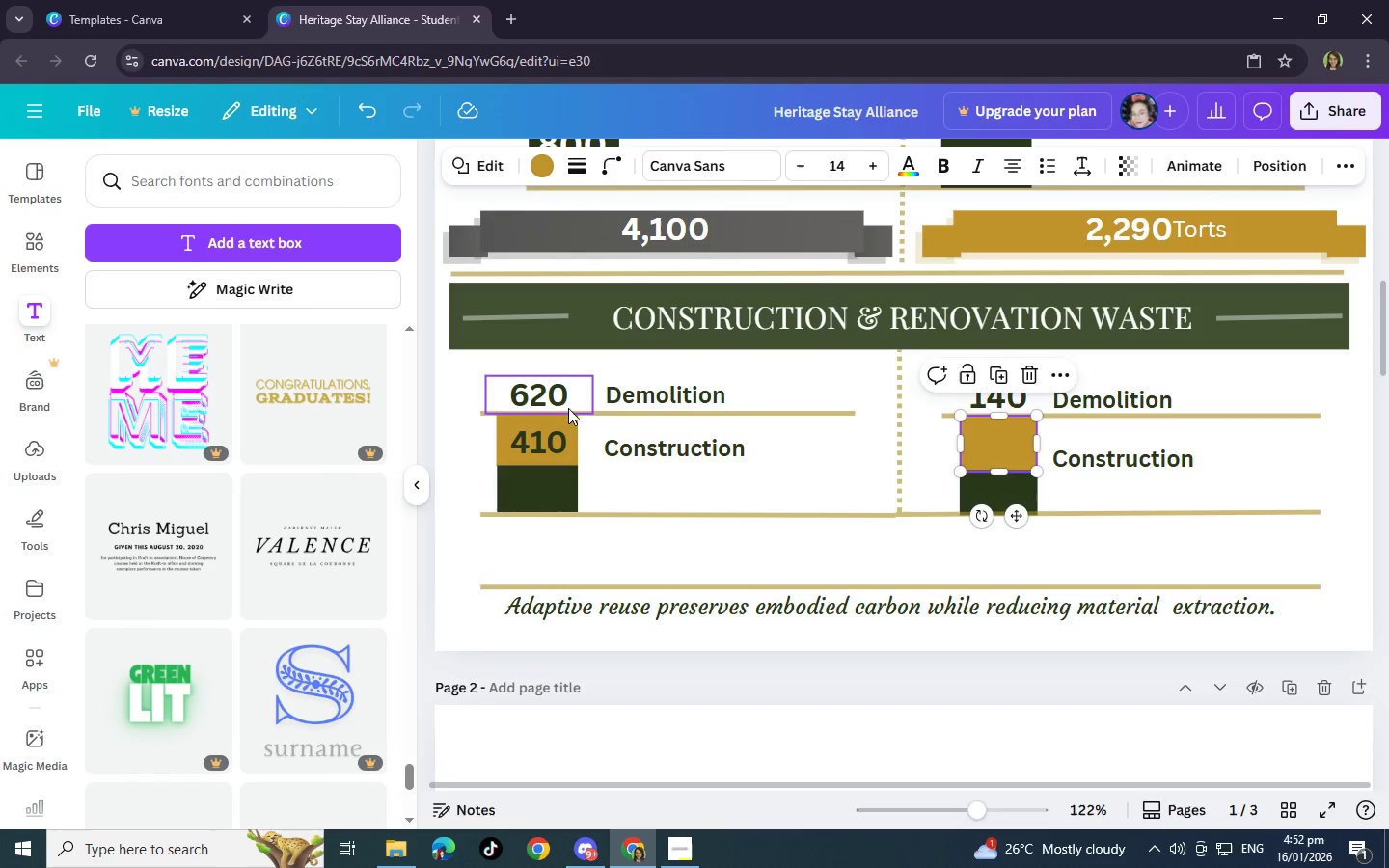 
left_click([552, 446])
 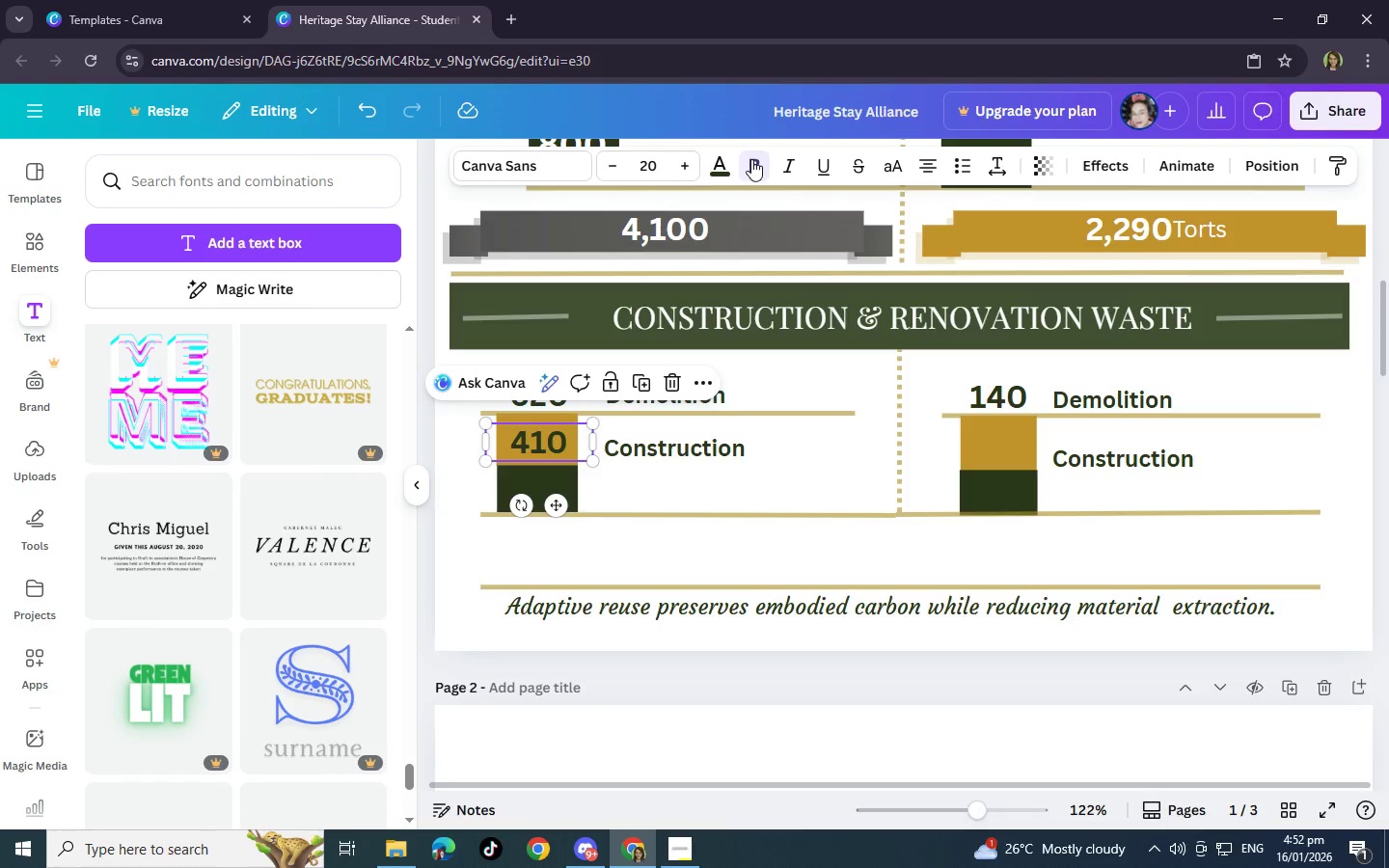 
left_click([722, 163])
 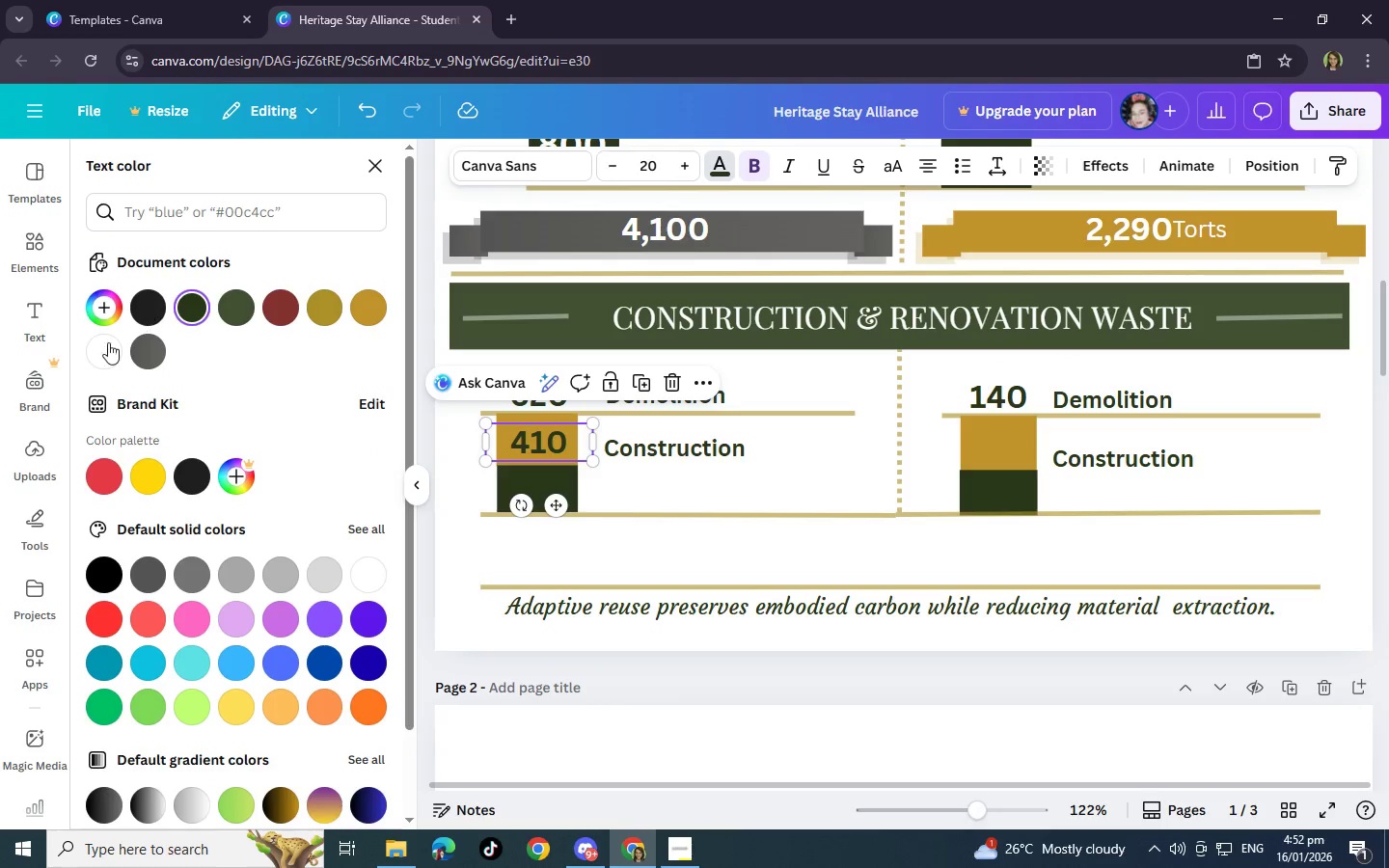 
left_click([99, 350])
 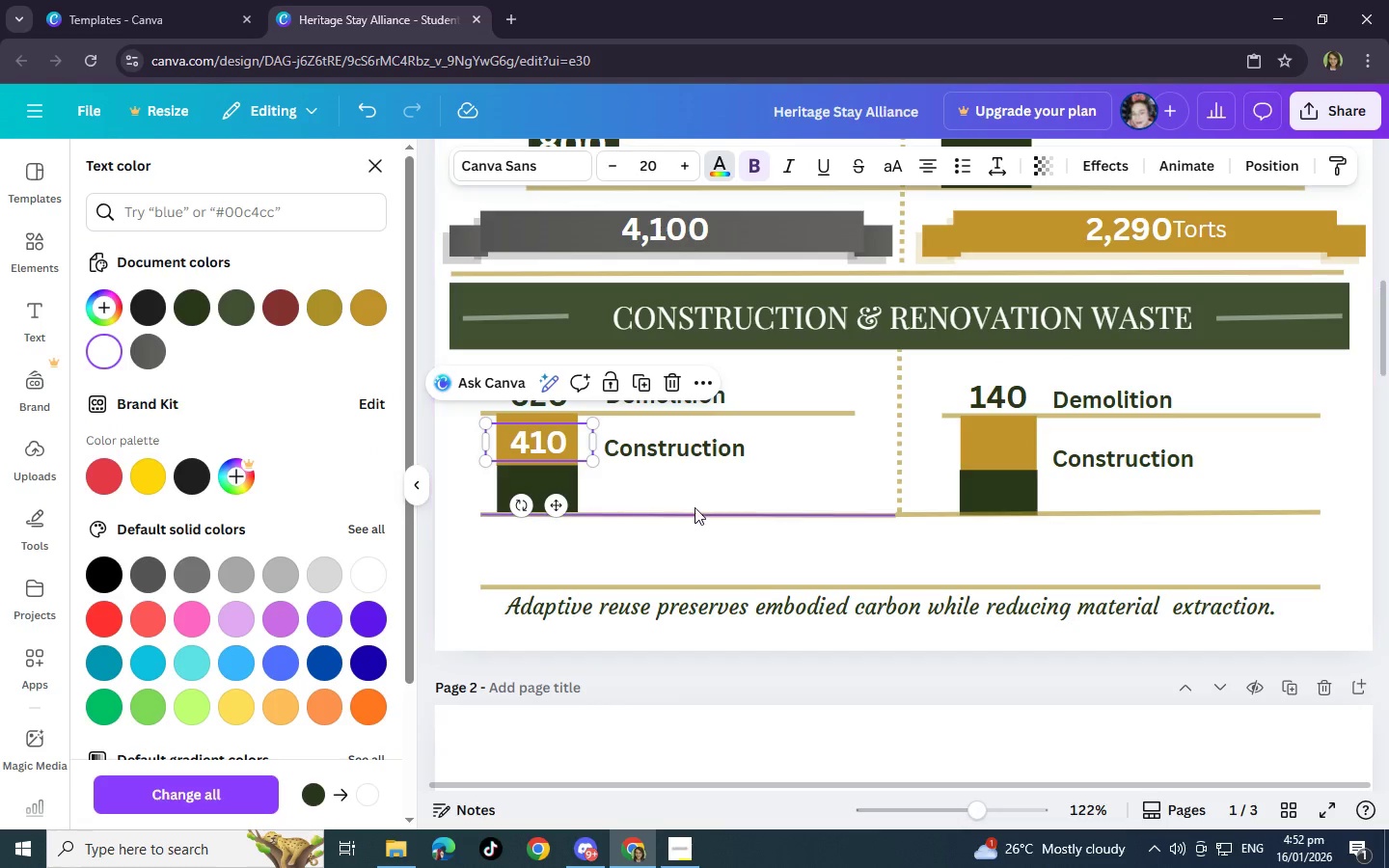 
left_click([708, 505])
 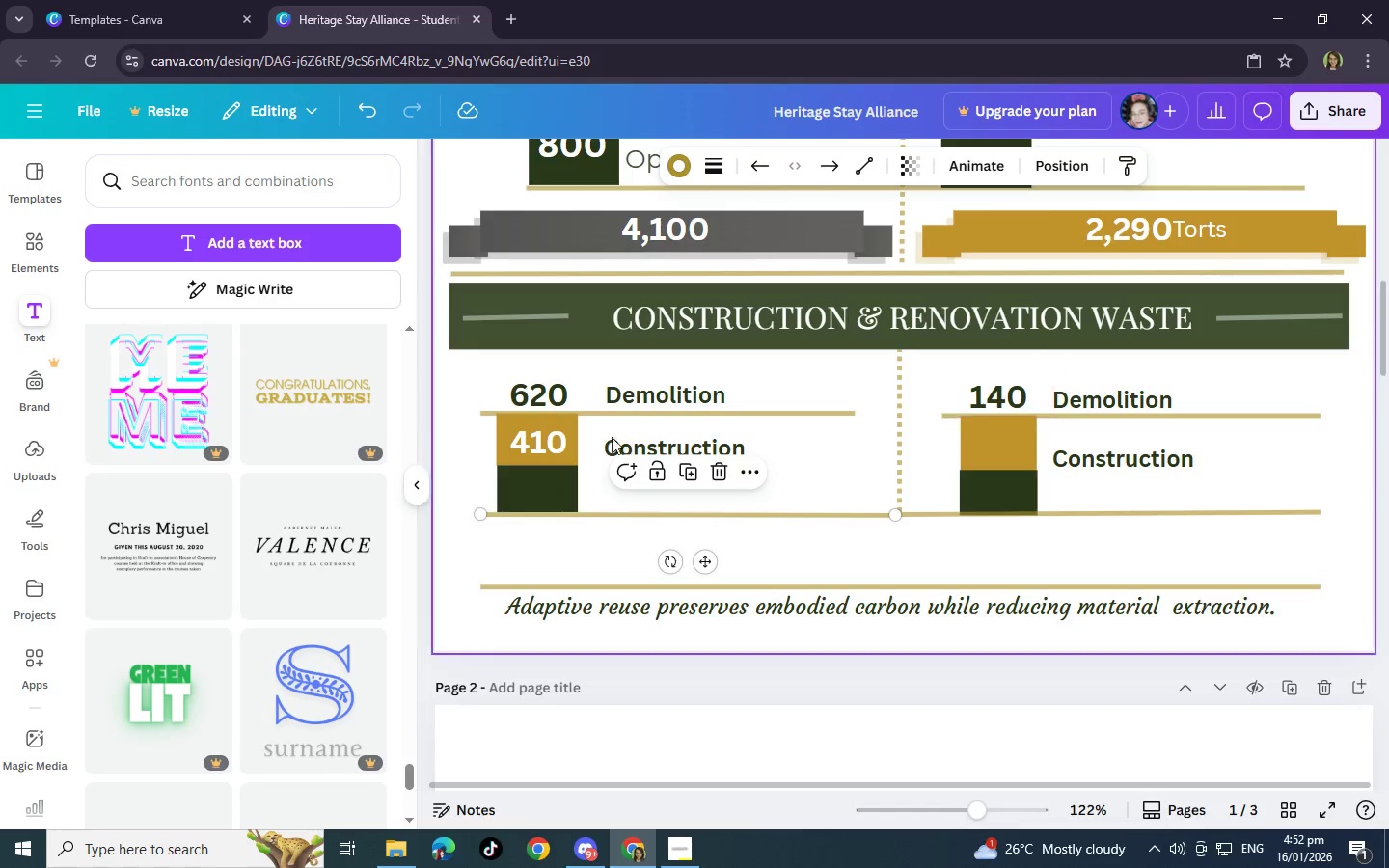 
left_click([555, 443])
 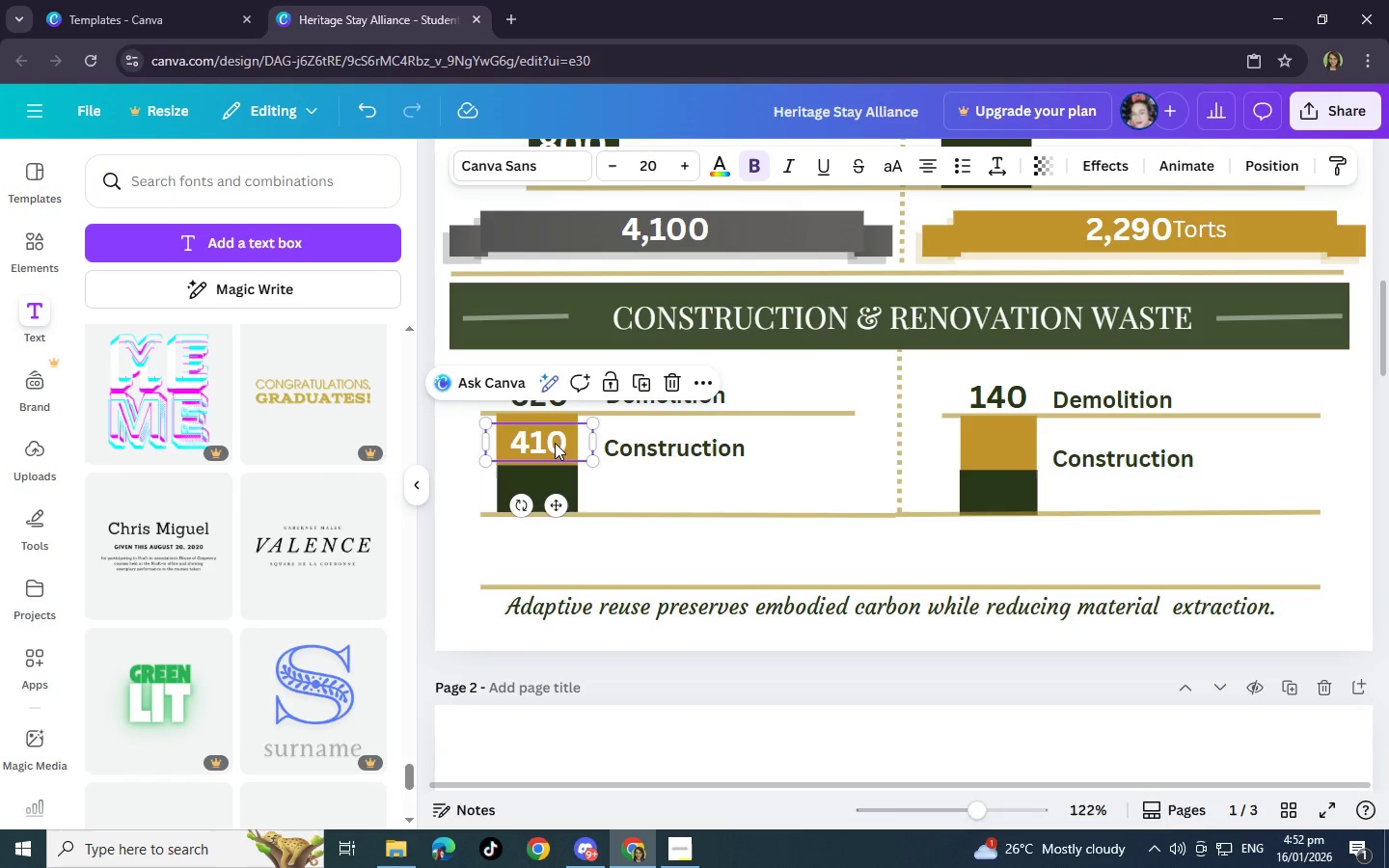 
key(Control+C)
 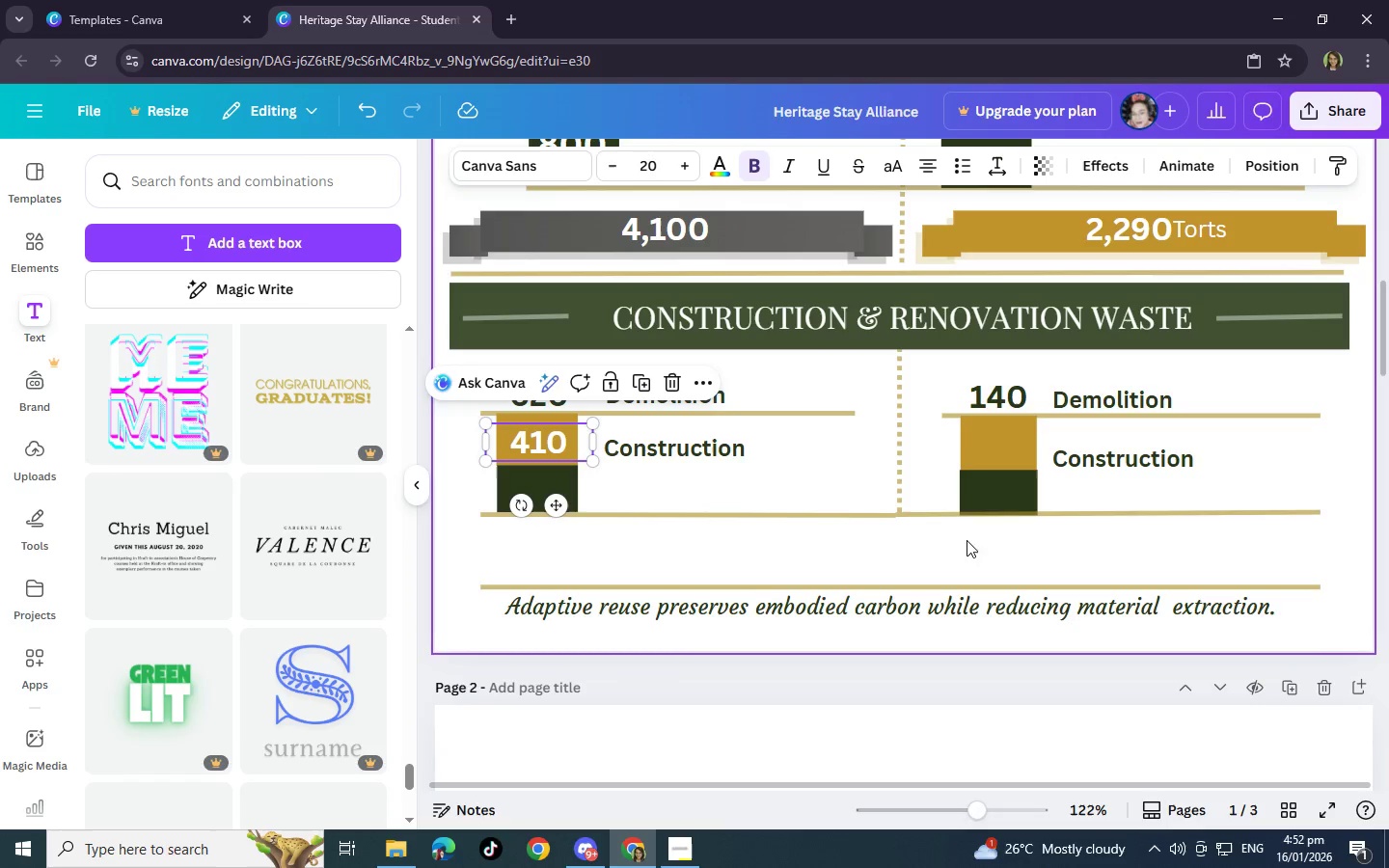 
left_click([991, 447])
 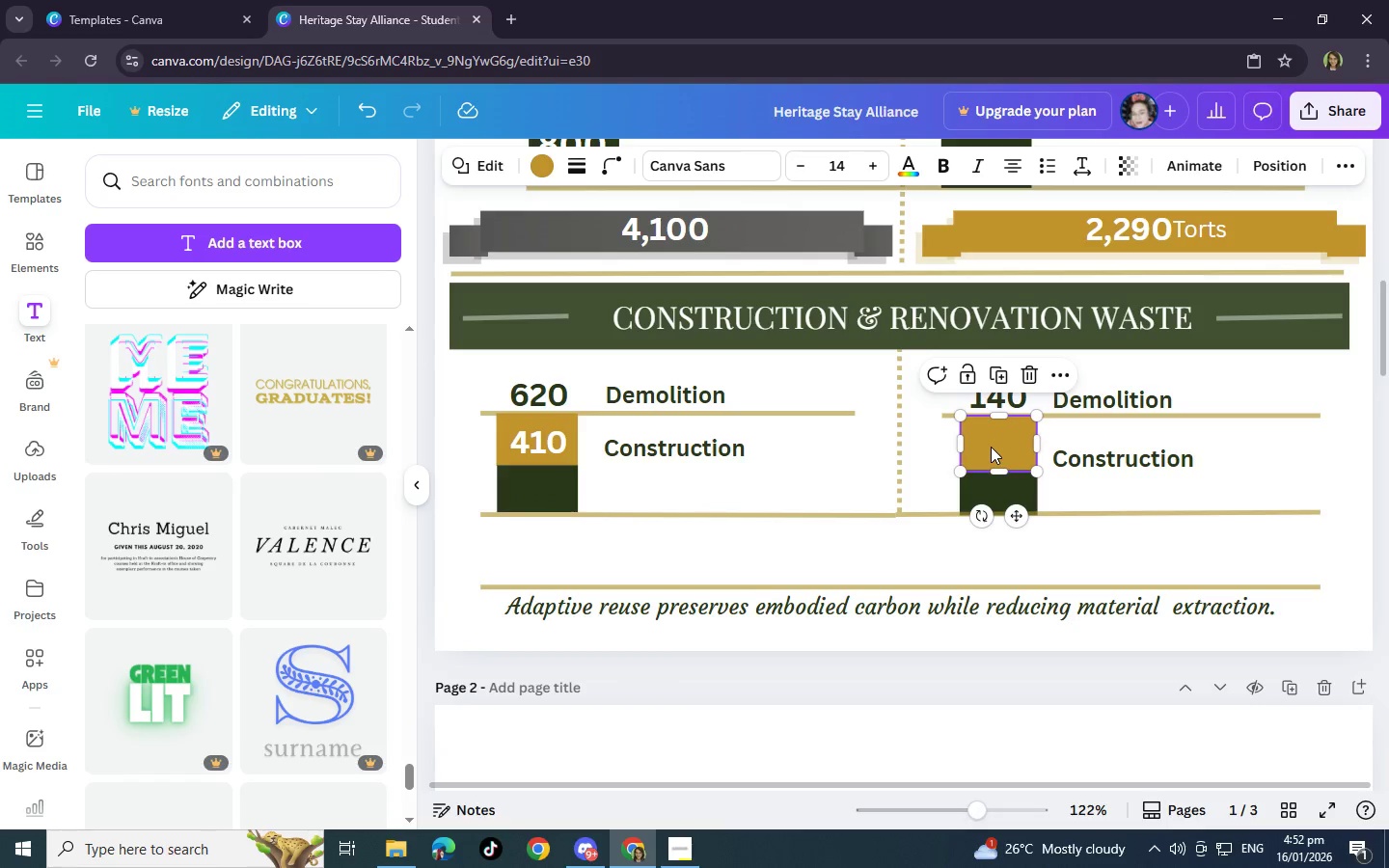 
key(Control+V)
 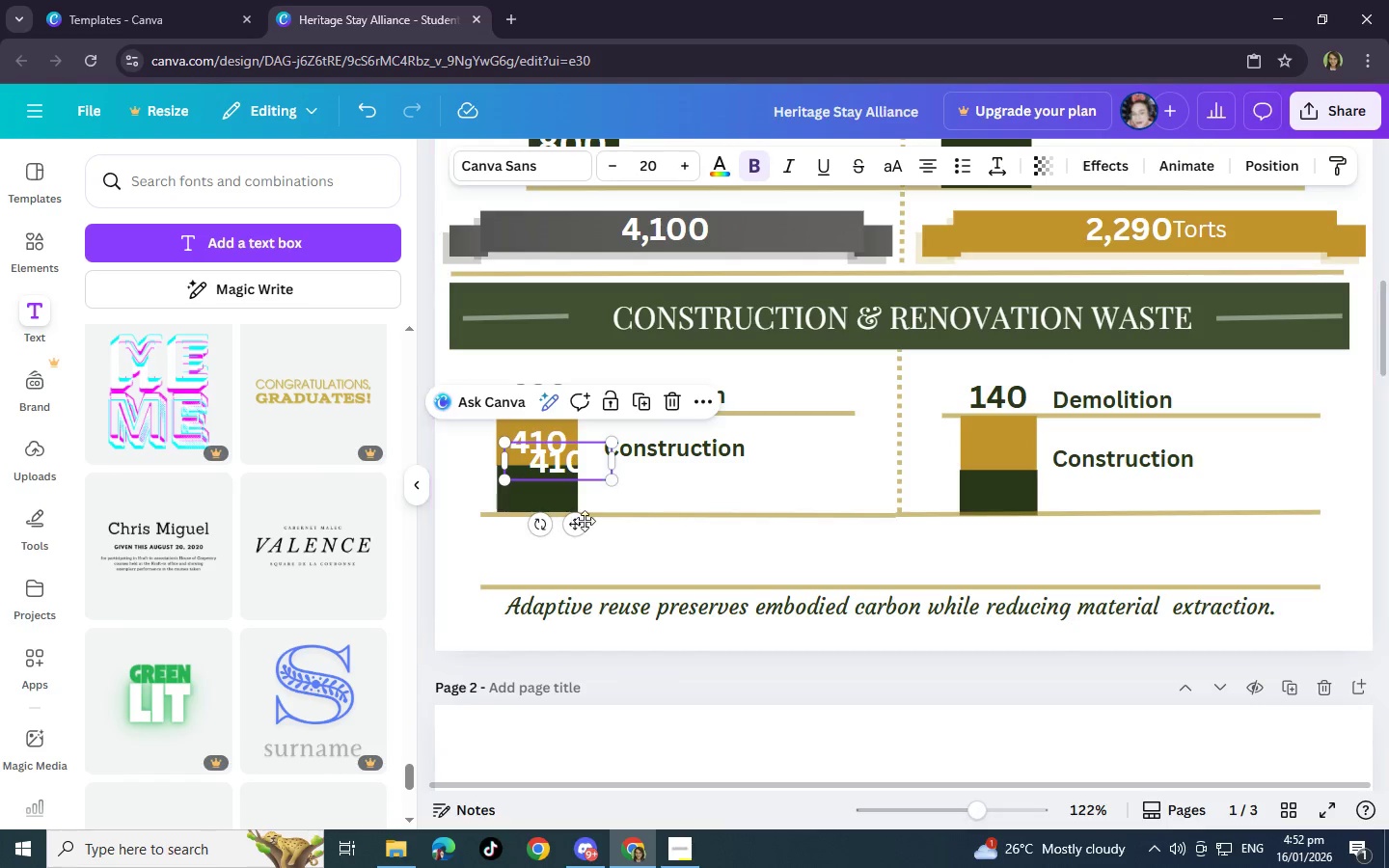 
left_click_drag(start_coordinate=[573, 524], to_coordinate=[1010, 506])
 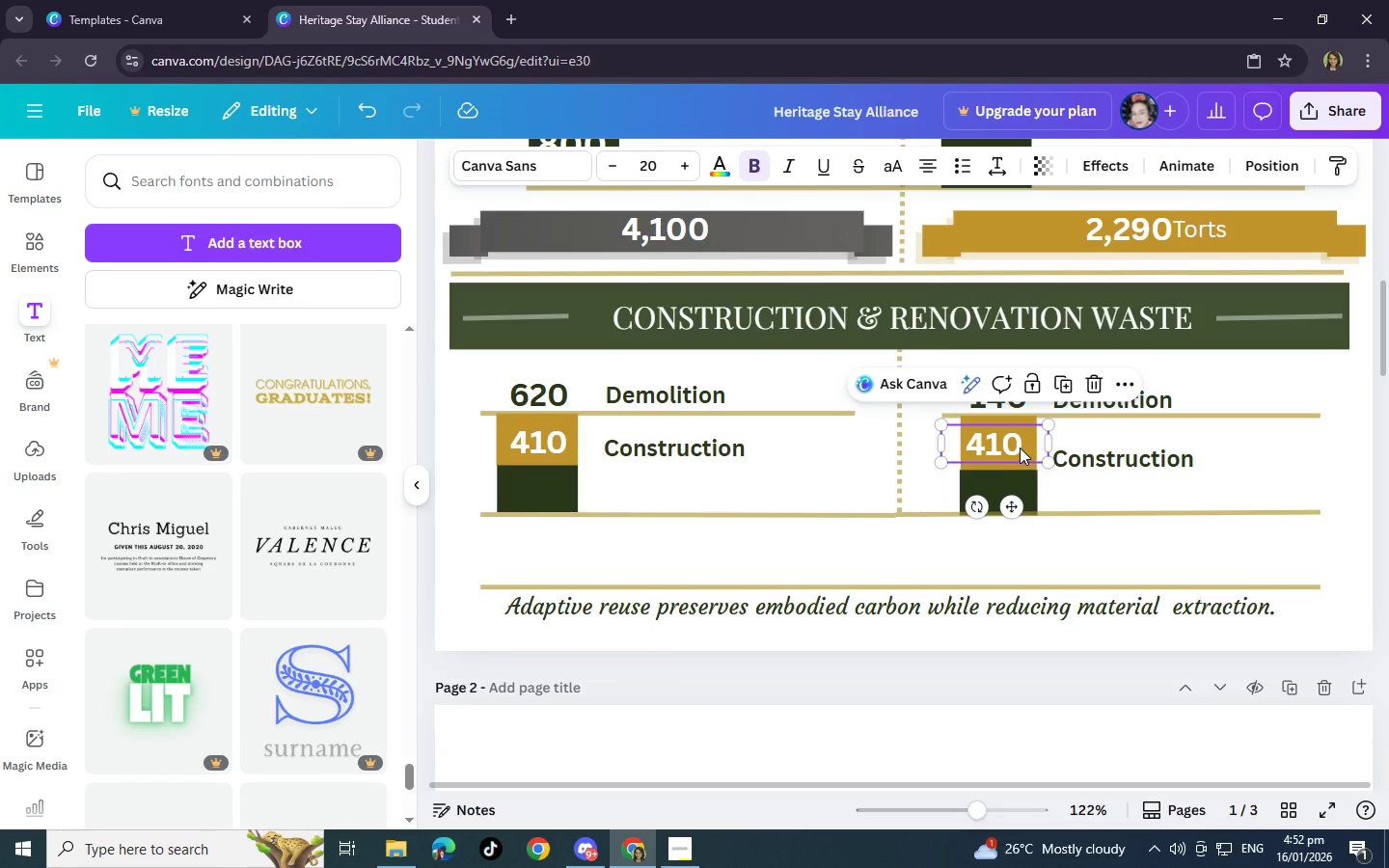 
left_click([1020, 448])
 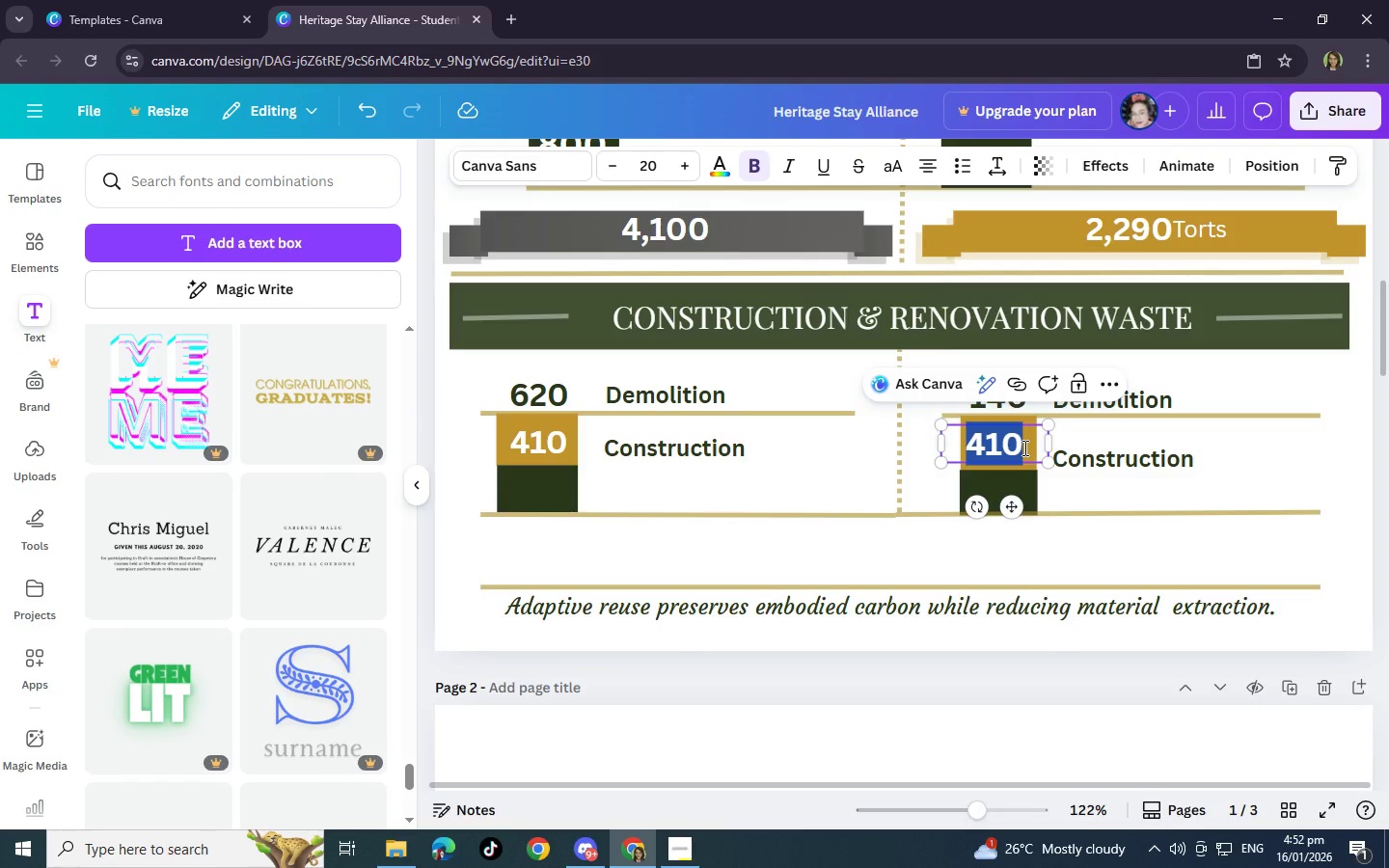 
left_click([1023, 448])
 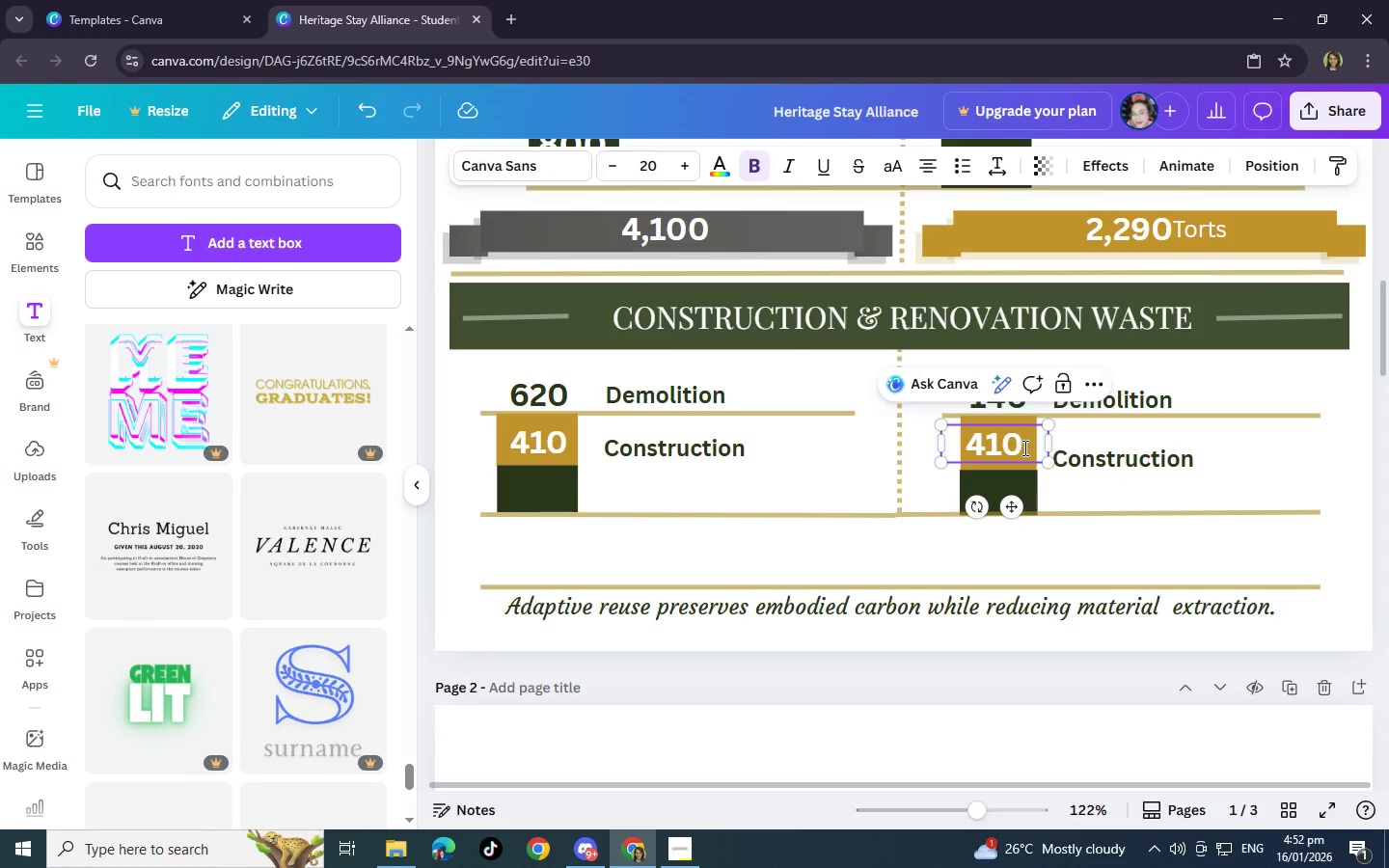 
key(Backspace)
key(Backspace)
key(Backspace)
type(310)
key(Backspace)
key(Backspace)
key(Backspace)
type(130)
 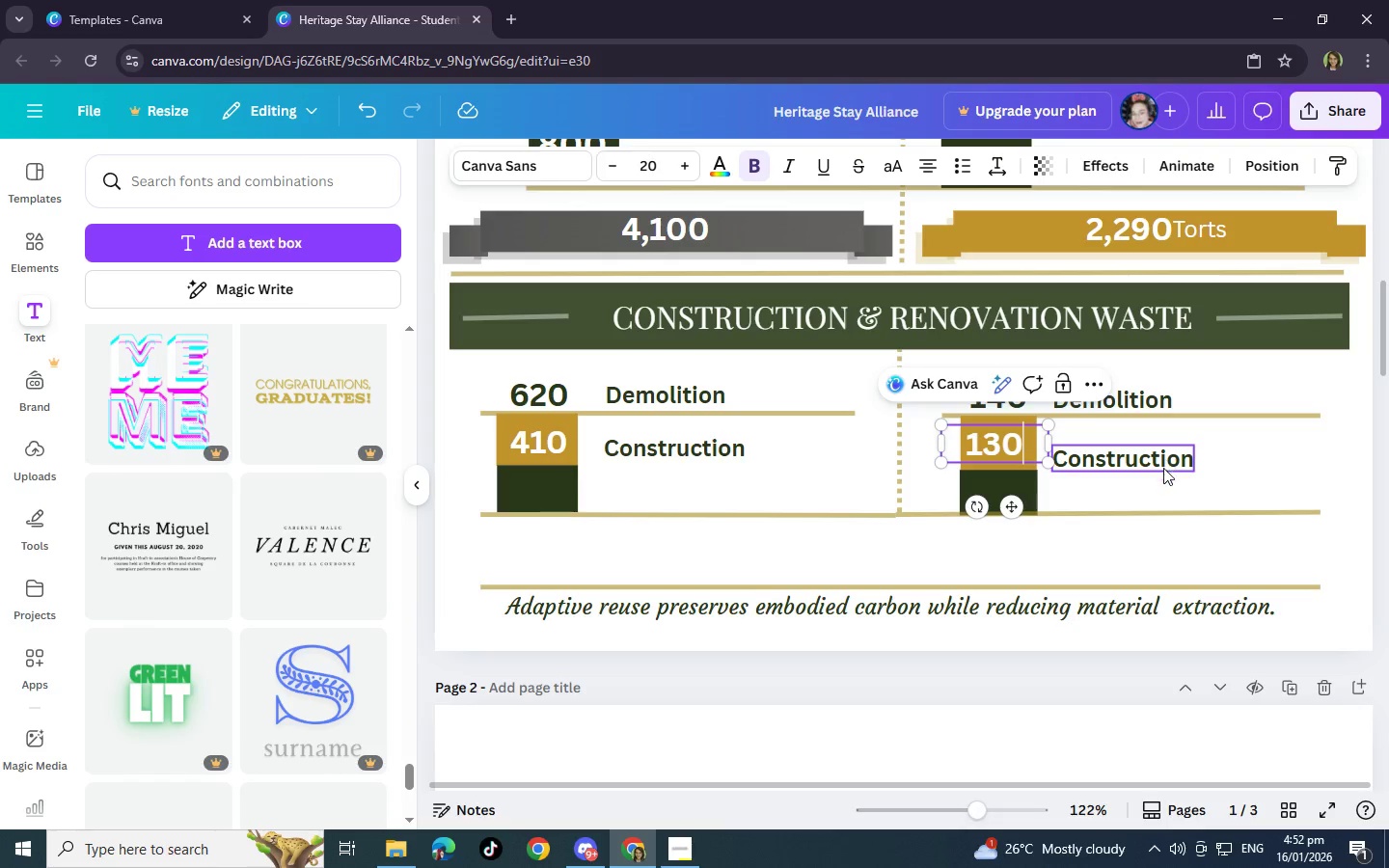 
left_click([1159, 481])
 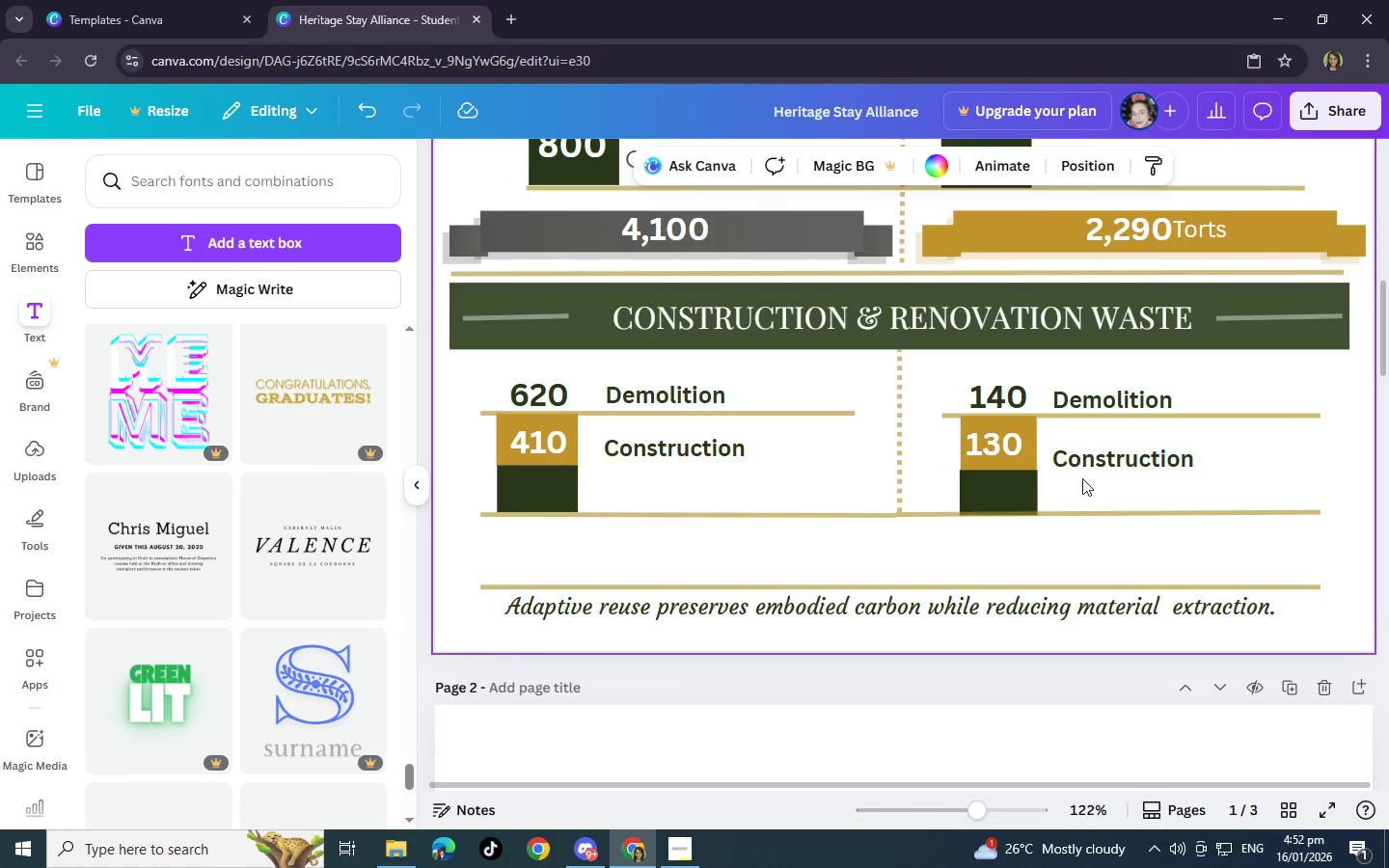 
left_click([1007, 454])
 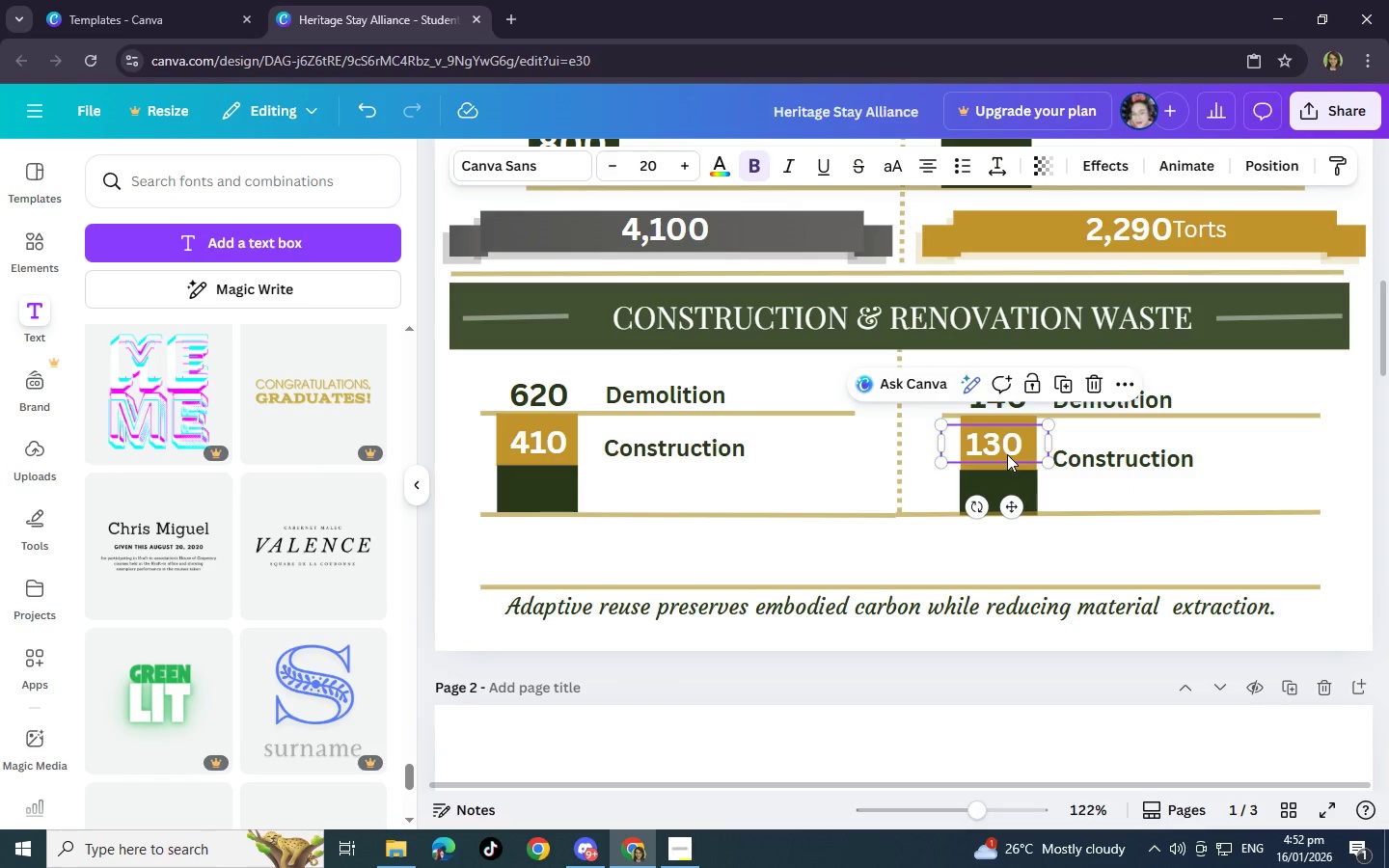 
key(ArrowRight)
 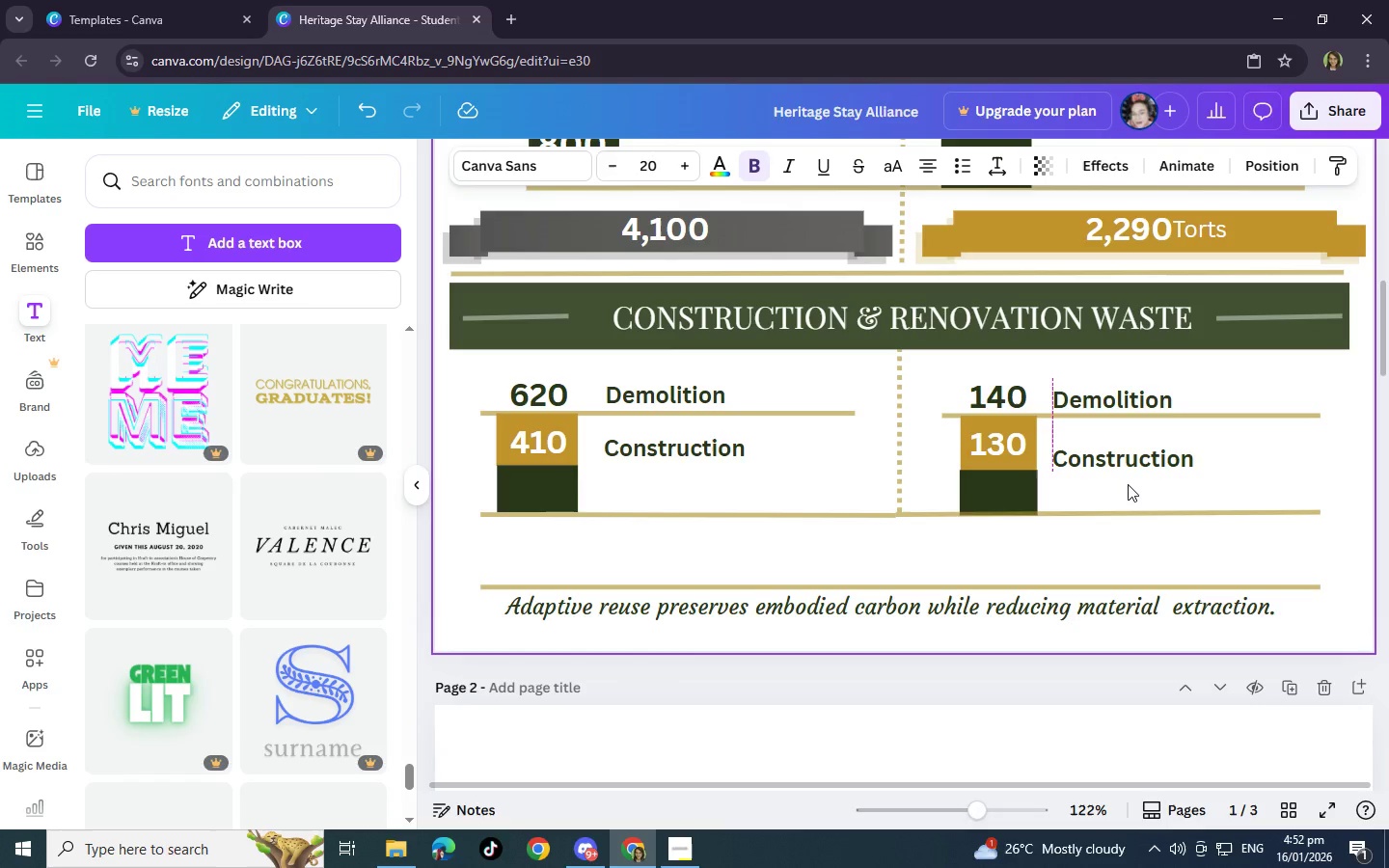 
left_click([1130, 492])
 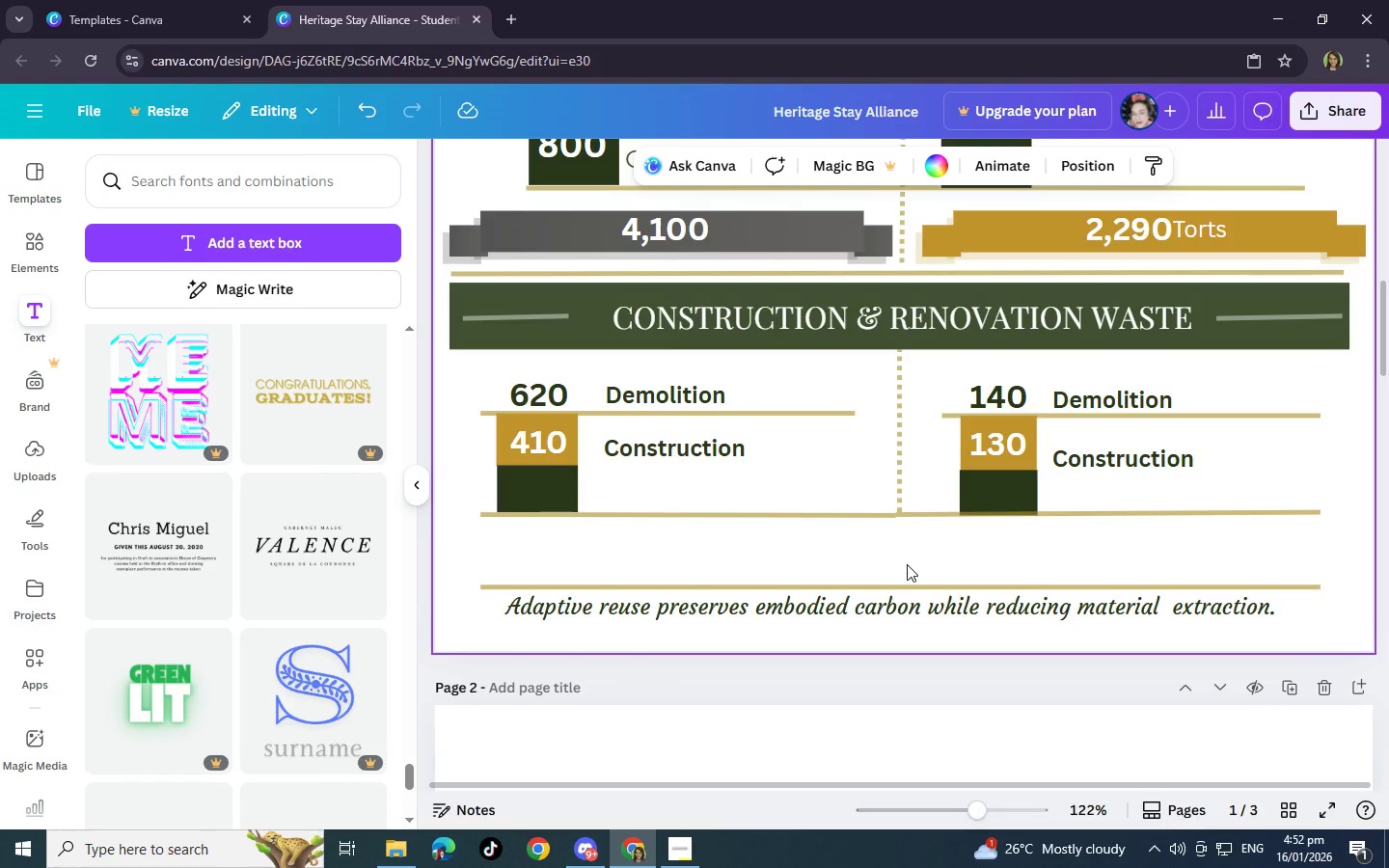 
wait(11.14)
 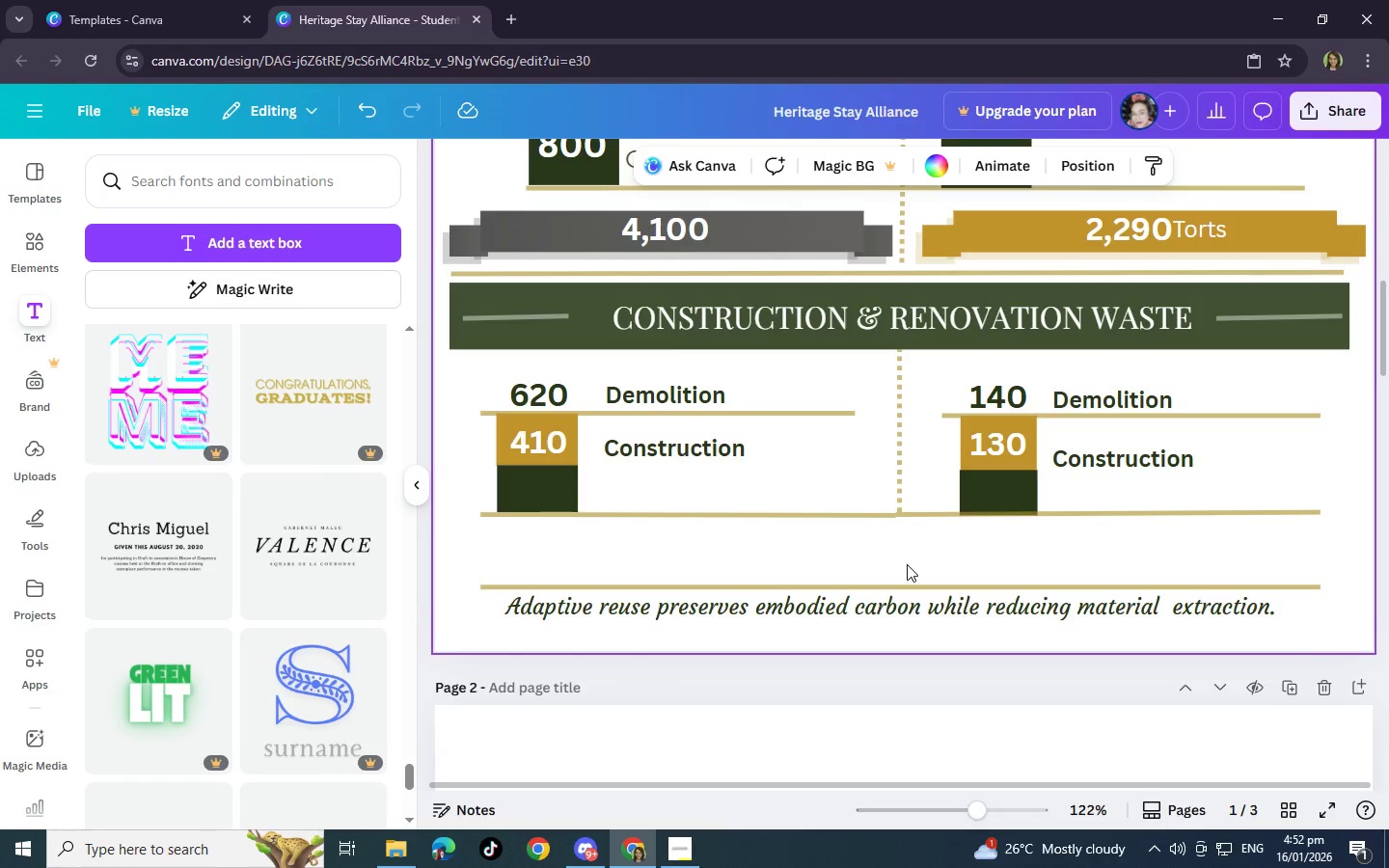 
left_click([869, 545])
 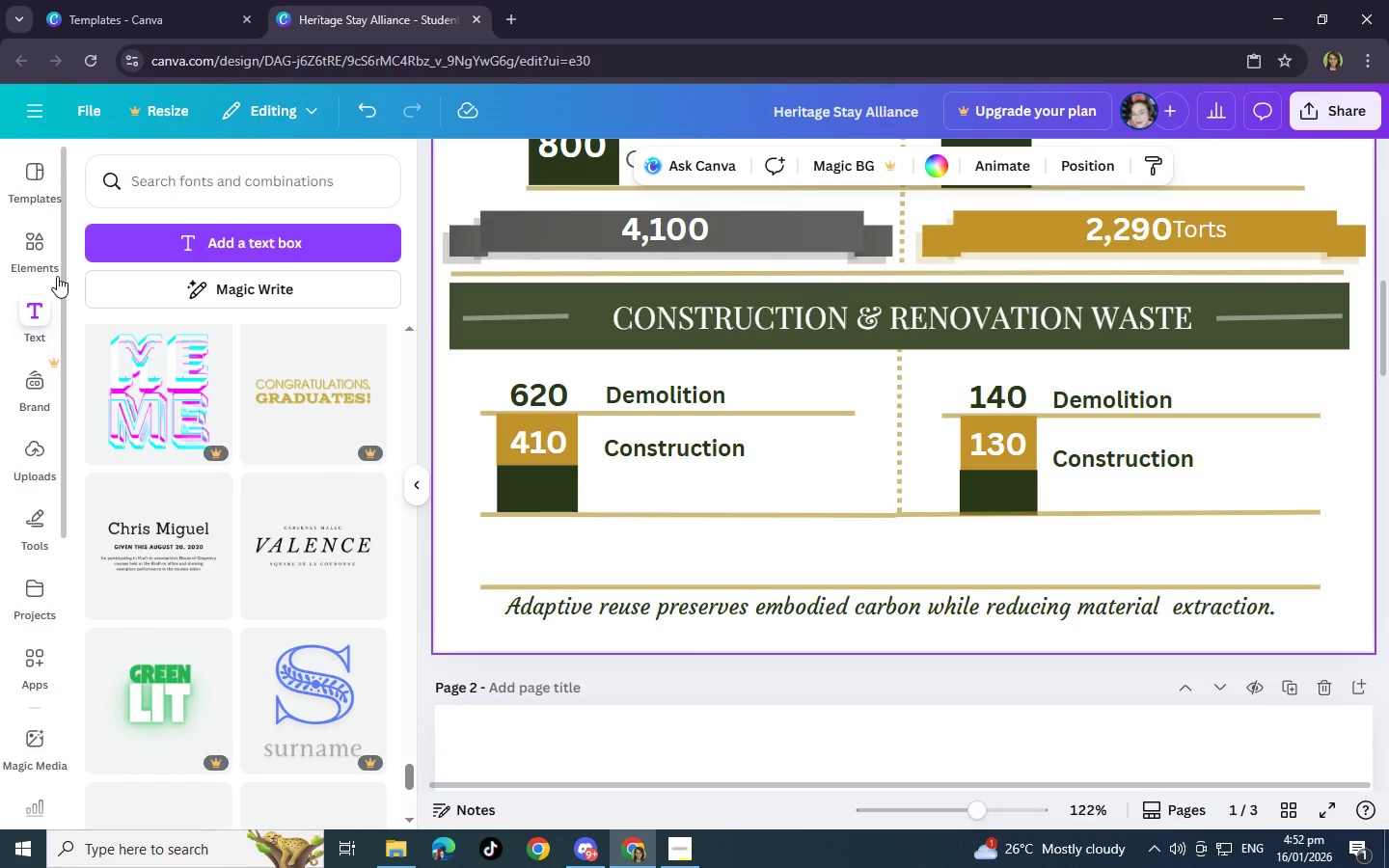 
left_click([33, 237])
 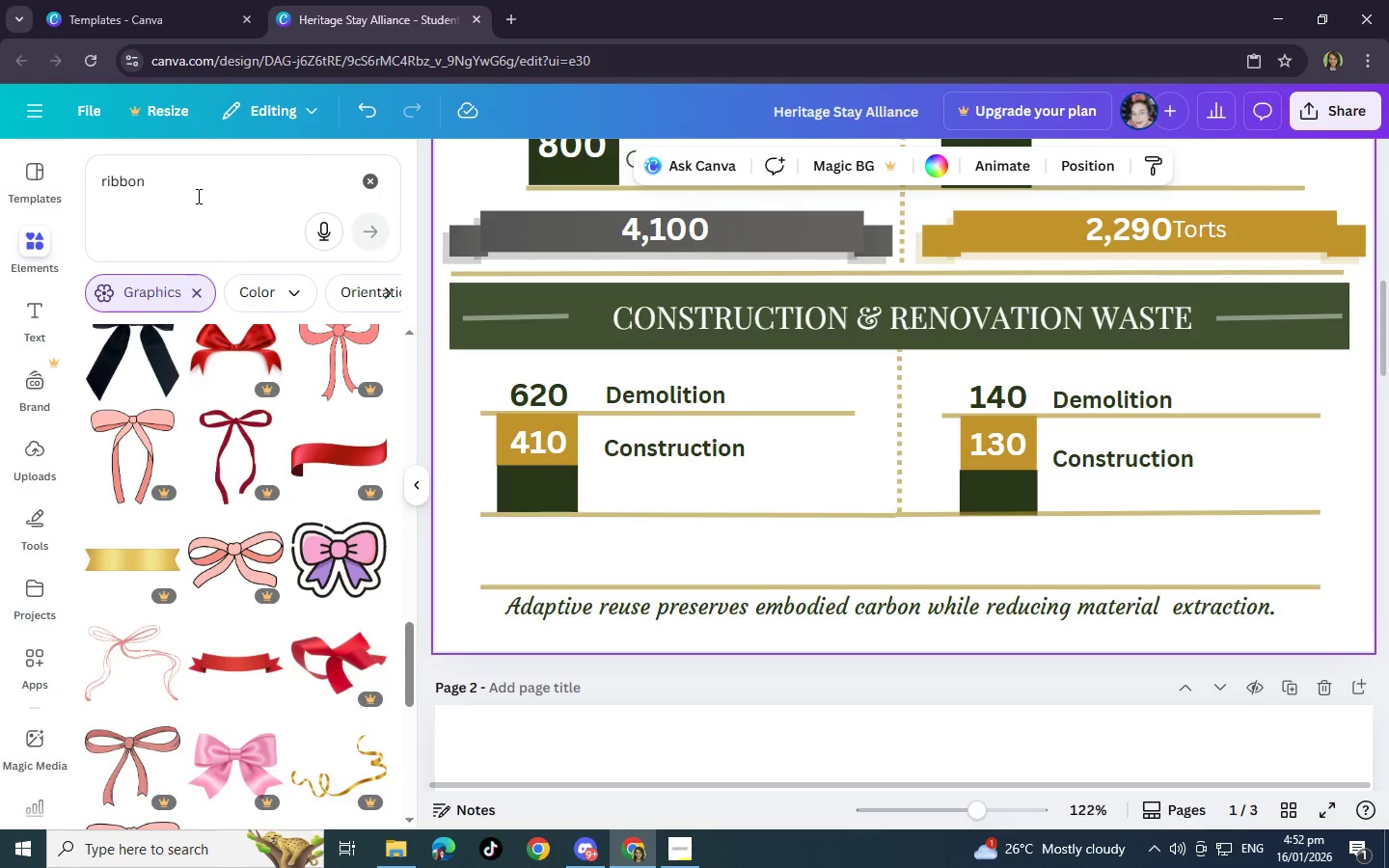 
left_click([214, 184])
 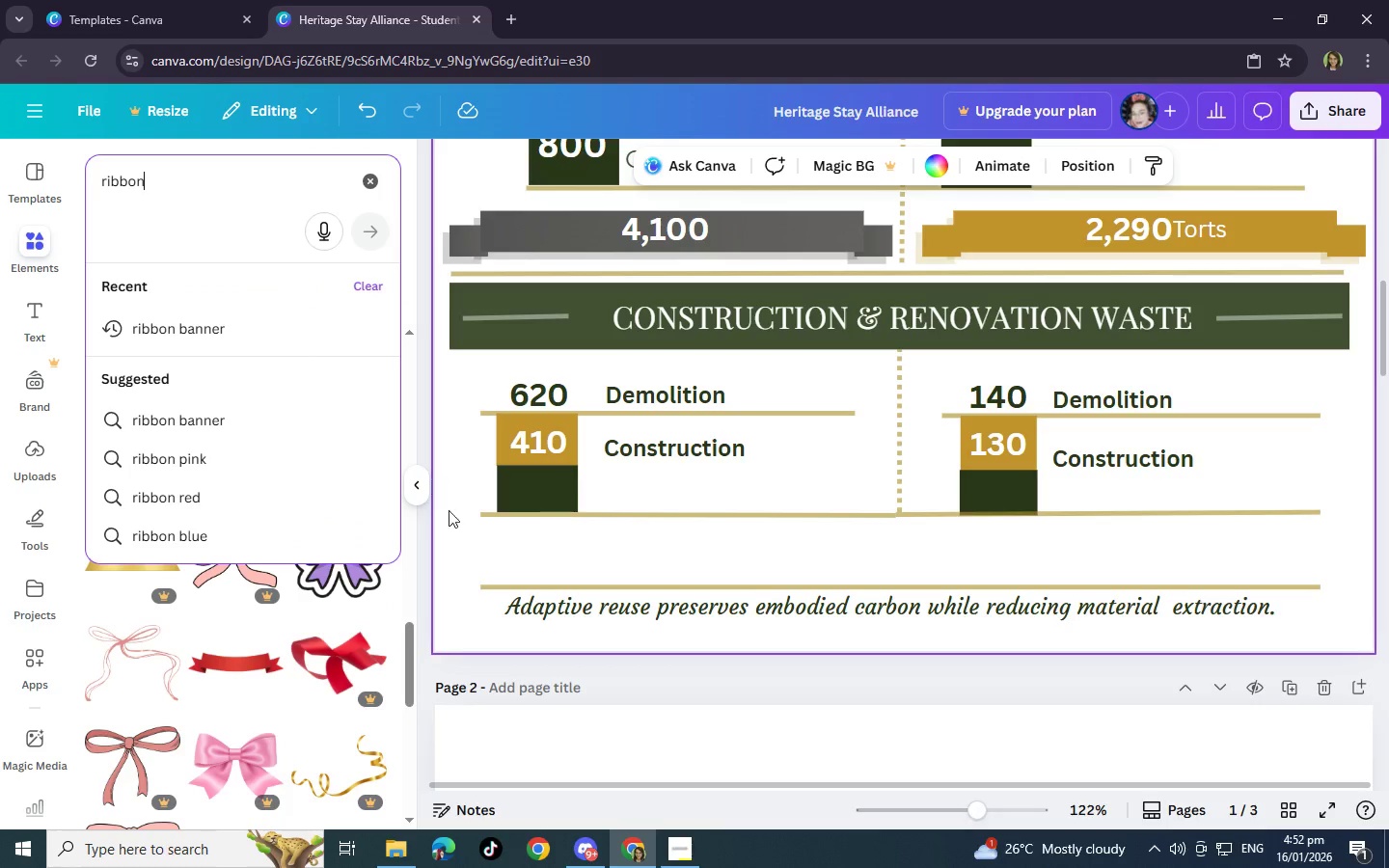 
left_click([487, 563])
 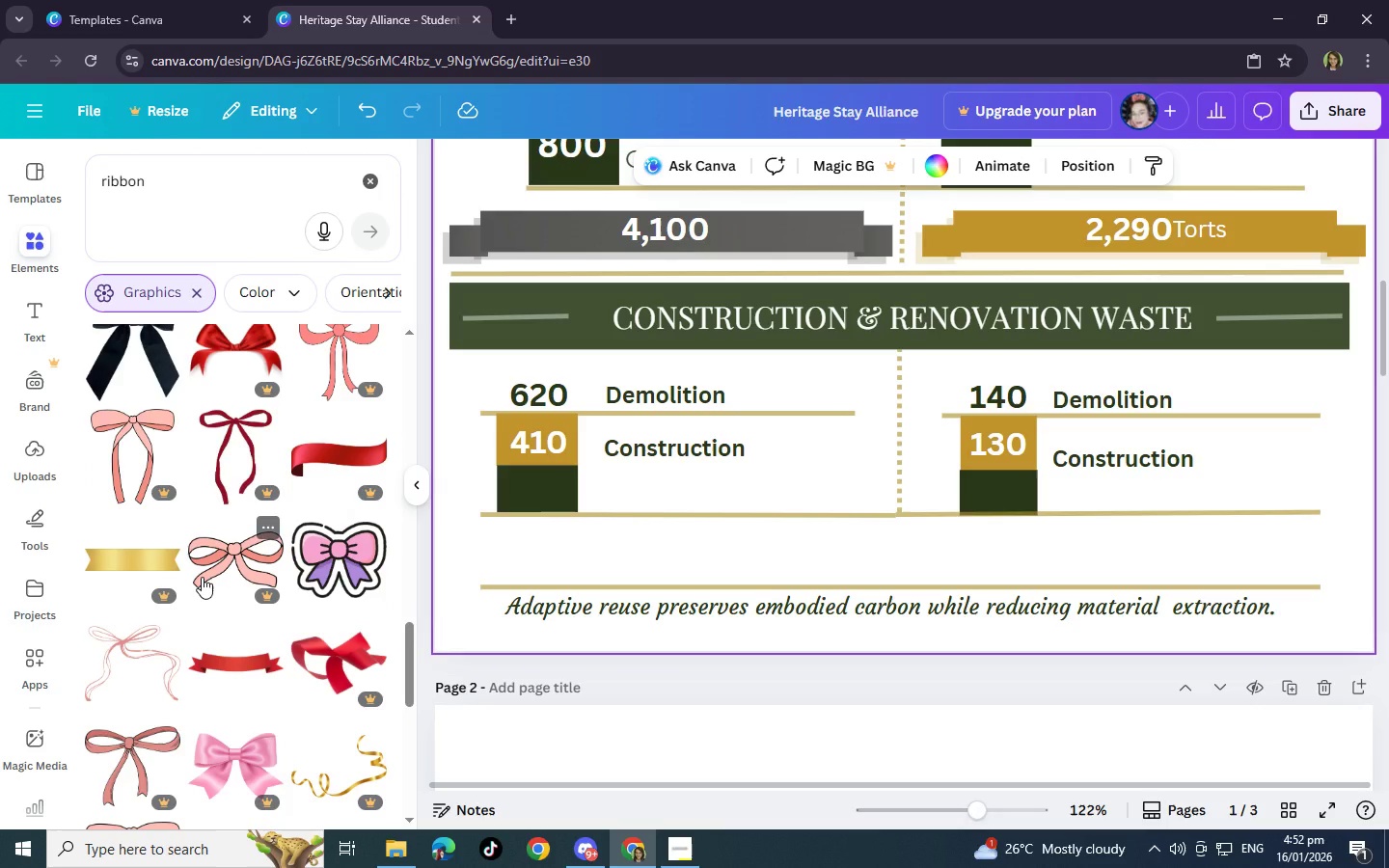 
scroll: coordinate [202, 577], scroll_direction: down, amount: 5.0
 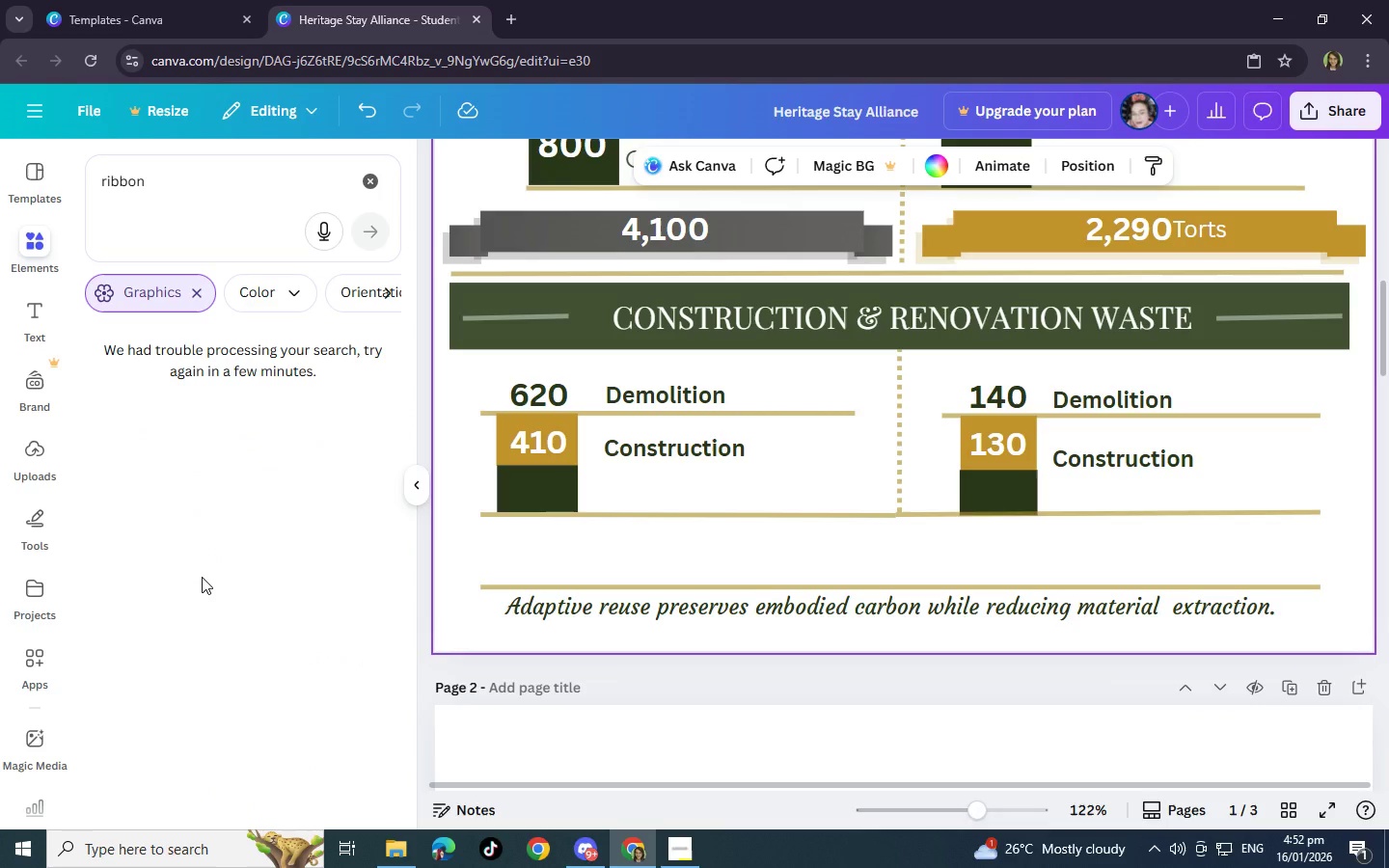 
left_click([207, 197])
 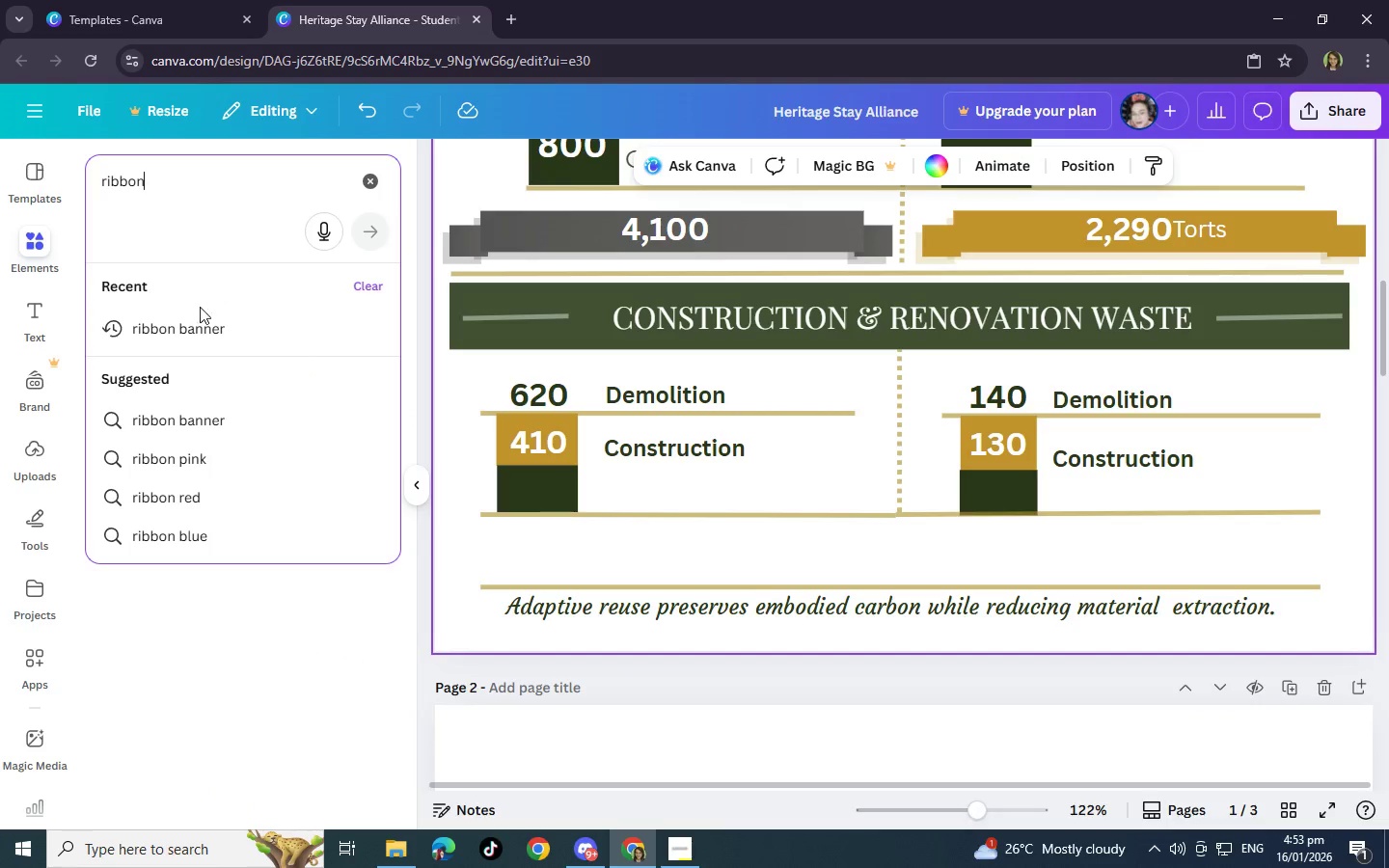 
left_click([203, 338])
 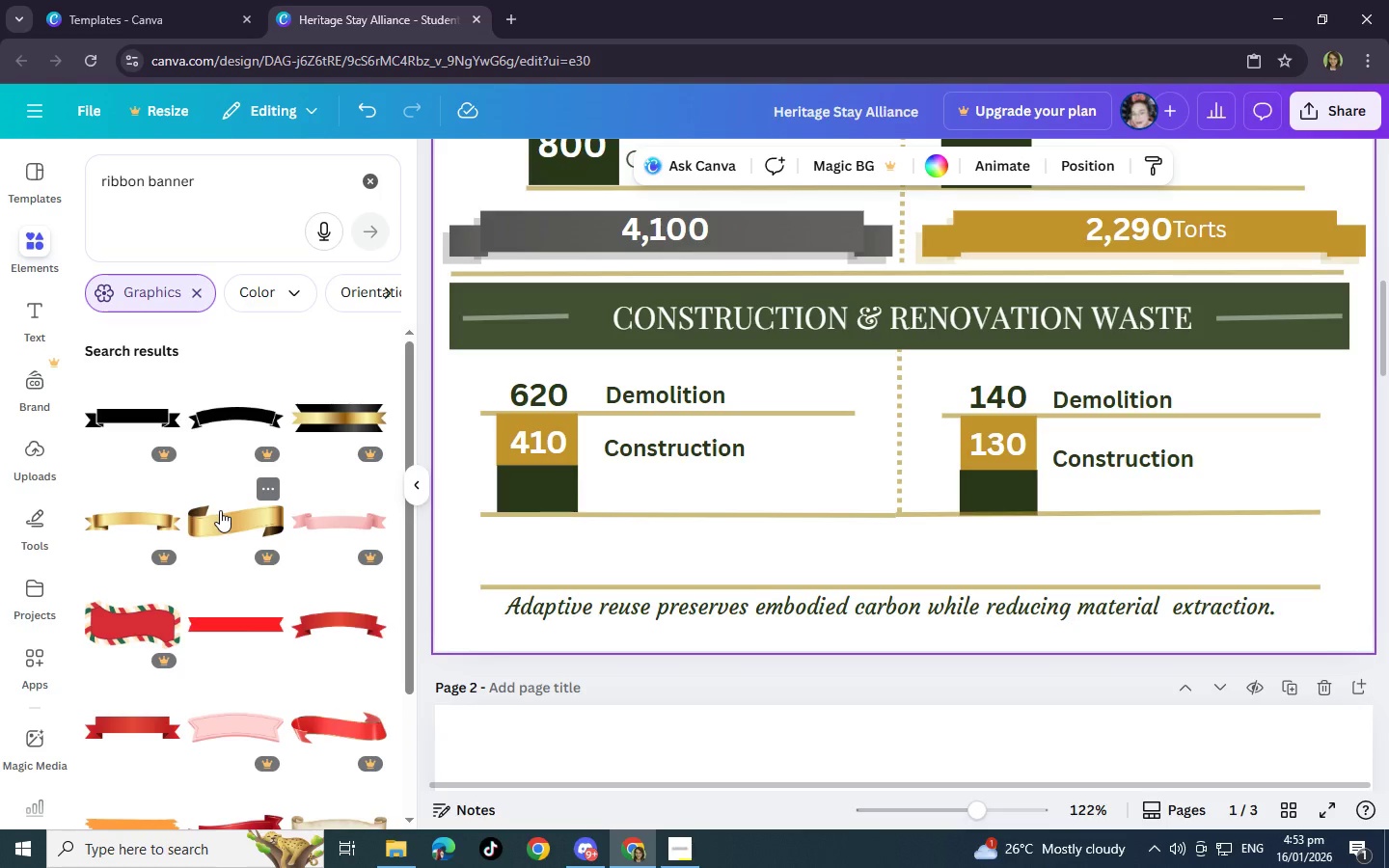 
scroll: coordinate [119, 511], scroll_direction: down, amount: 8.0
 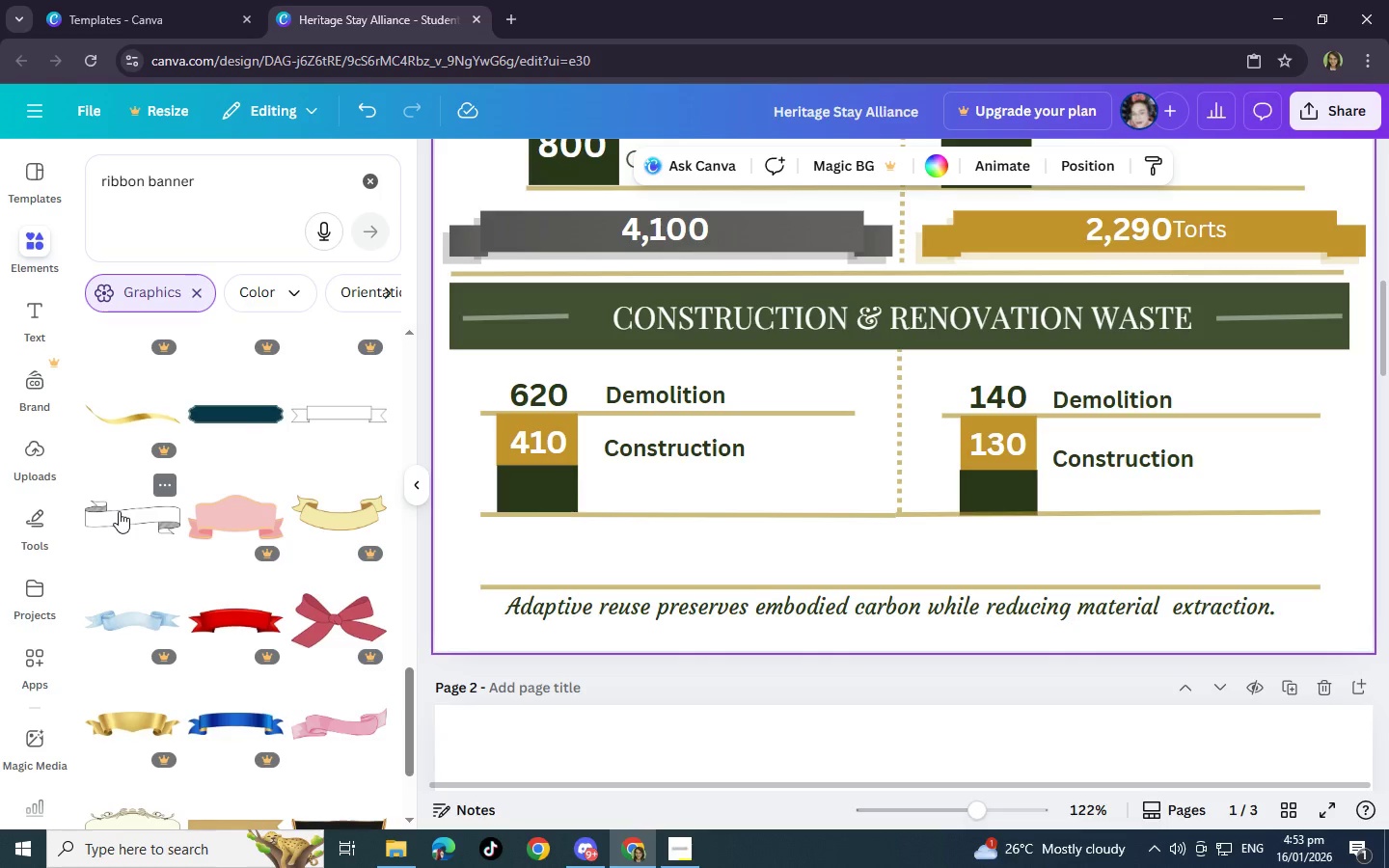 
scroll: coordinate [119, 511], scroll_direction: none, amount: 0.0
 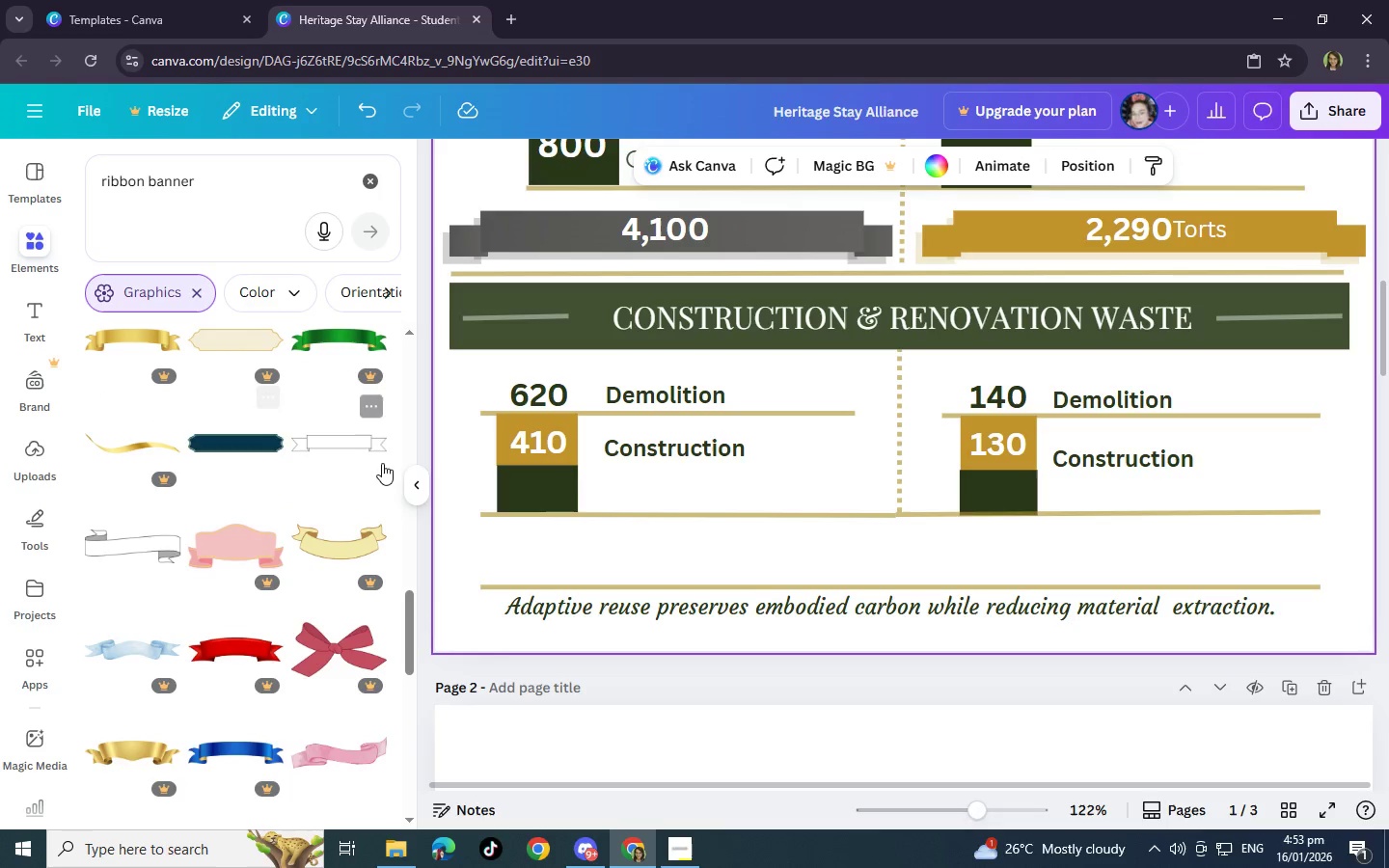 
left_click([363, 441])
 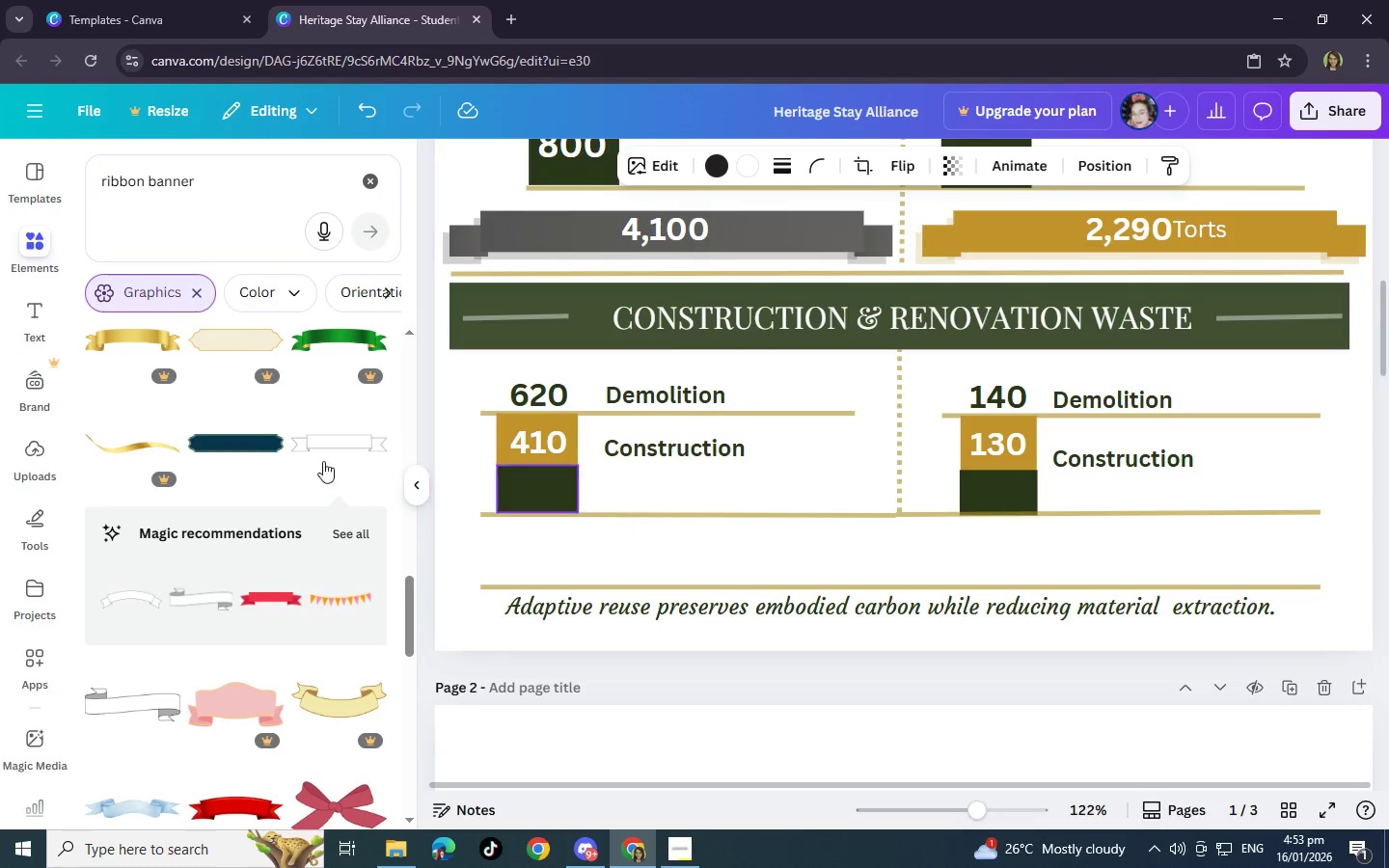 
wait(6.2)
 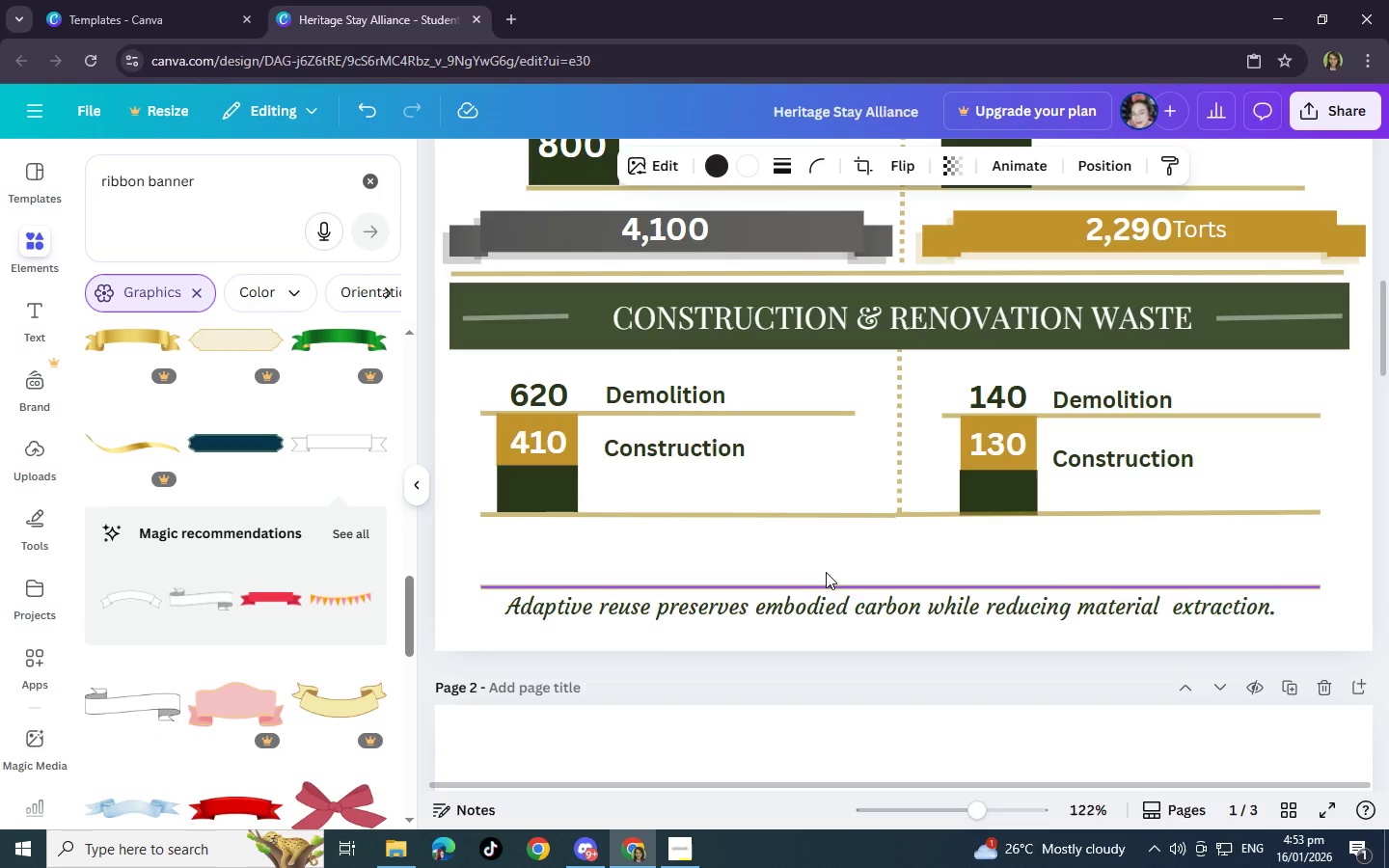 
left_click([340, 445])
 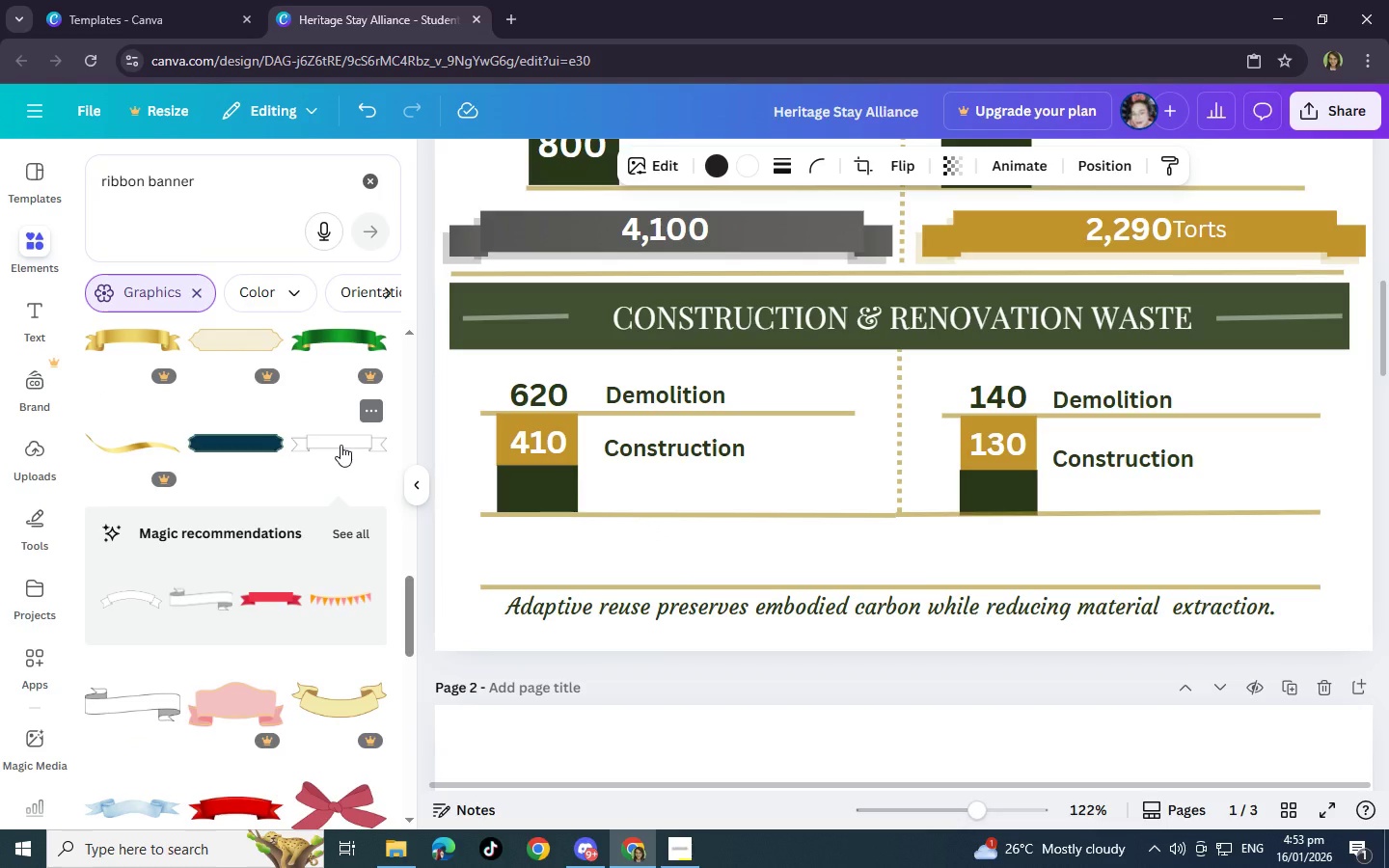 
scroll: coordinate [990, 431], scroll_direction: up, amount: 5.0
 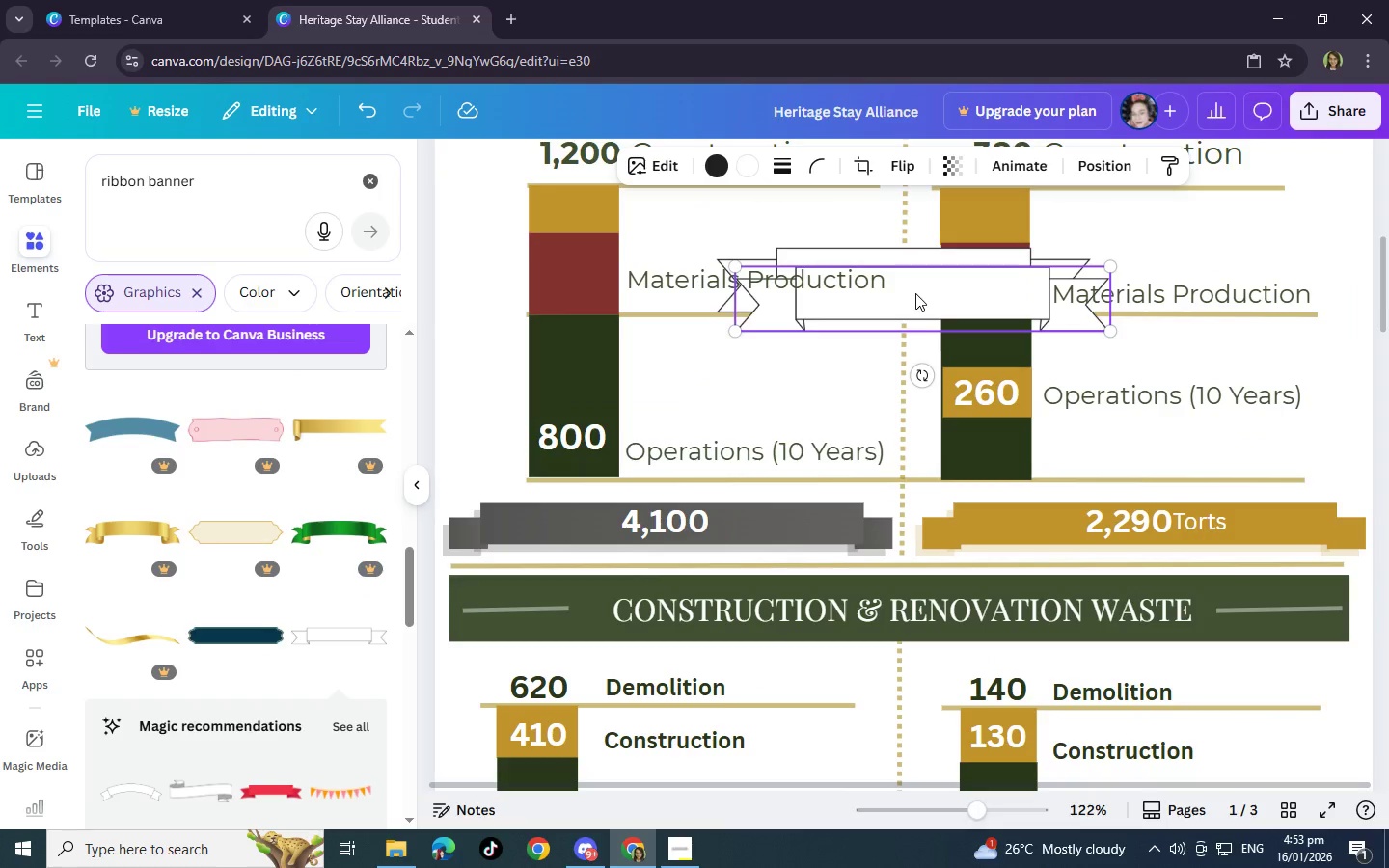 
left_click_drag(start_coordinate=[911, 321], to_coordinate=[908, 365])
 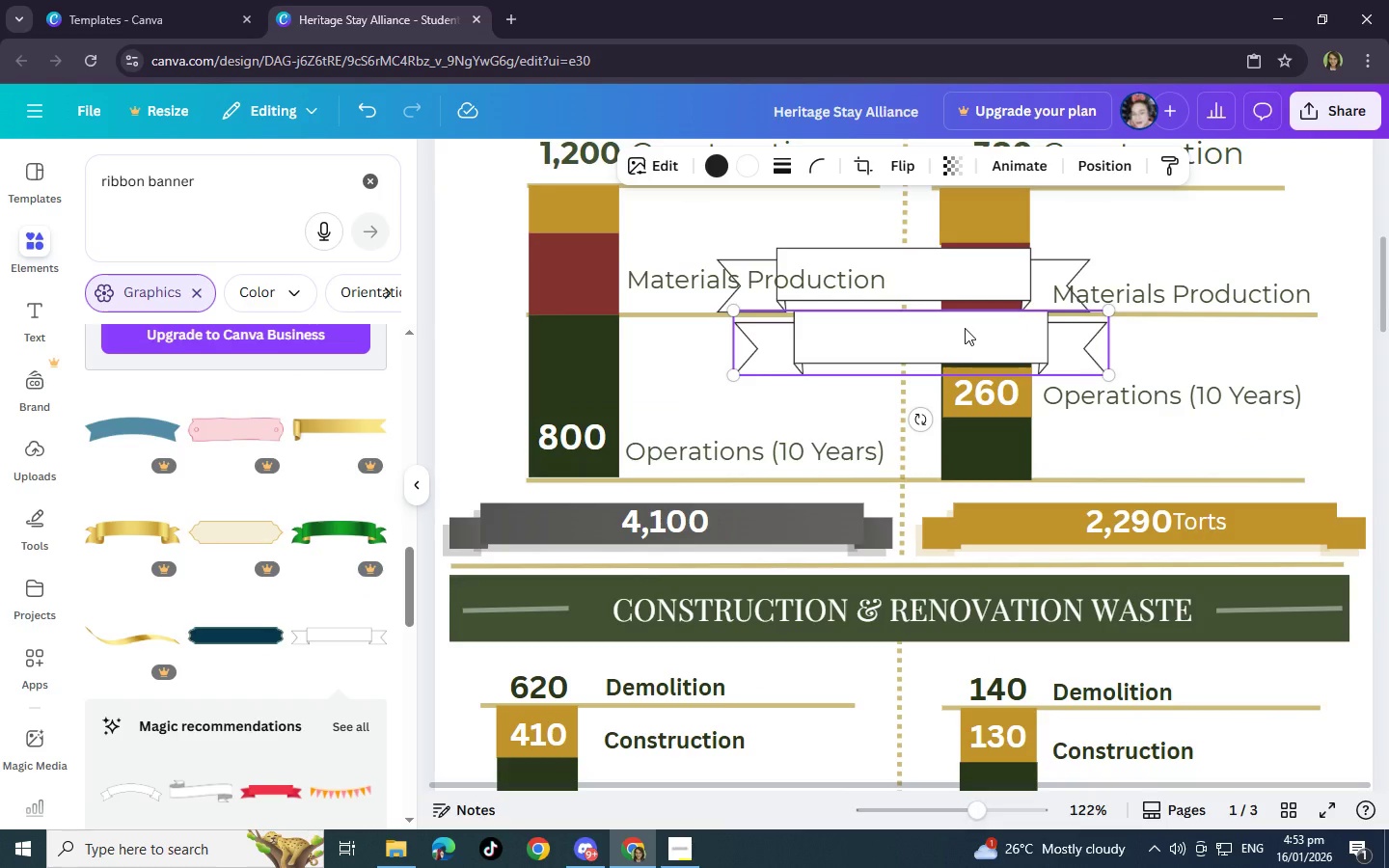 
key(Backspace)
 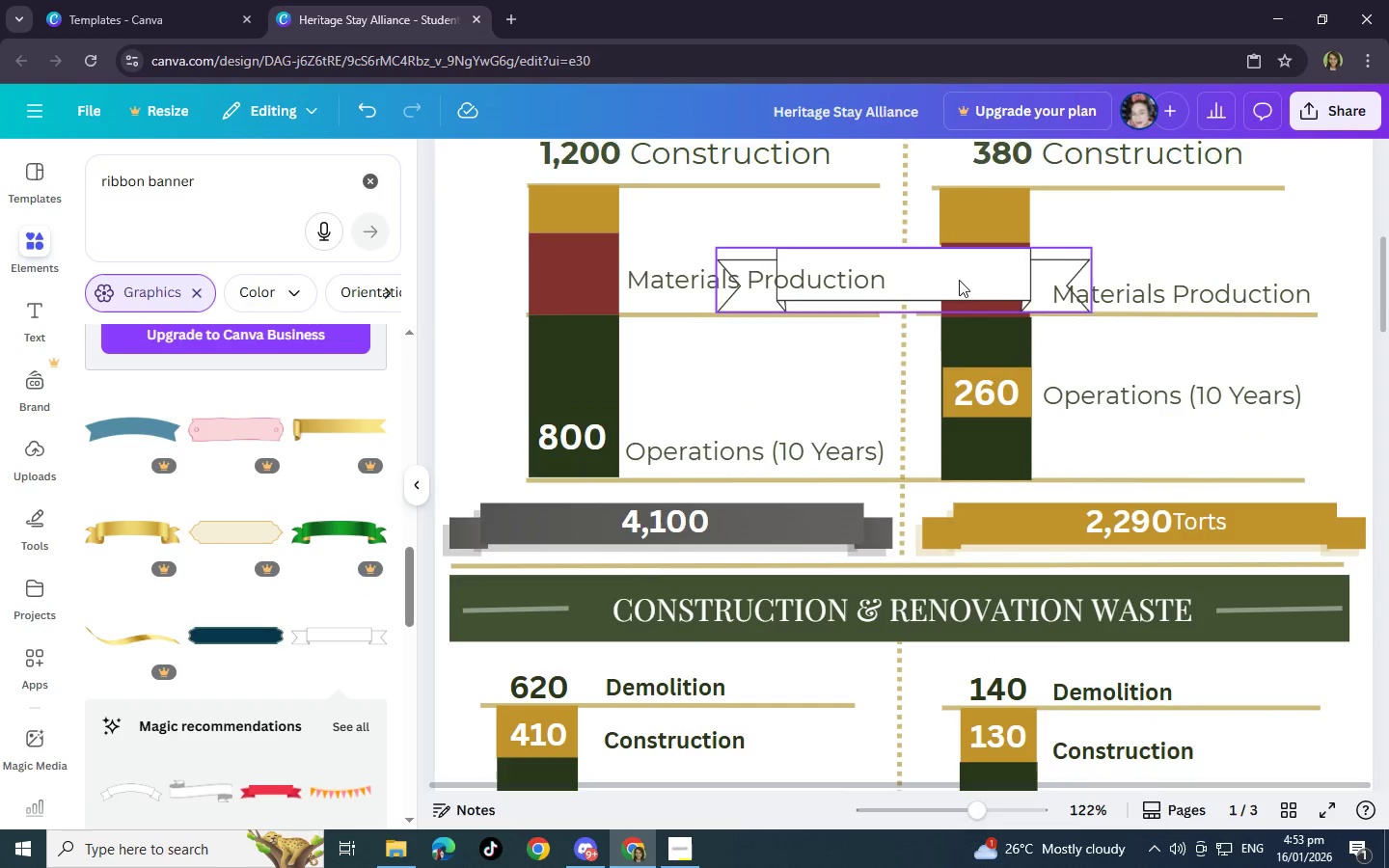 
left_click_drag(start_coordinate=[959, 280], to_coordinate=[904, 712])
 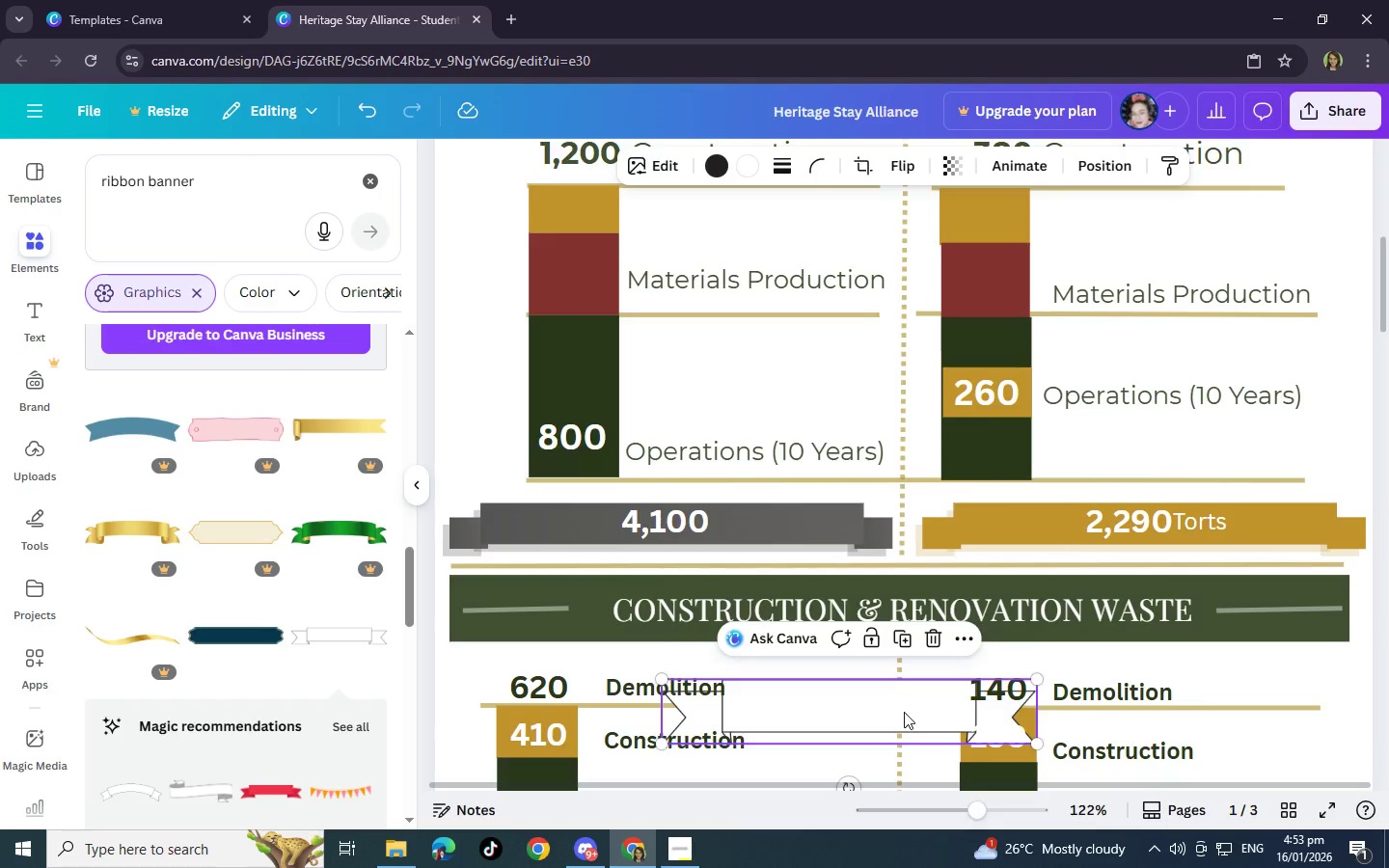 
scroll: coordinate [904, 712], scroll_direction: down, amount: 4.0
 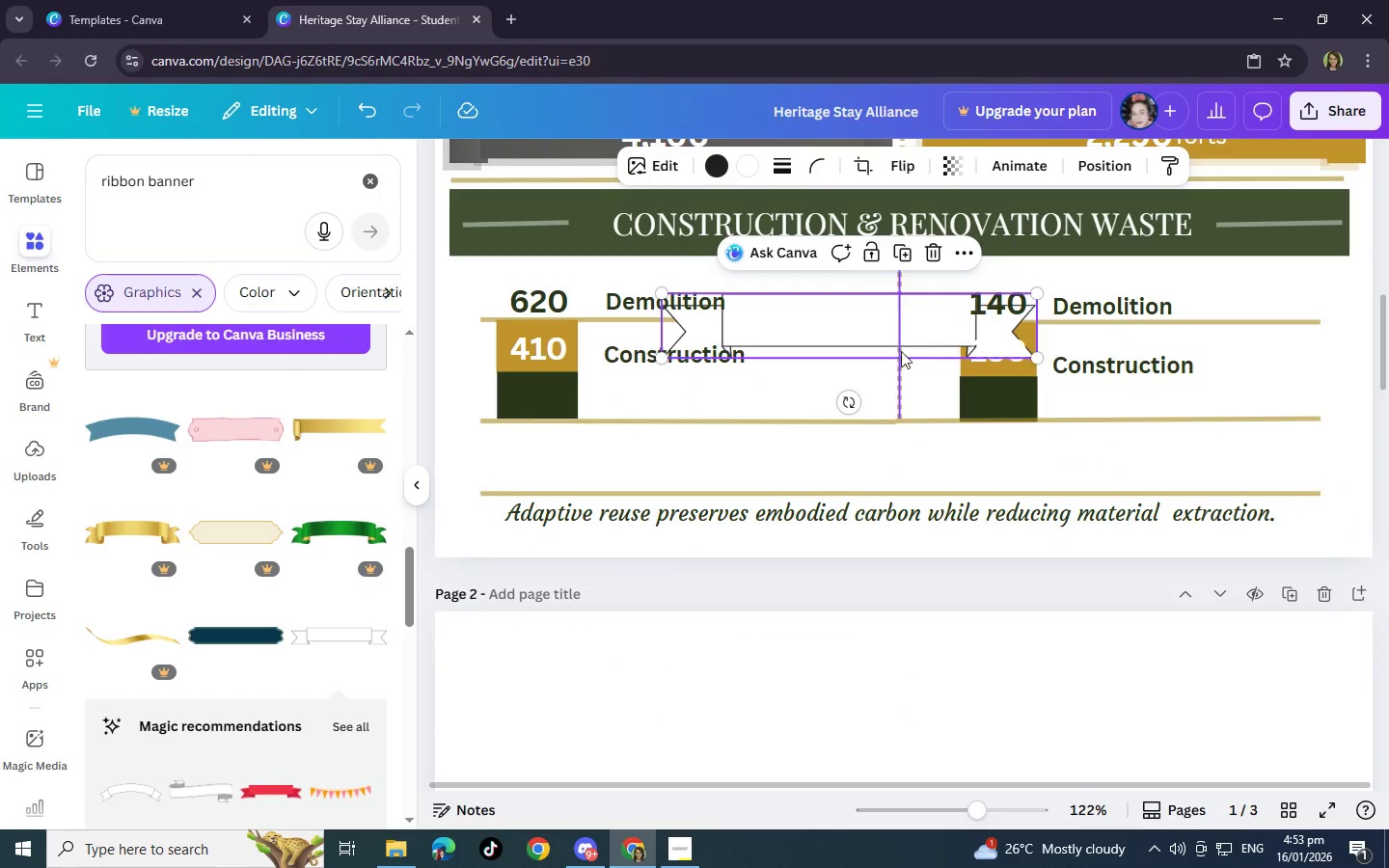 
left_click_drag(start_coordinate=[894, 324], to_coordinate=[881, 462])
 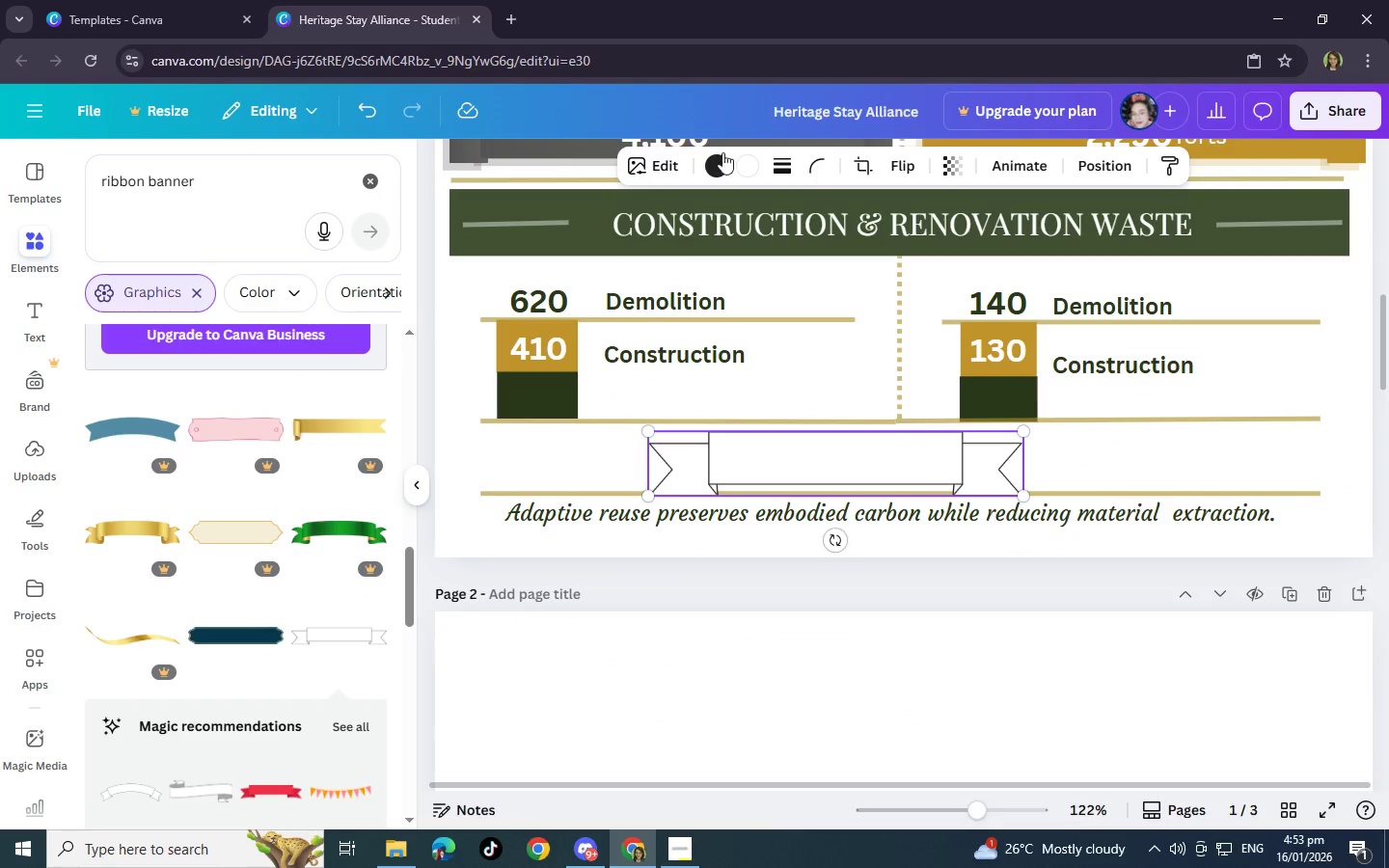 
left_click([722, 159])
 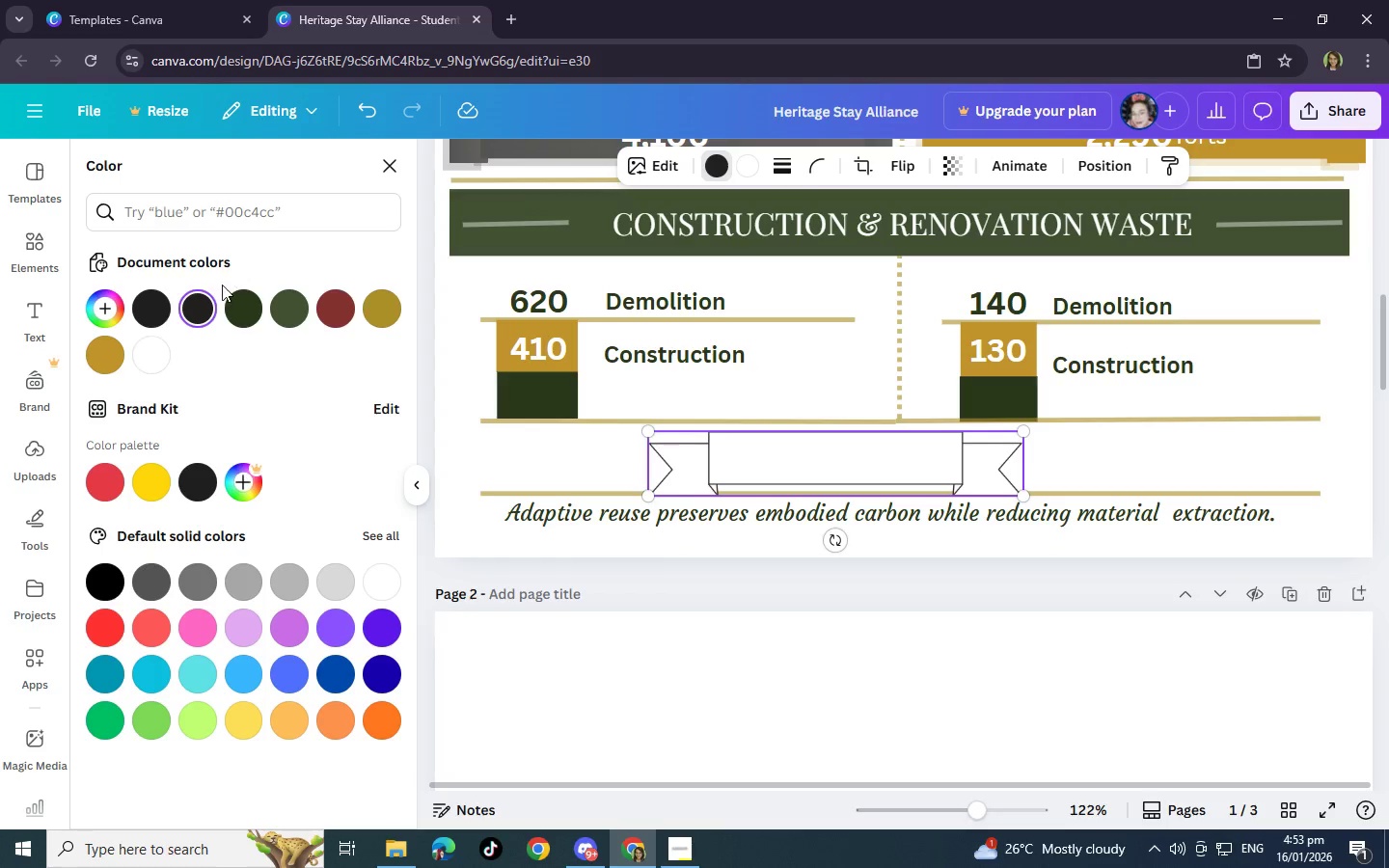 
left_click([234, 305])
 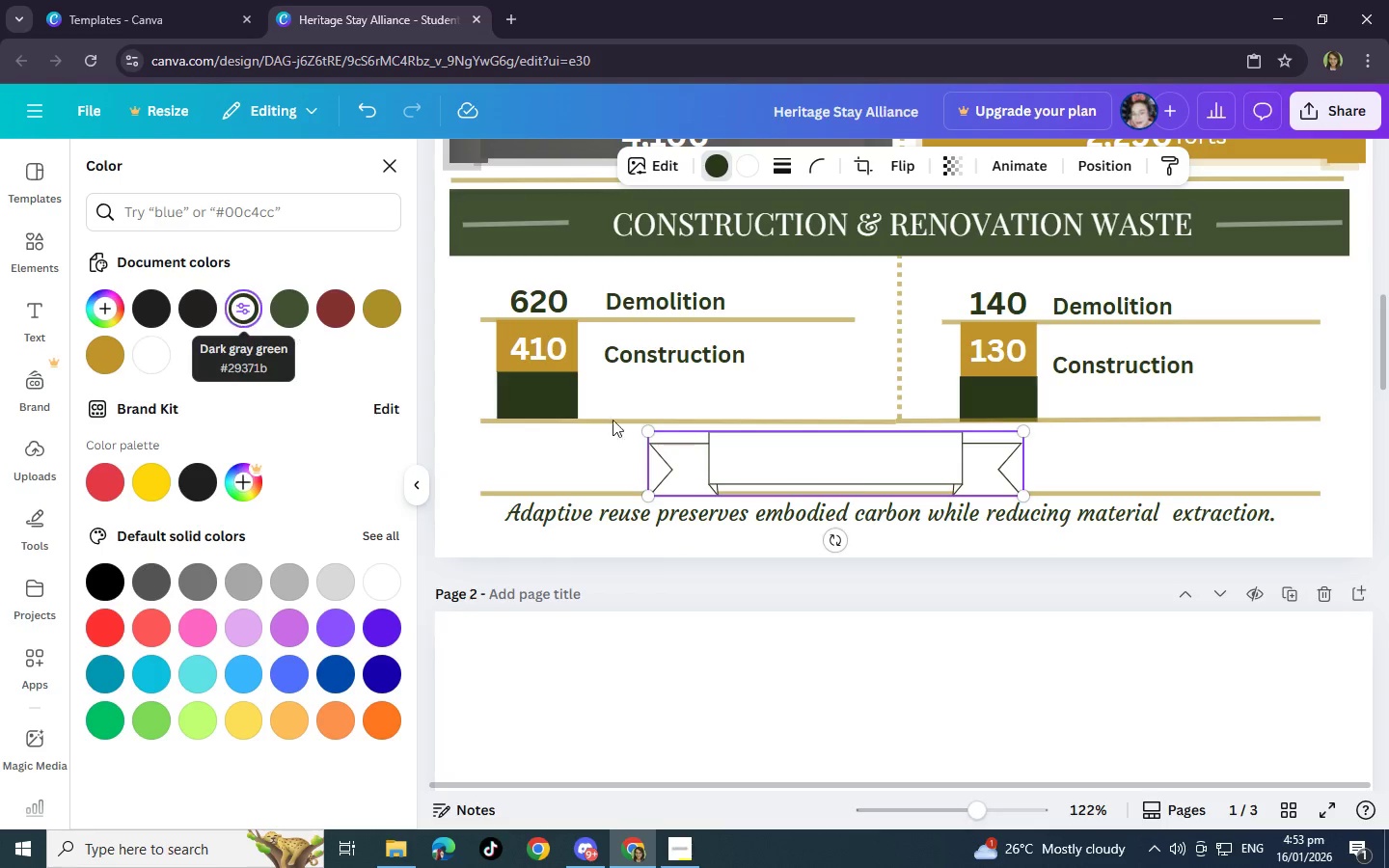 
left_click([896, 470])
 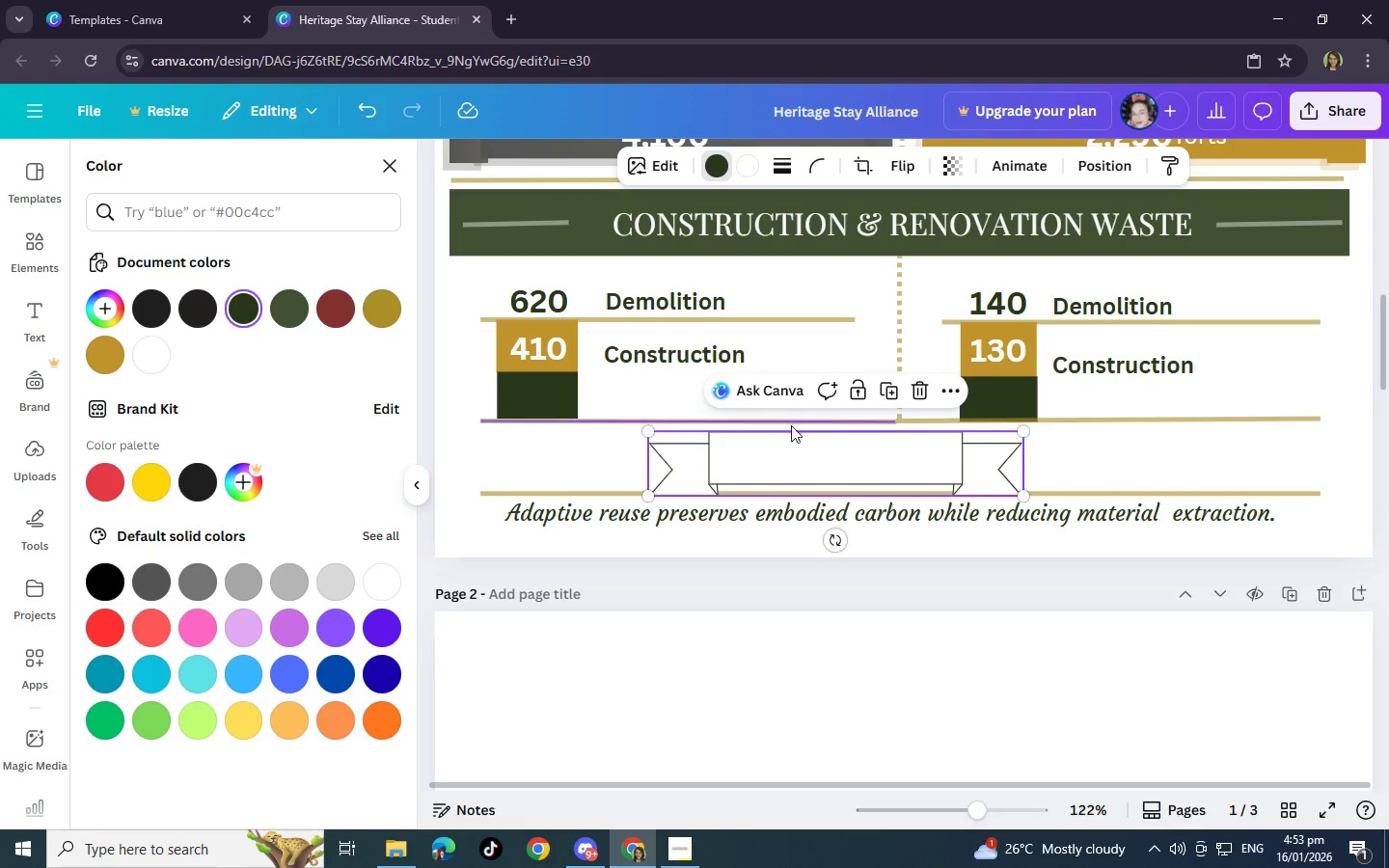 
left_click([792, 453])
 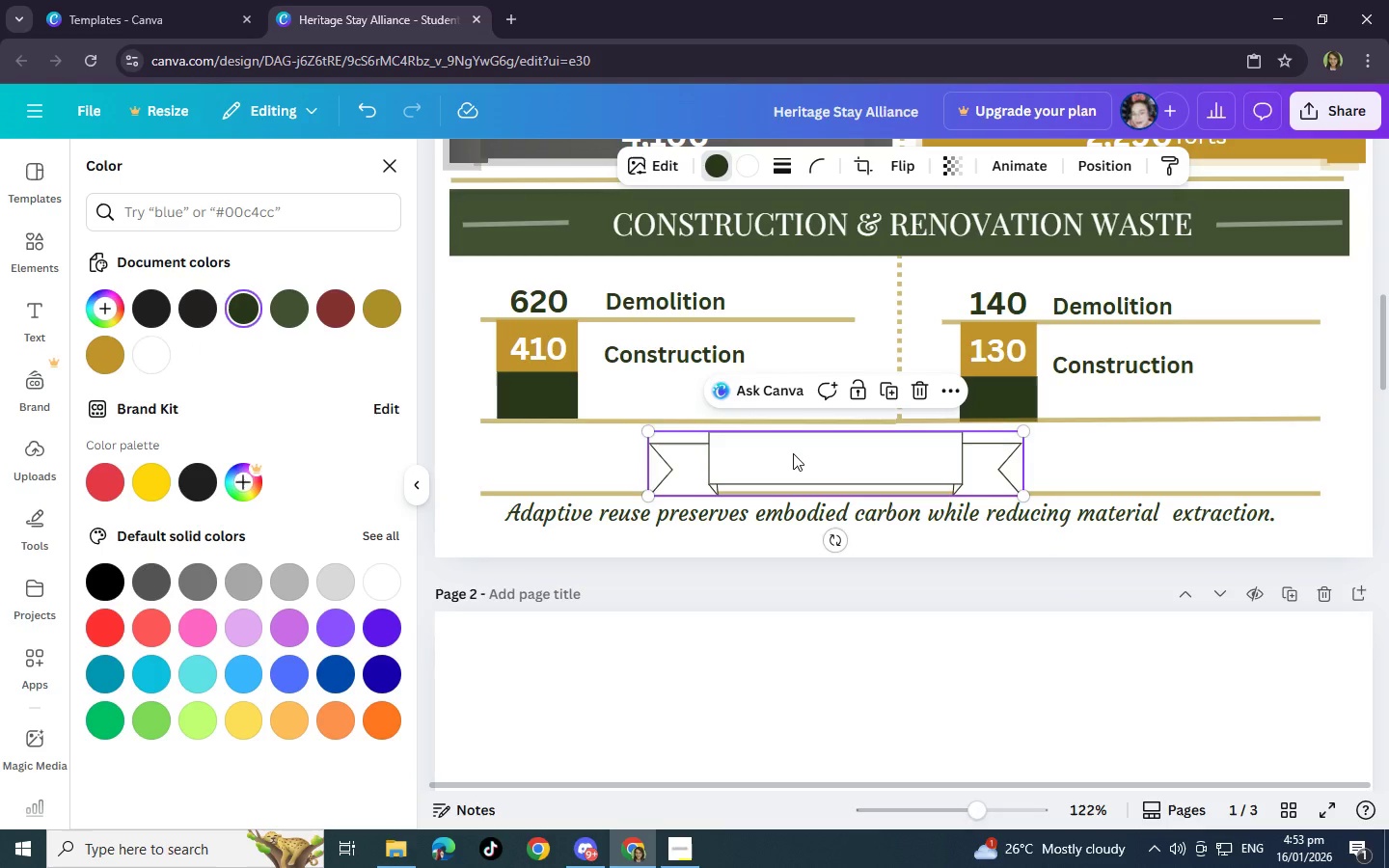 
left_click([711, 165])
 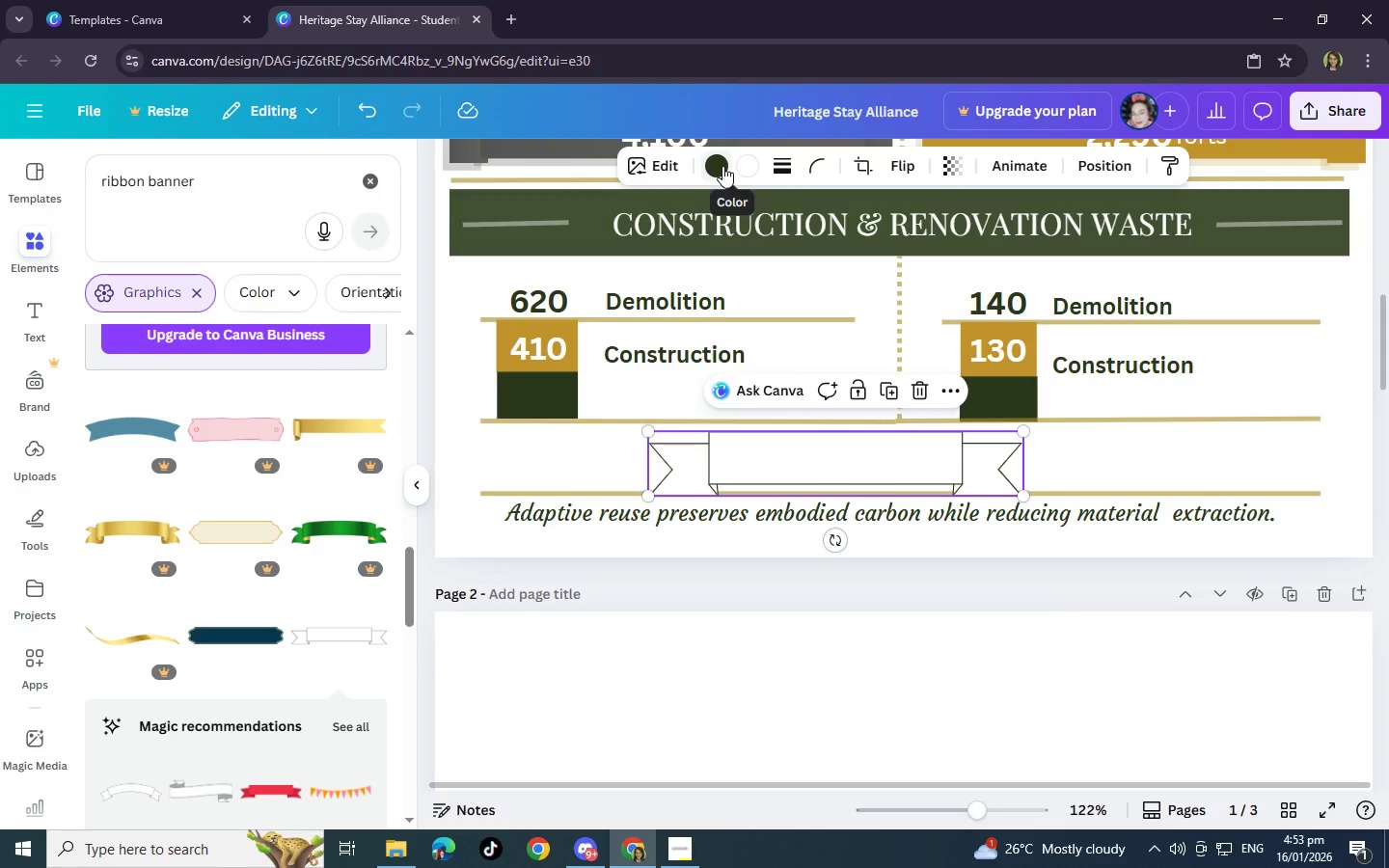 
left_click([713, 168])
 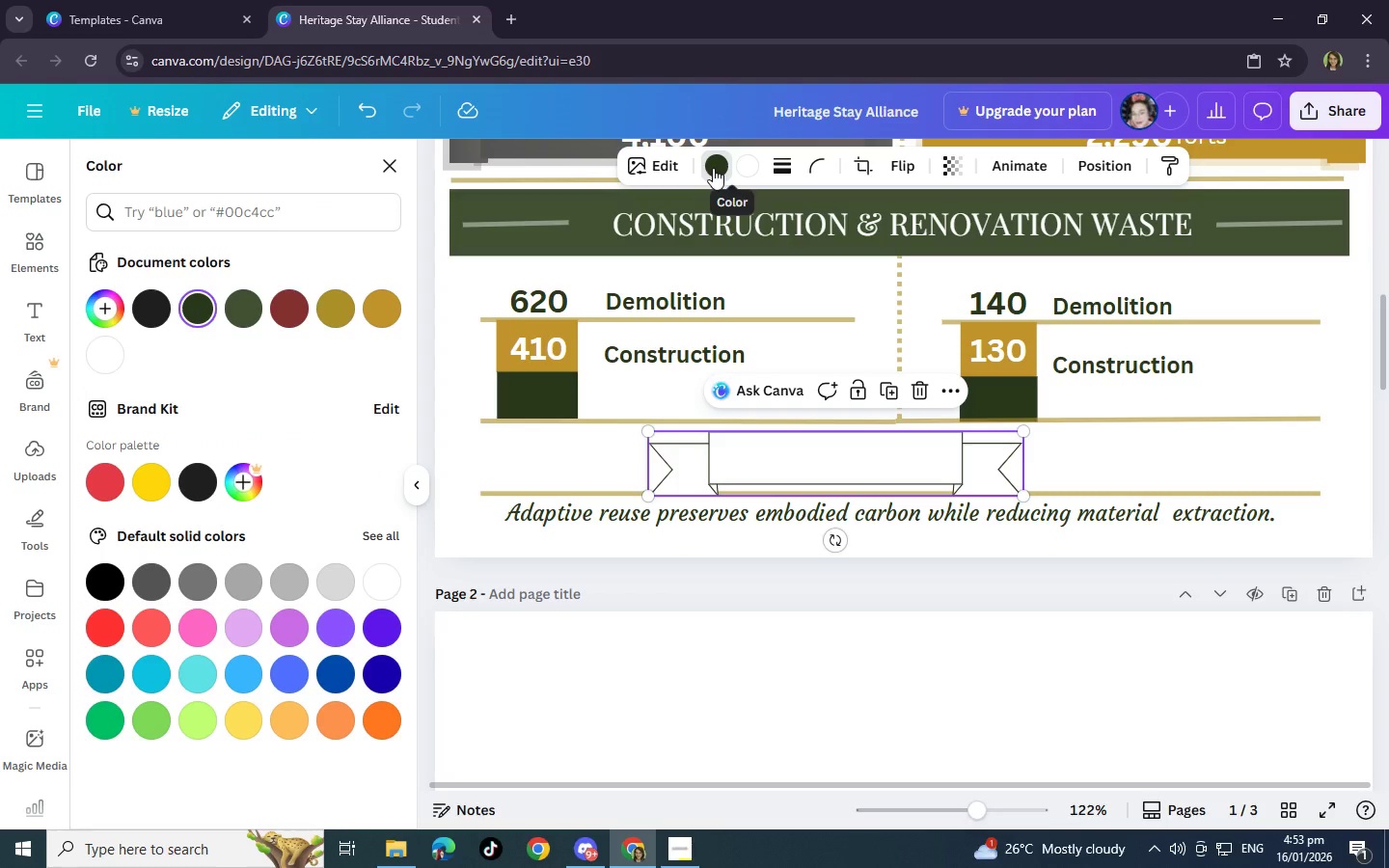 
left_click([803, 467])
 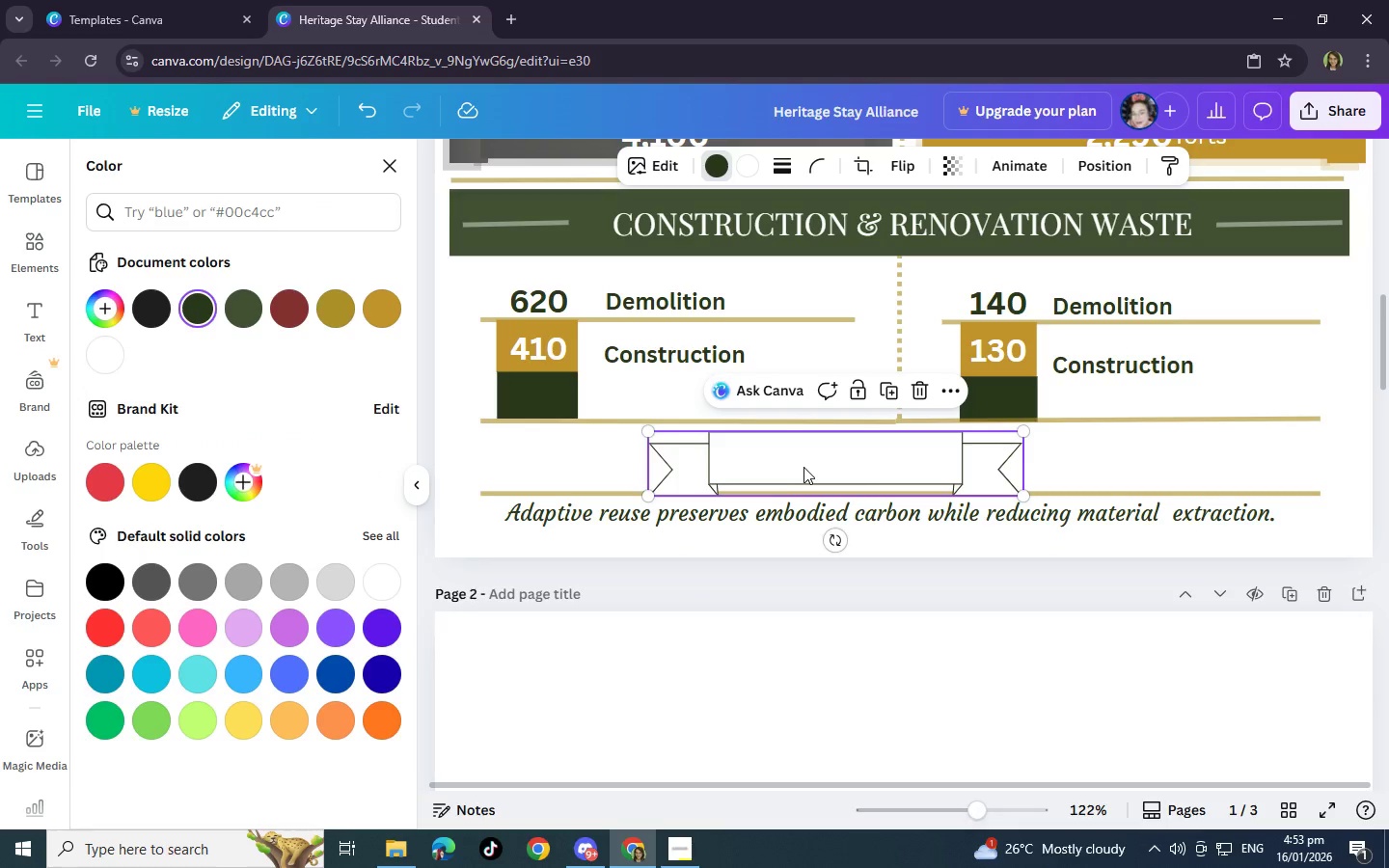 
right_click([803, 467])
 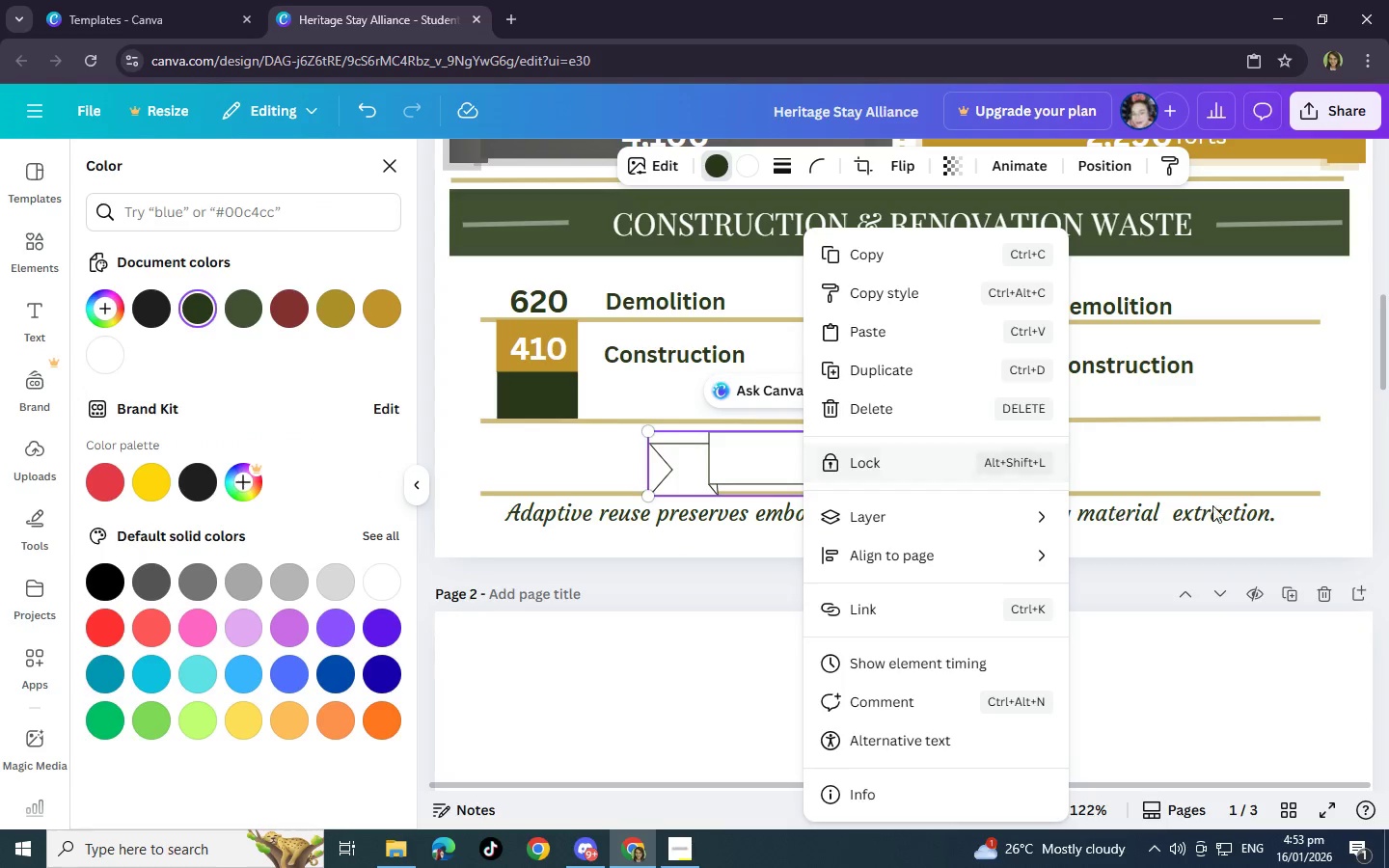 
left_click([1188, 455])
 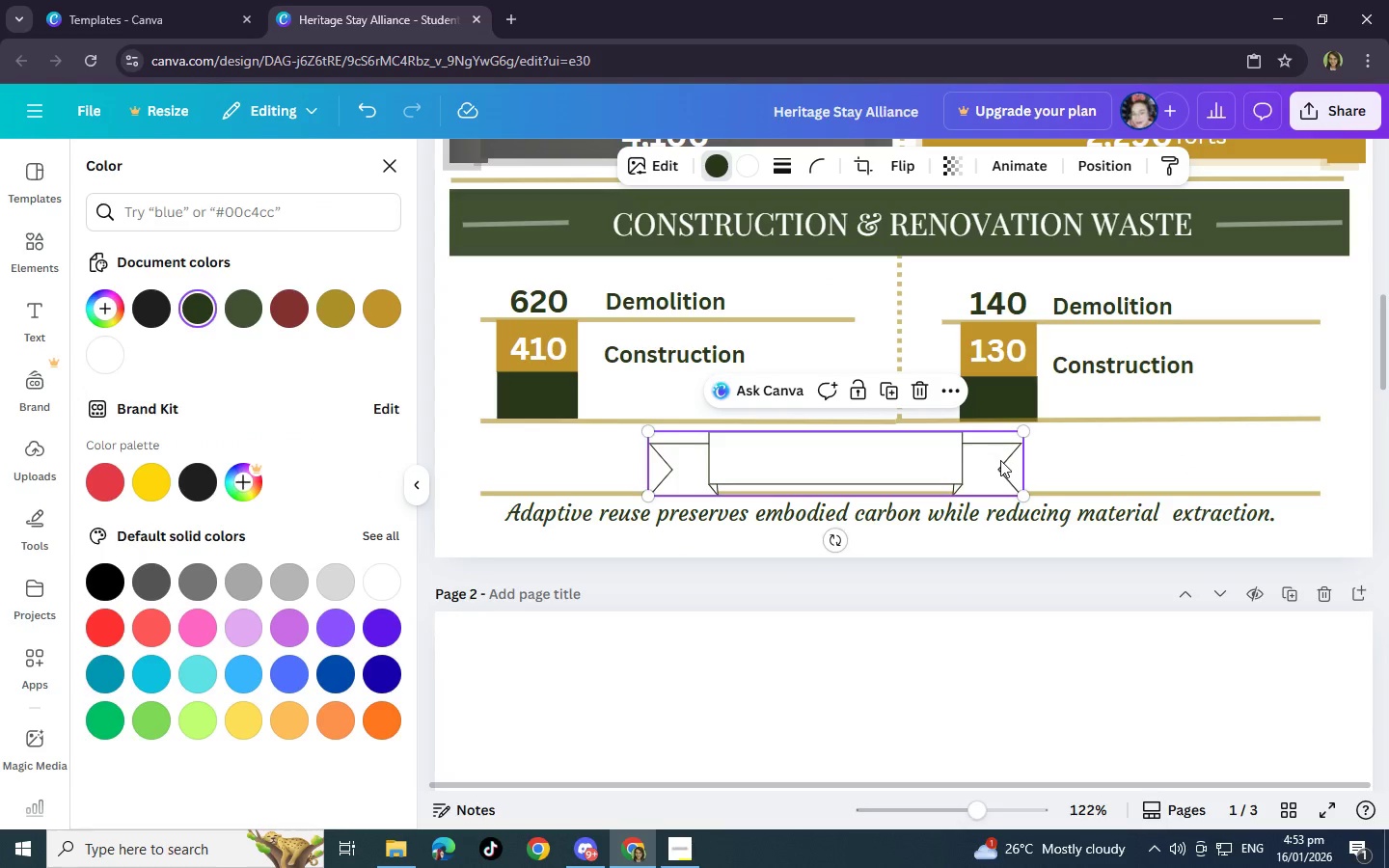 
left_click([1080, 460])
 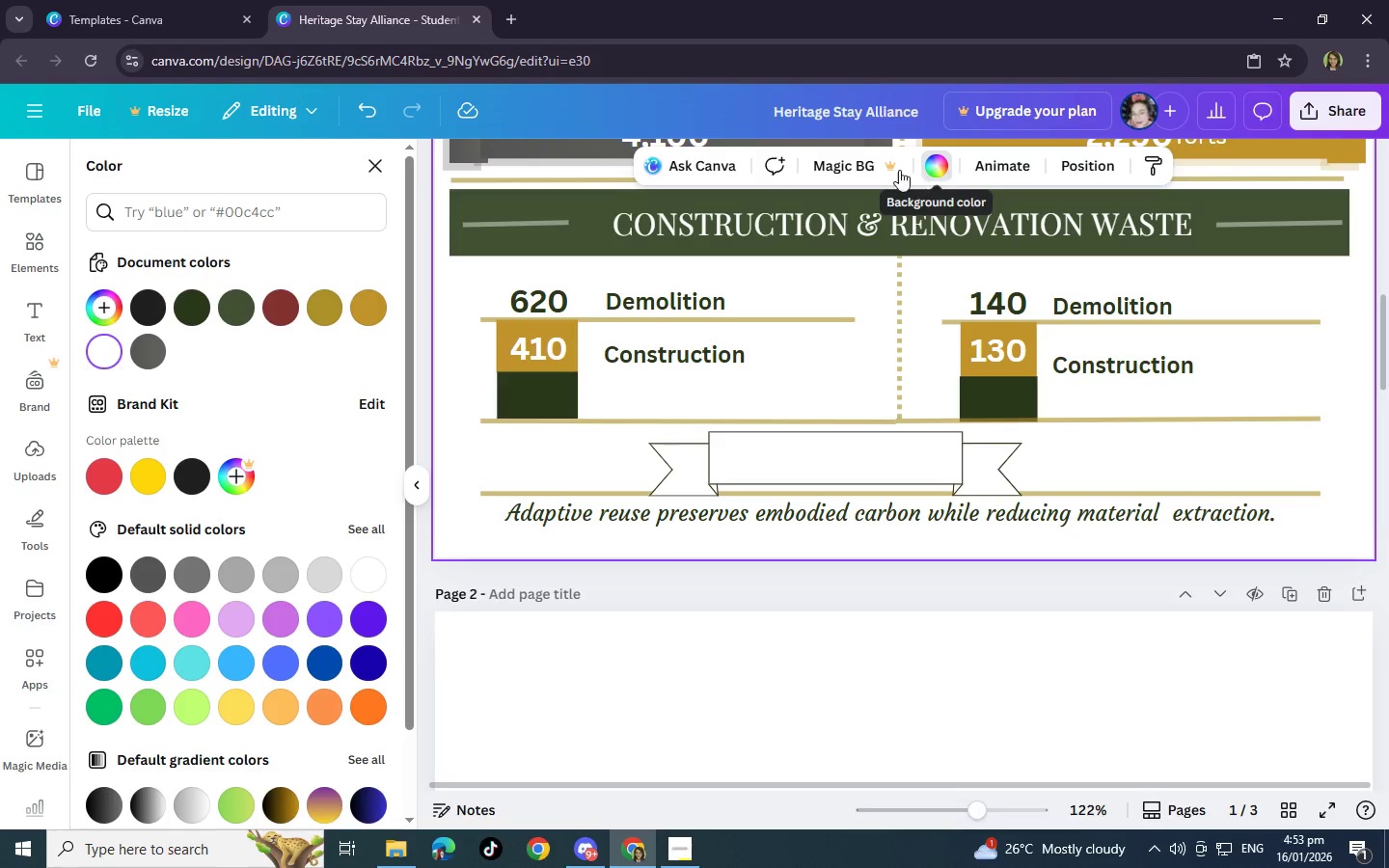 
left_click([801, 460])
 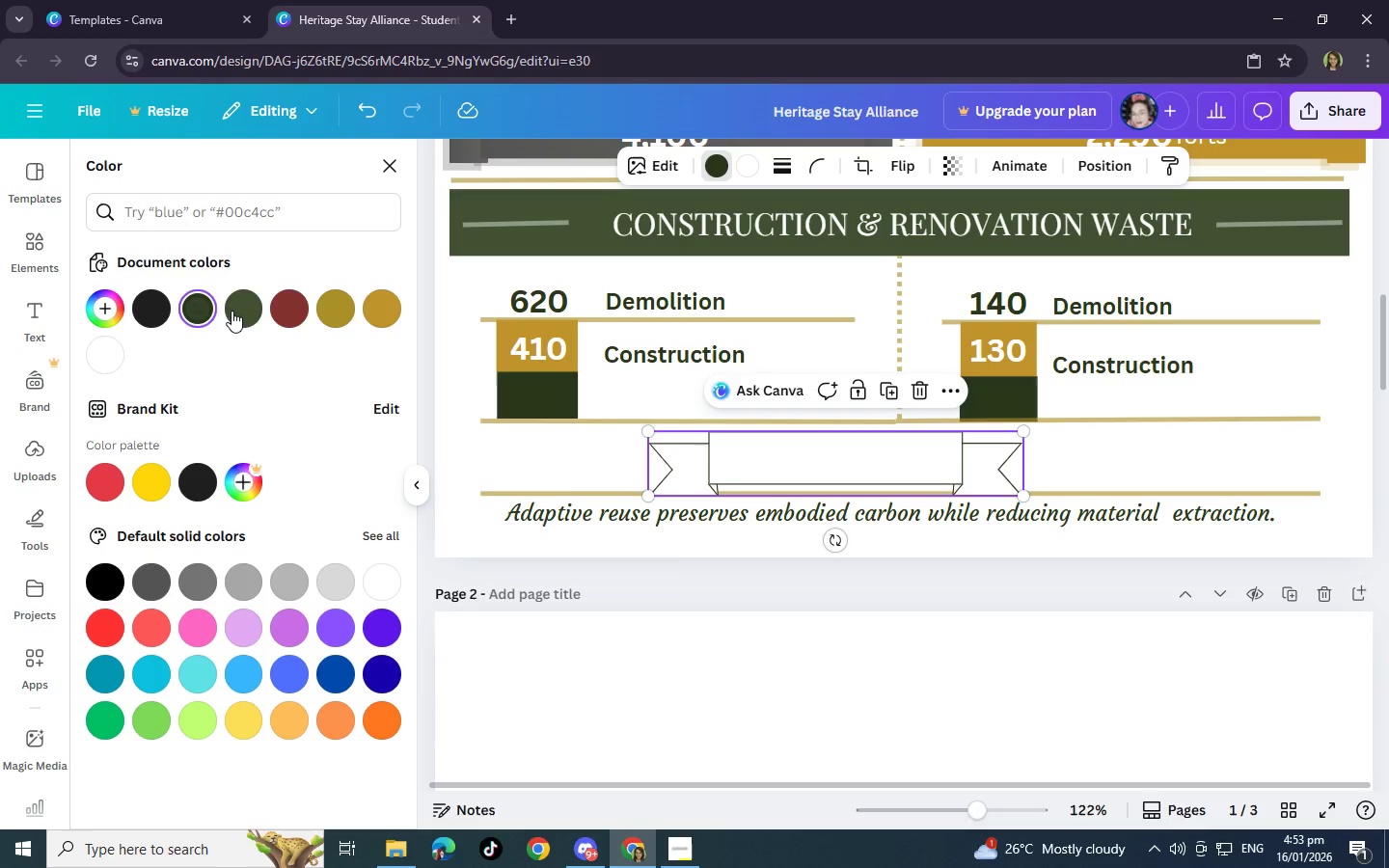 
left_click([234, 312])
 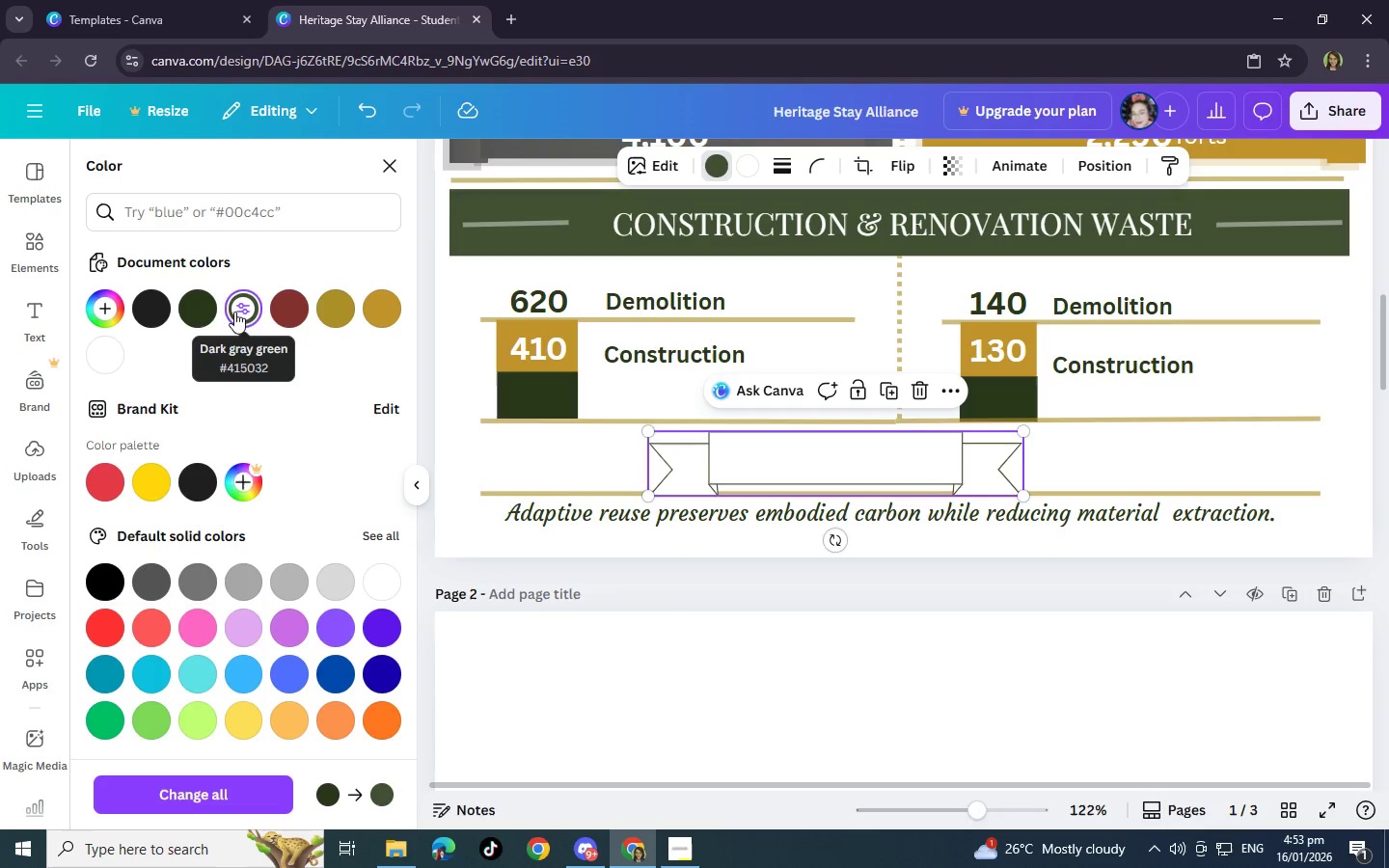 
left_click([210, 312])
 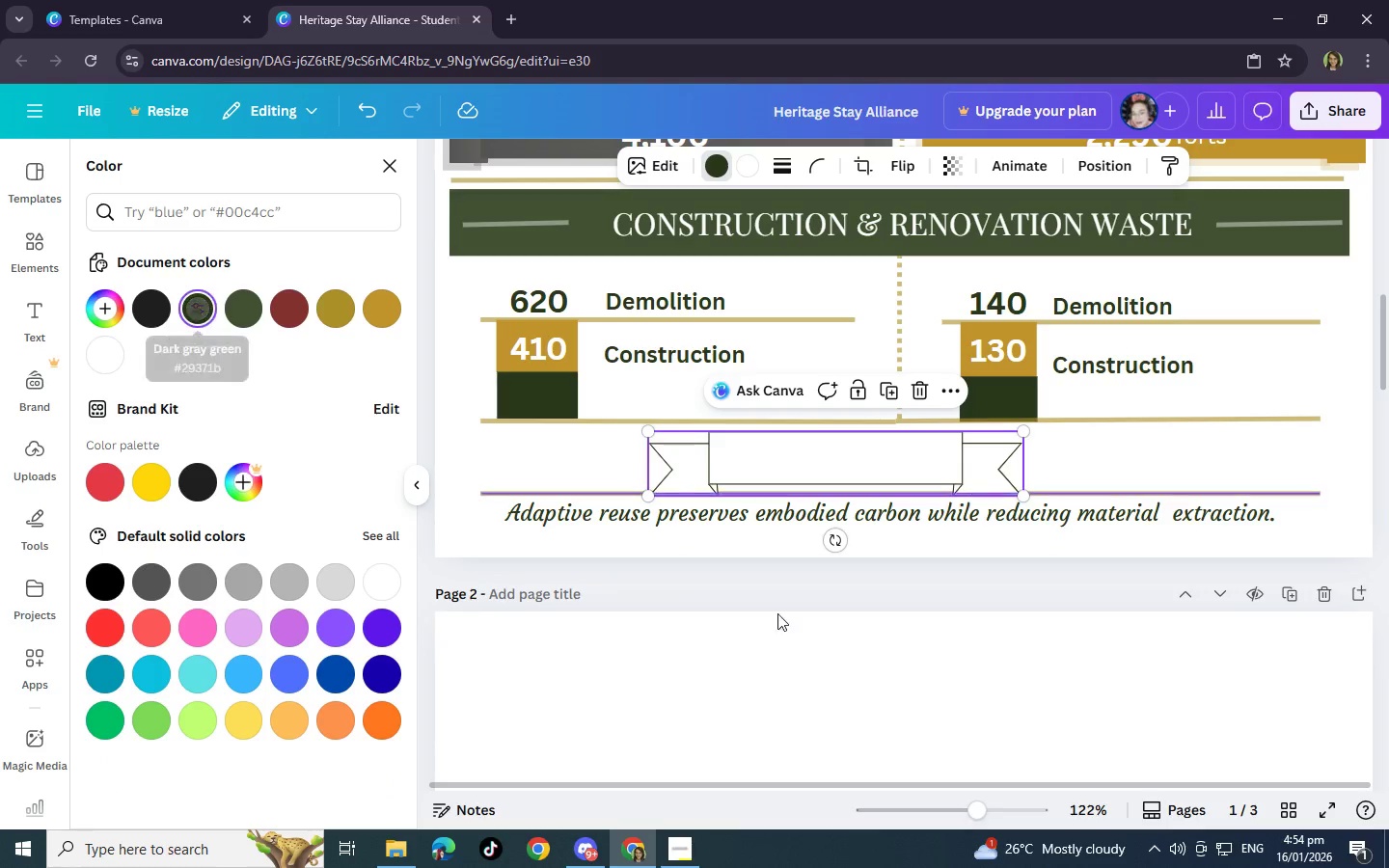 
left_click([821, 646])
 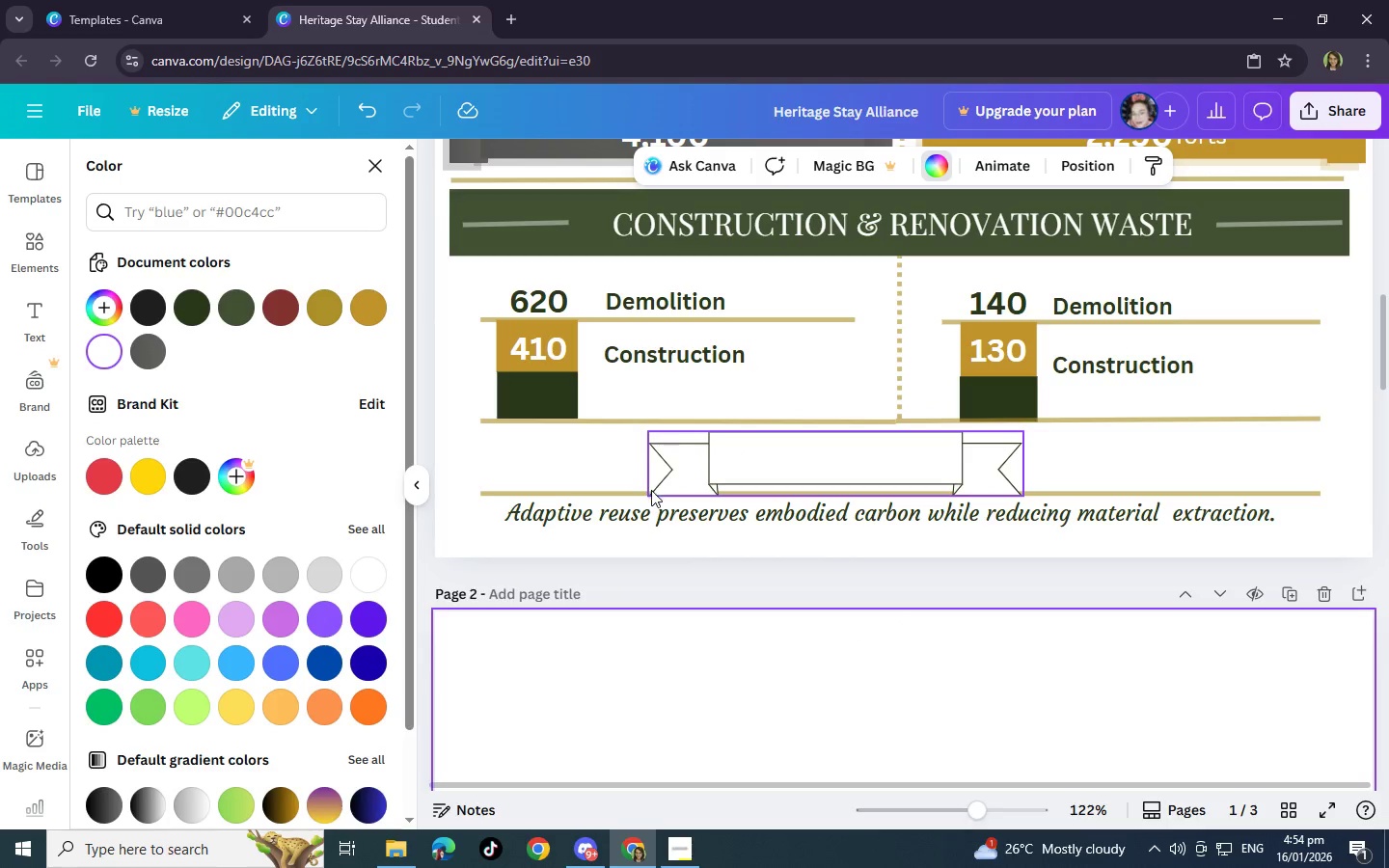 
wait(5.48)
 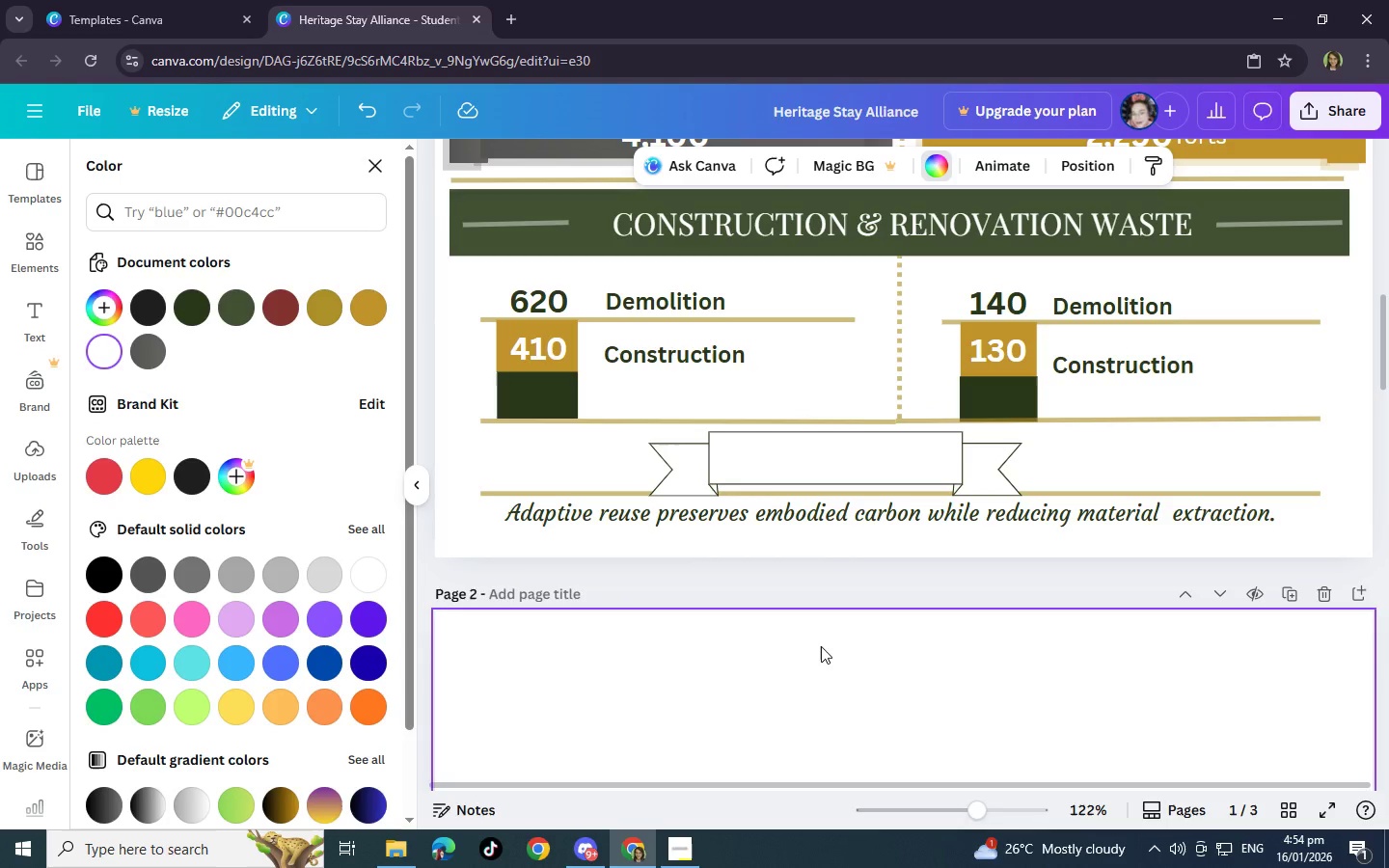 
left_click([671, 477])
 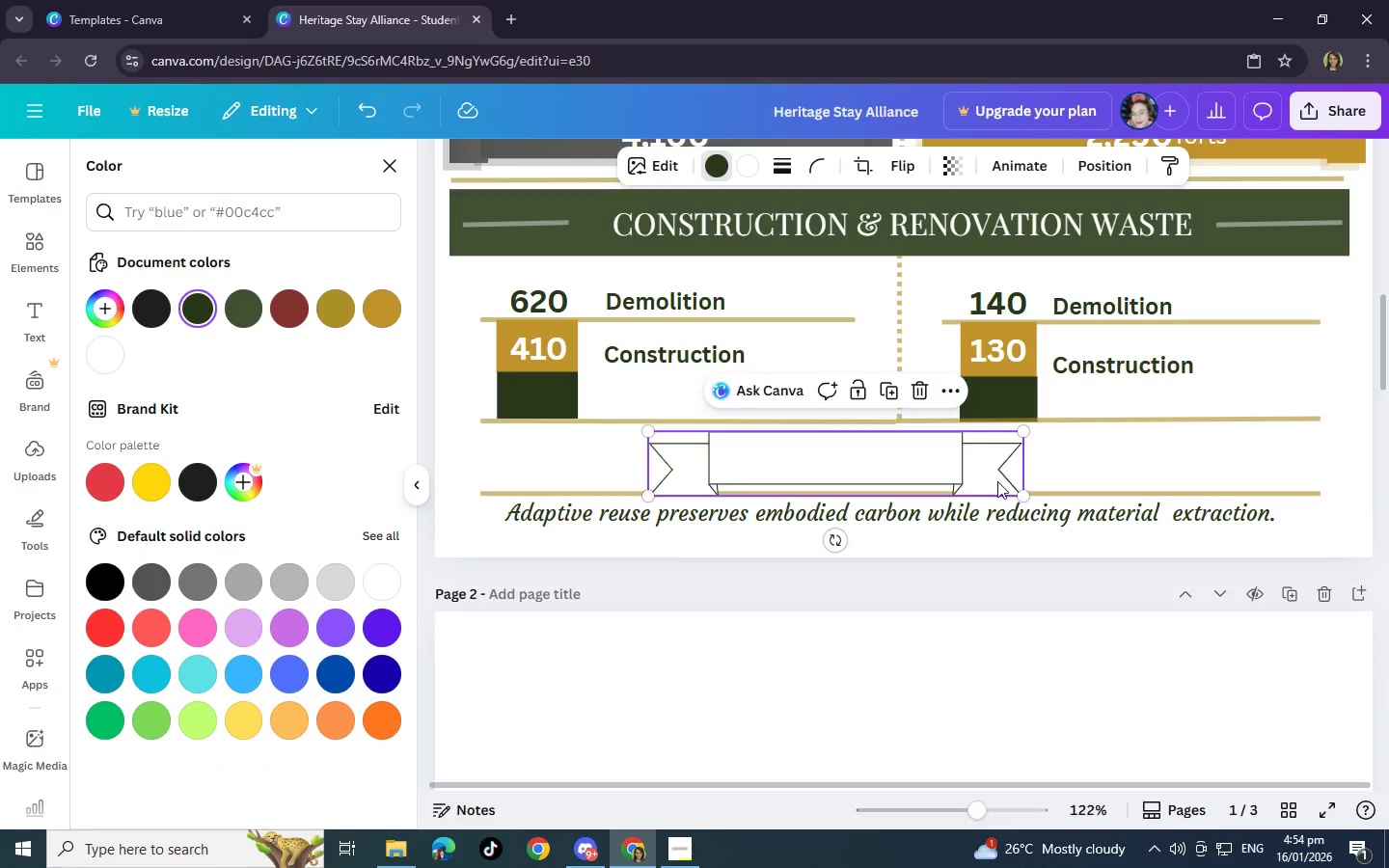 
left_click_drag(start_coordinate=[1023, 498], to_coordinate=[1006, 485])
 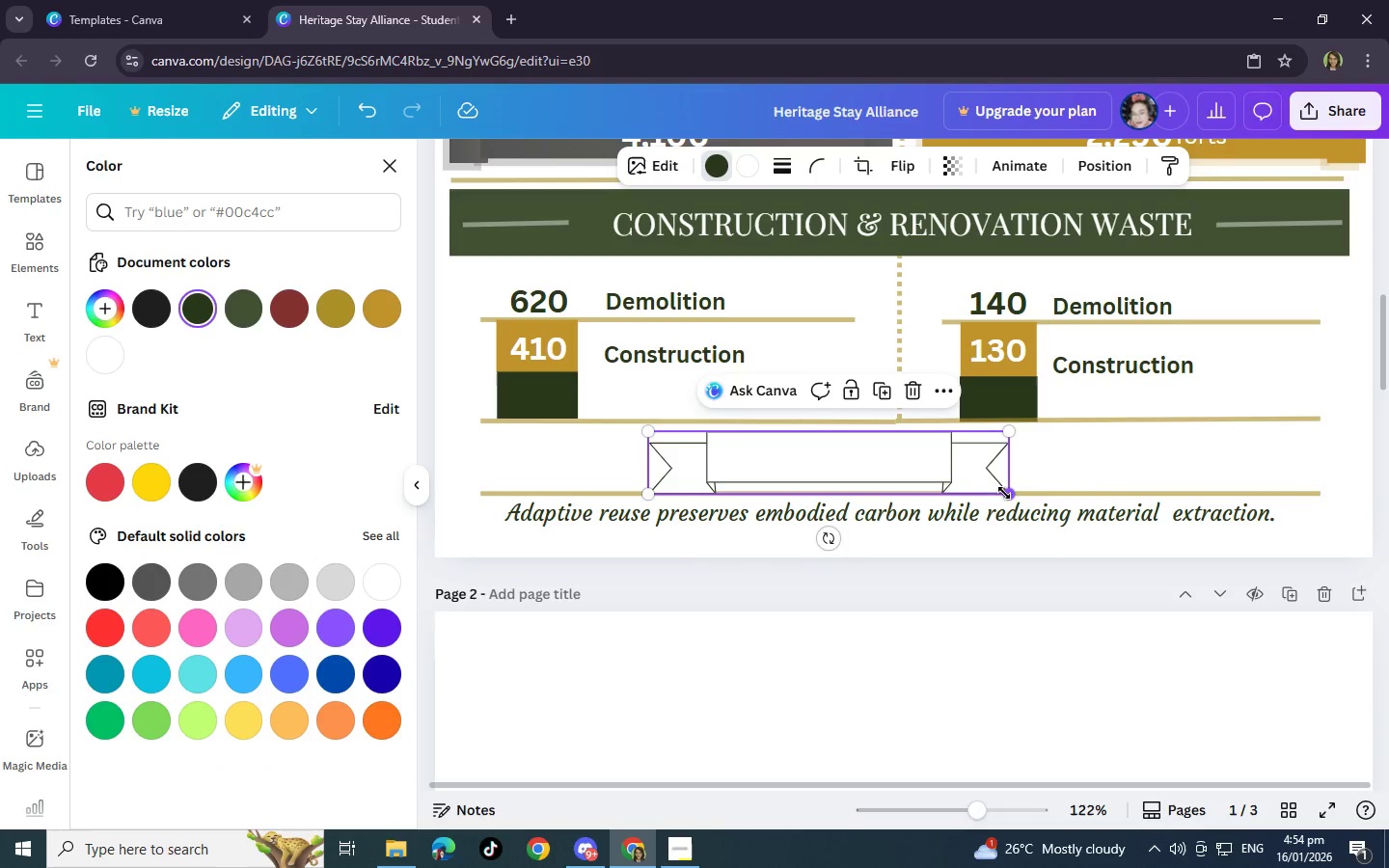 
left_click_drag(start_coordinate=[1005, 493], to_coordinate=[976, 504])
 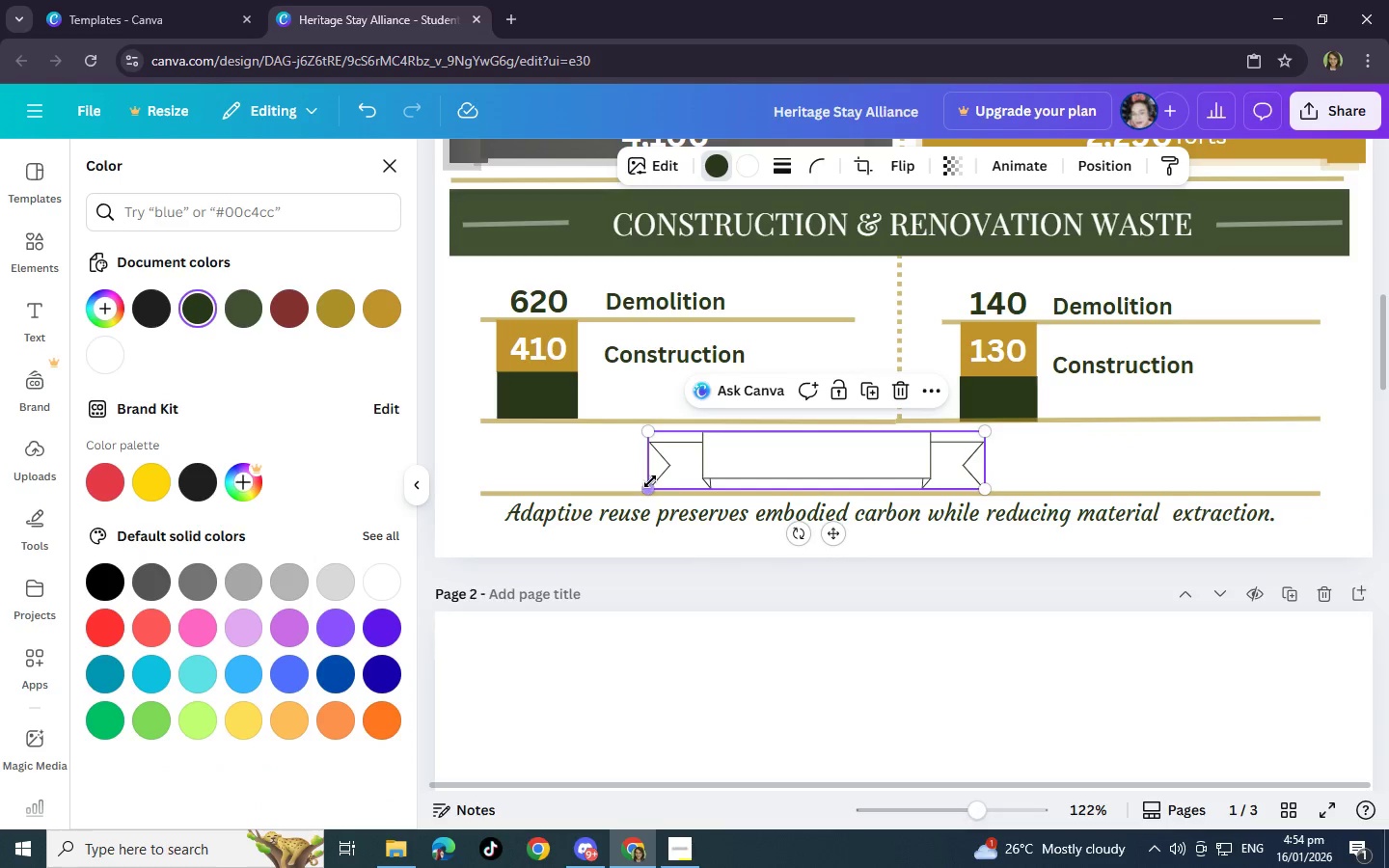 
left_click_drag(start_coordinate=[647, 482], to_coordinate=[737, 477])
 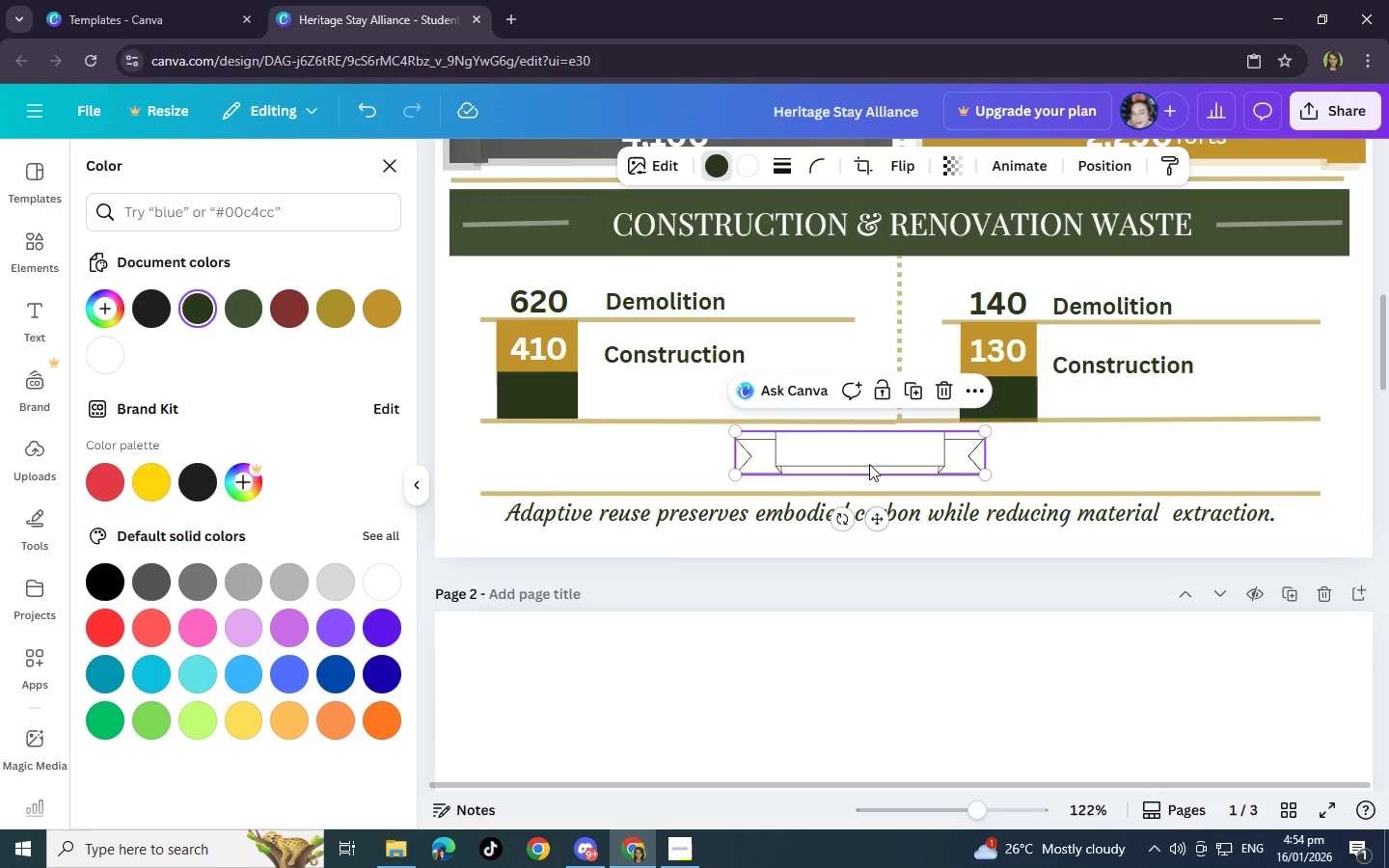 
left_click([871, 463])
 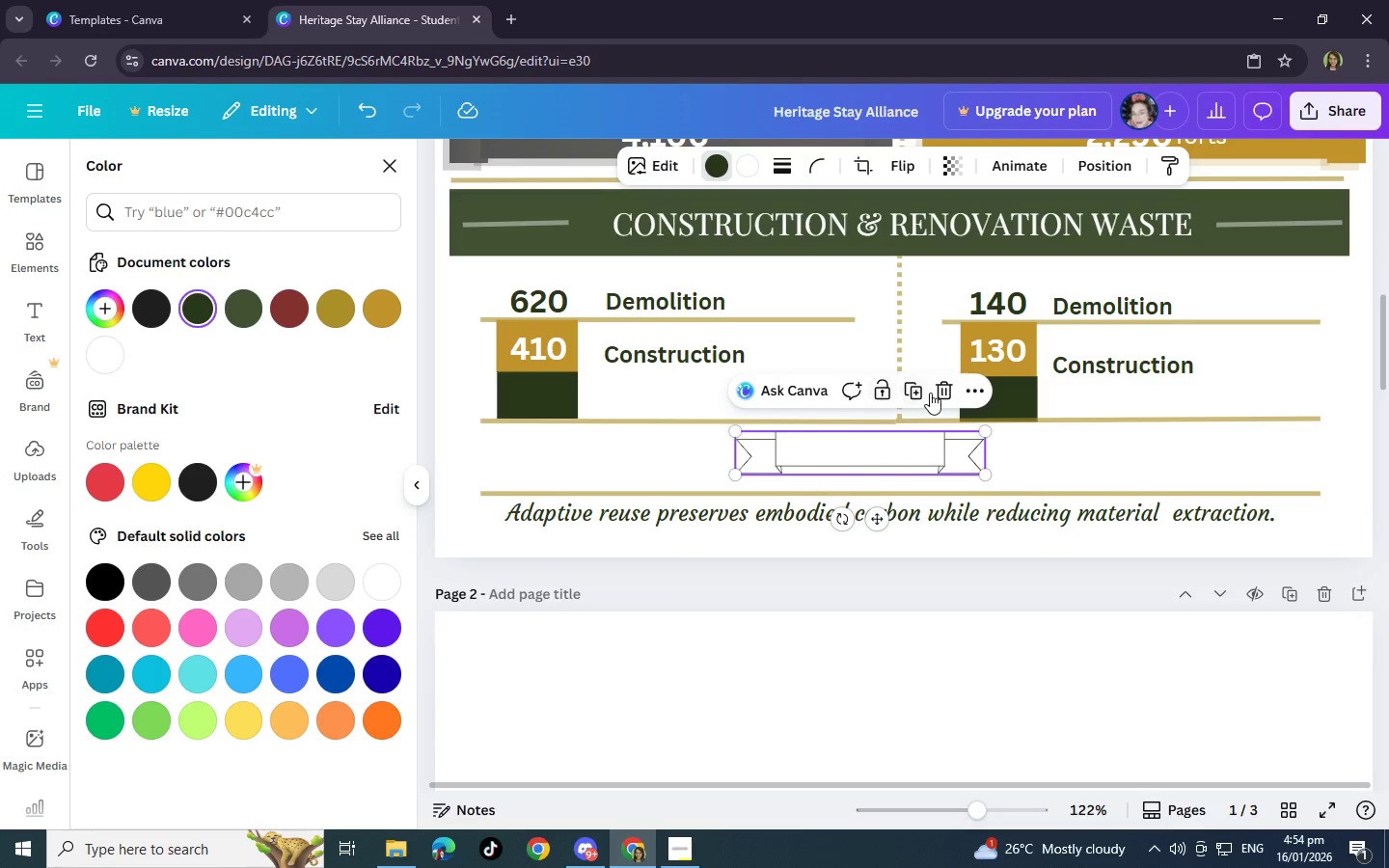 
left_click([937, 391])
 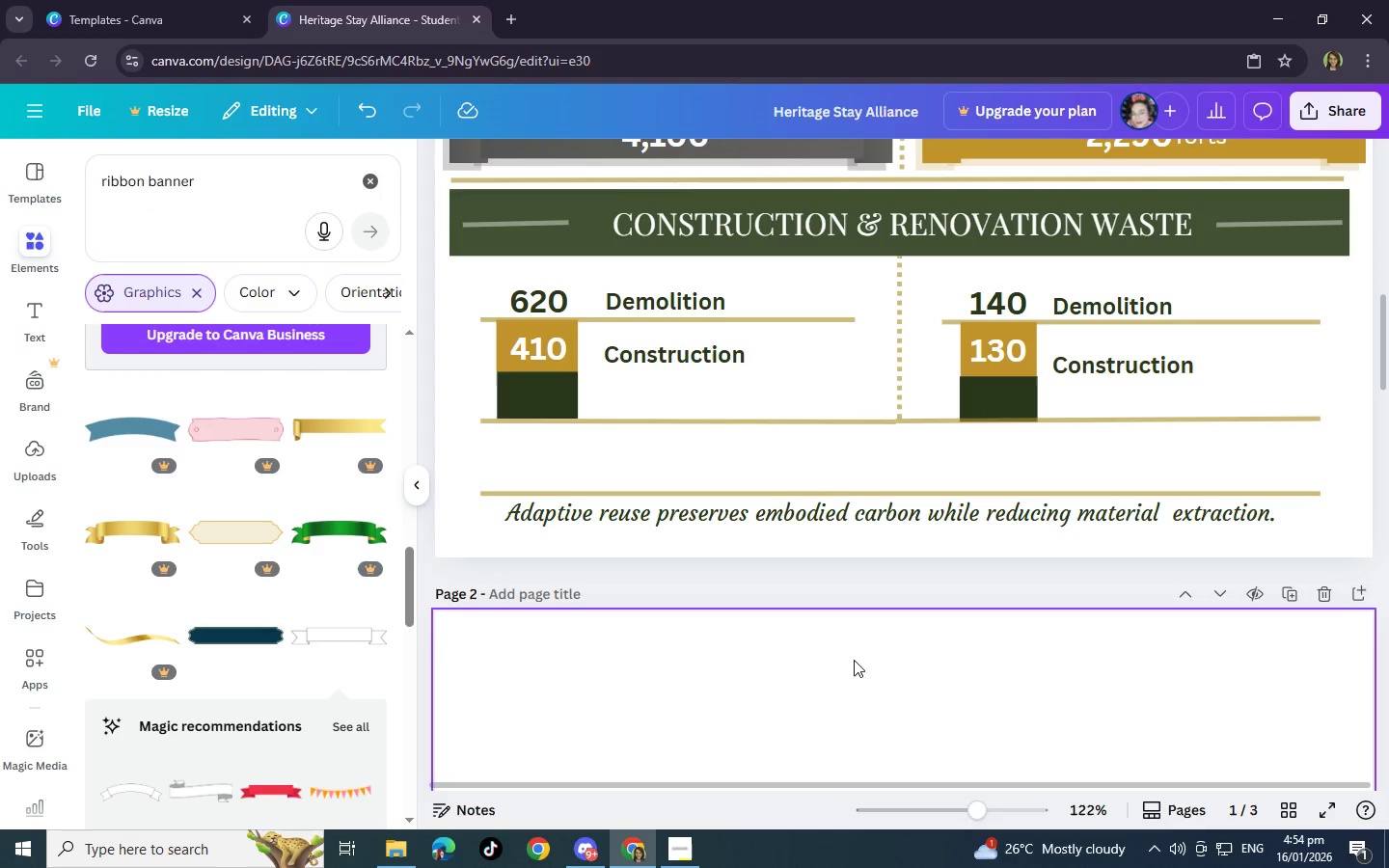 
scroll: coordinate [796, 697], scroll_direction: down, amount: 2.0
 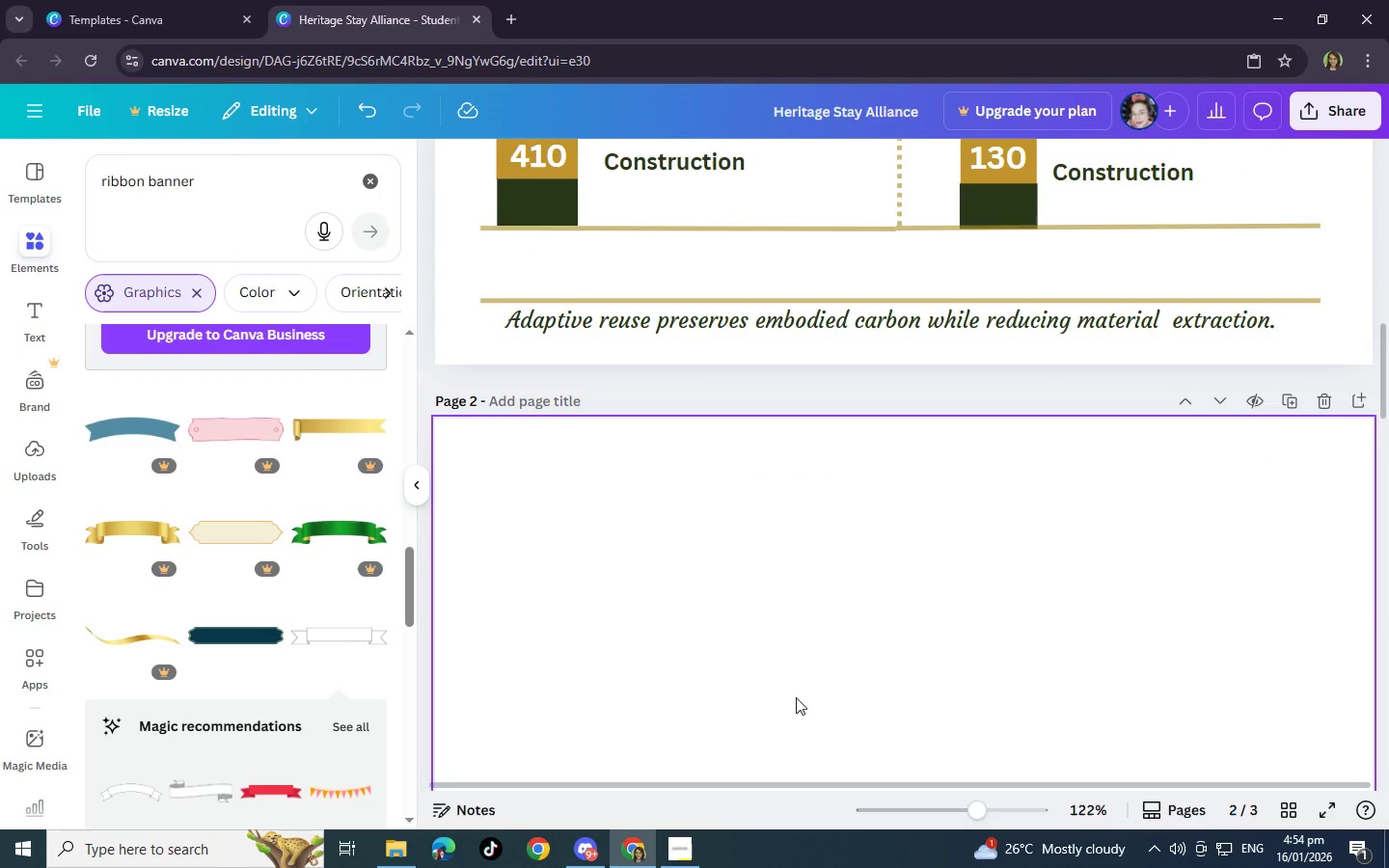 
wait(8.02)
 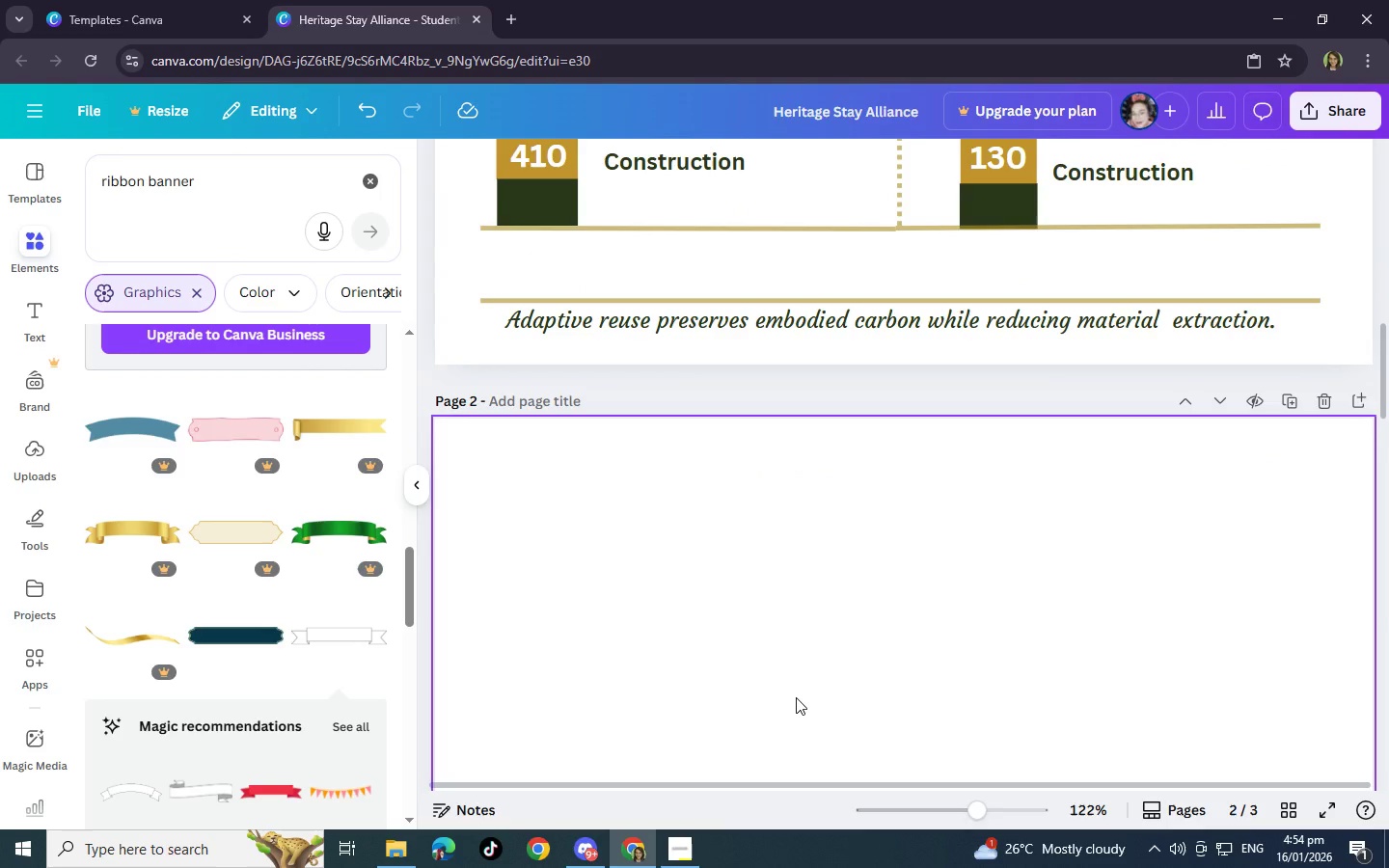 
key(Control+ControlLeft)
 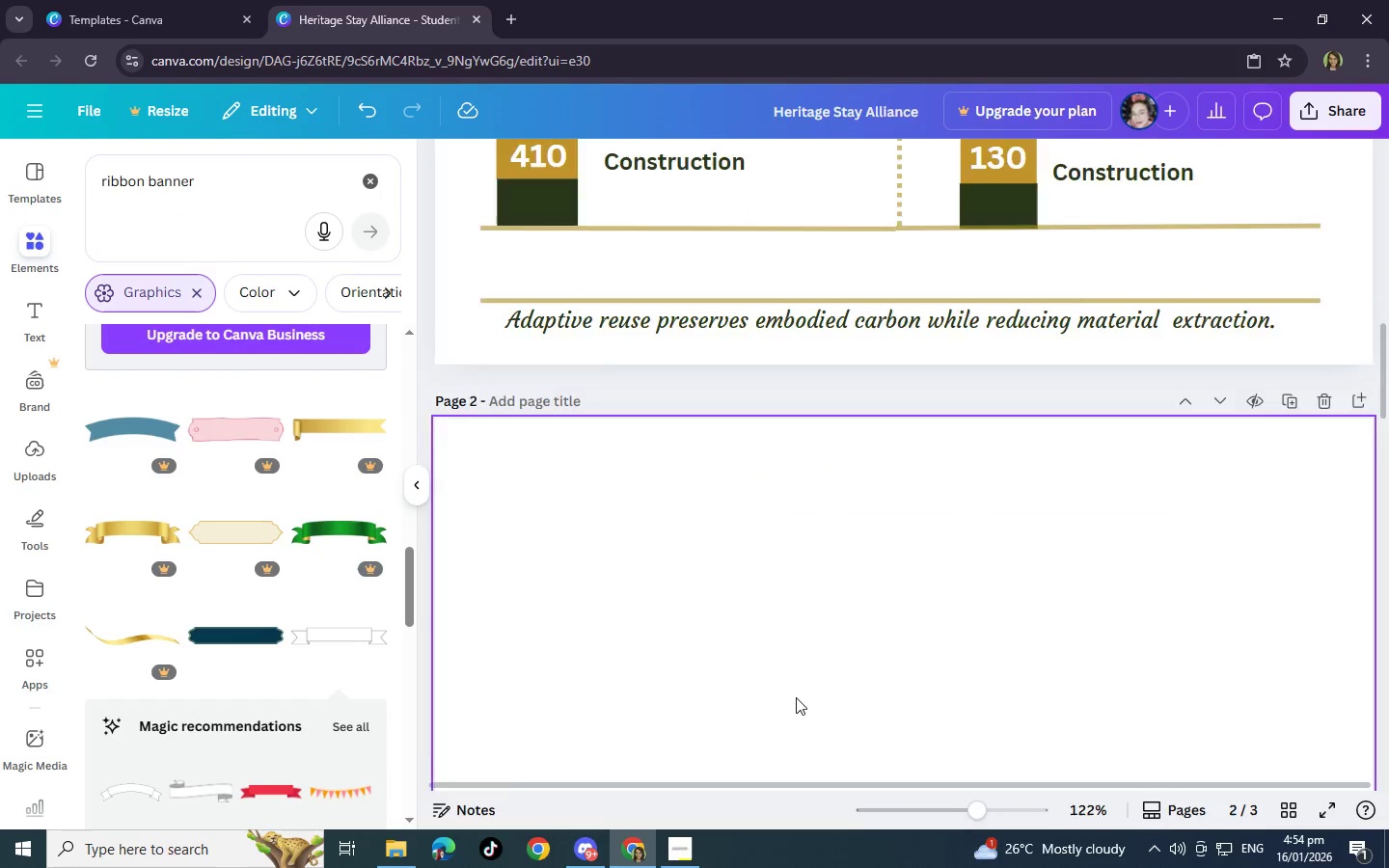 
scroll: coordinate [796, 697], scroll_direction: down, amount: 1.0
 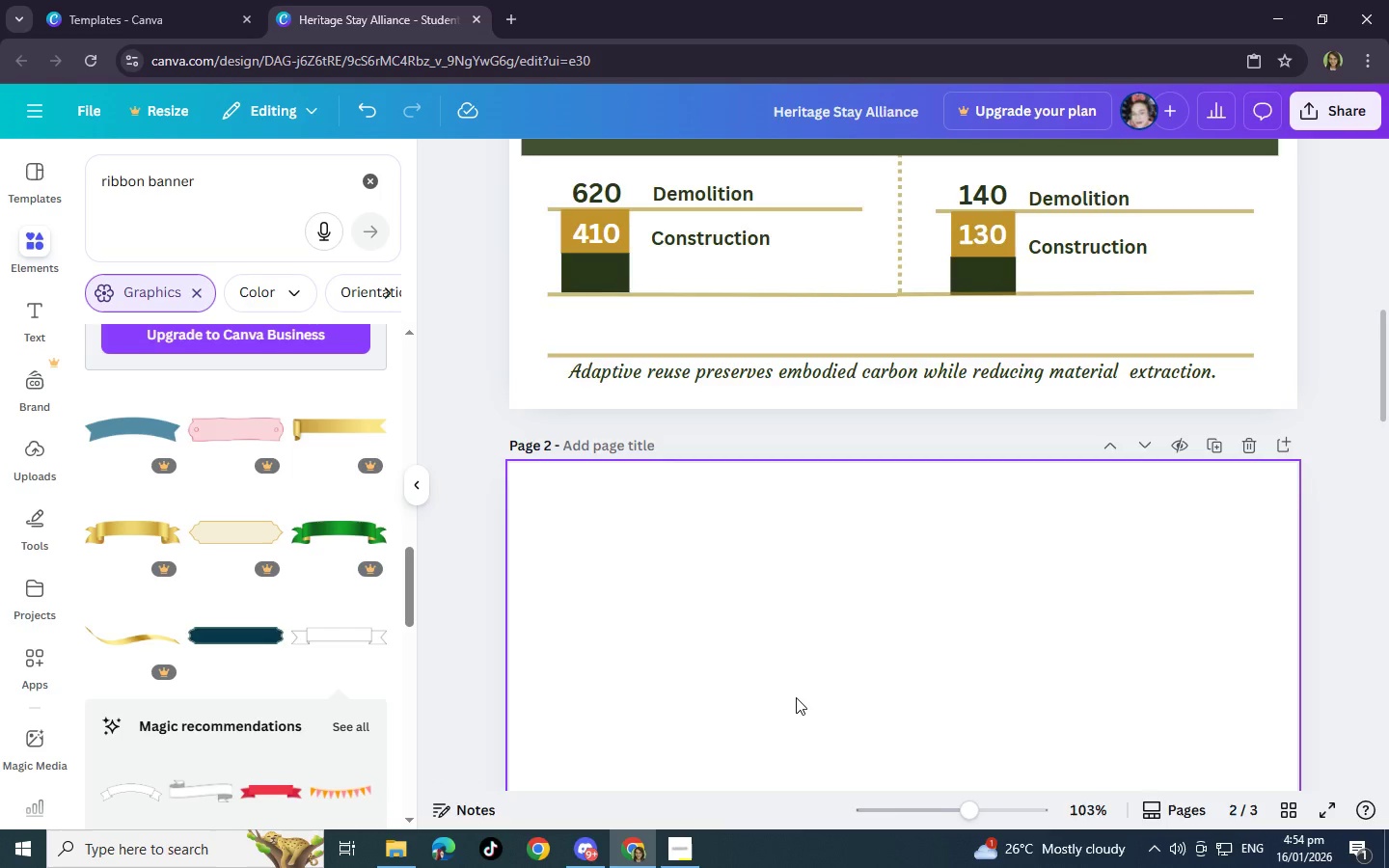 
key(Control+ControlLeft)
 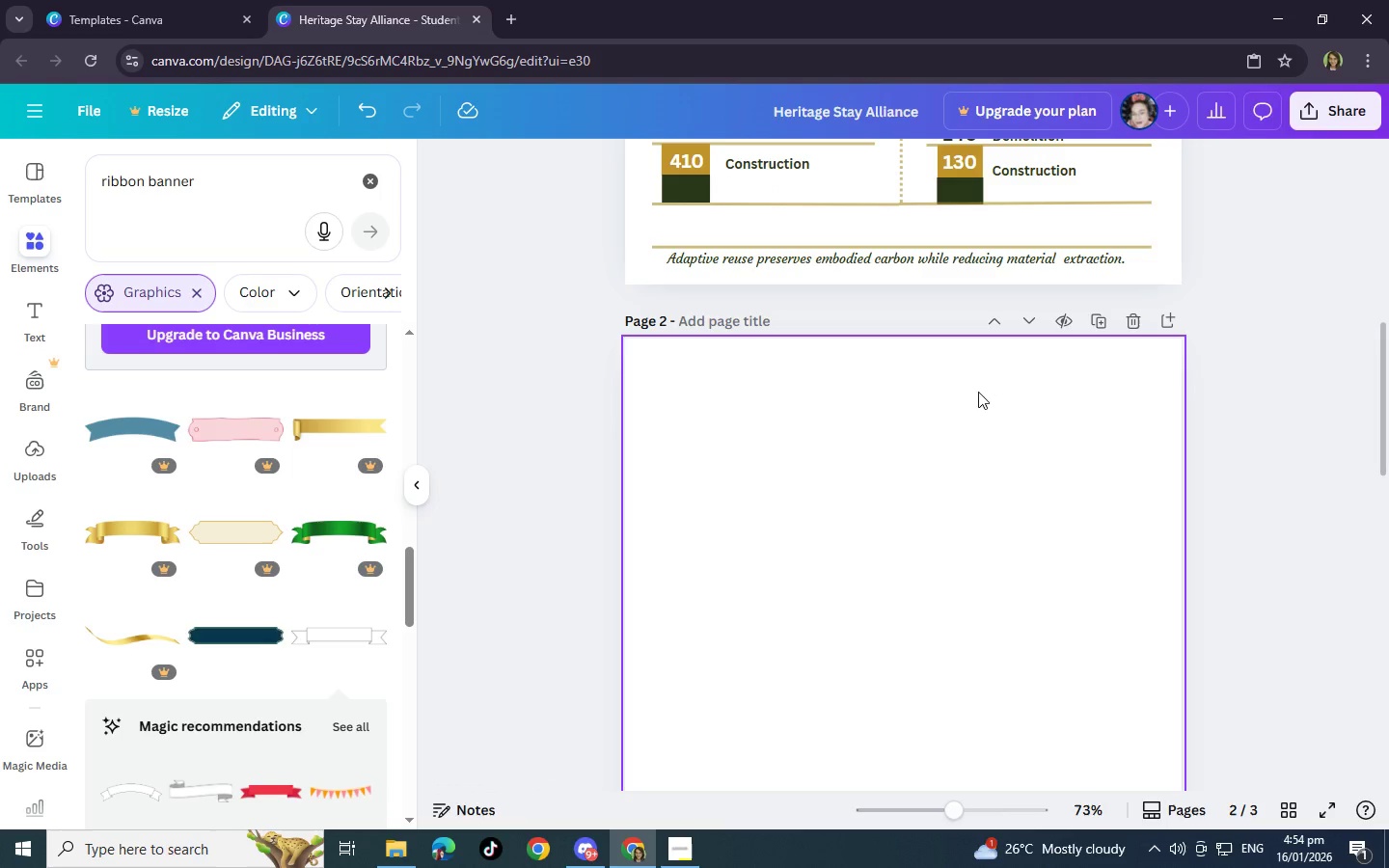 
left_click([997, 245])
 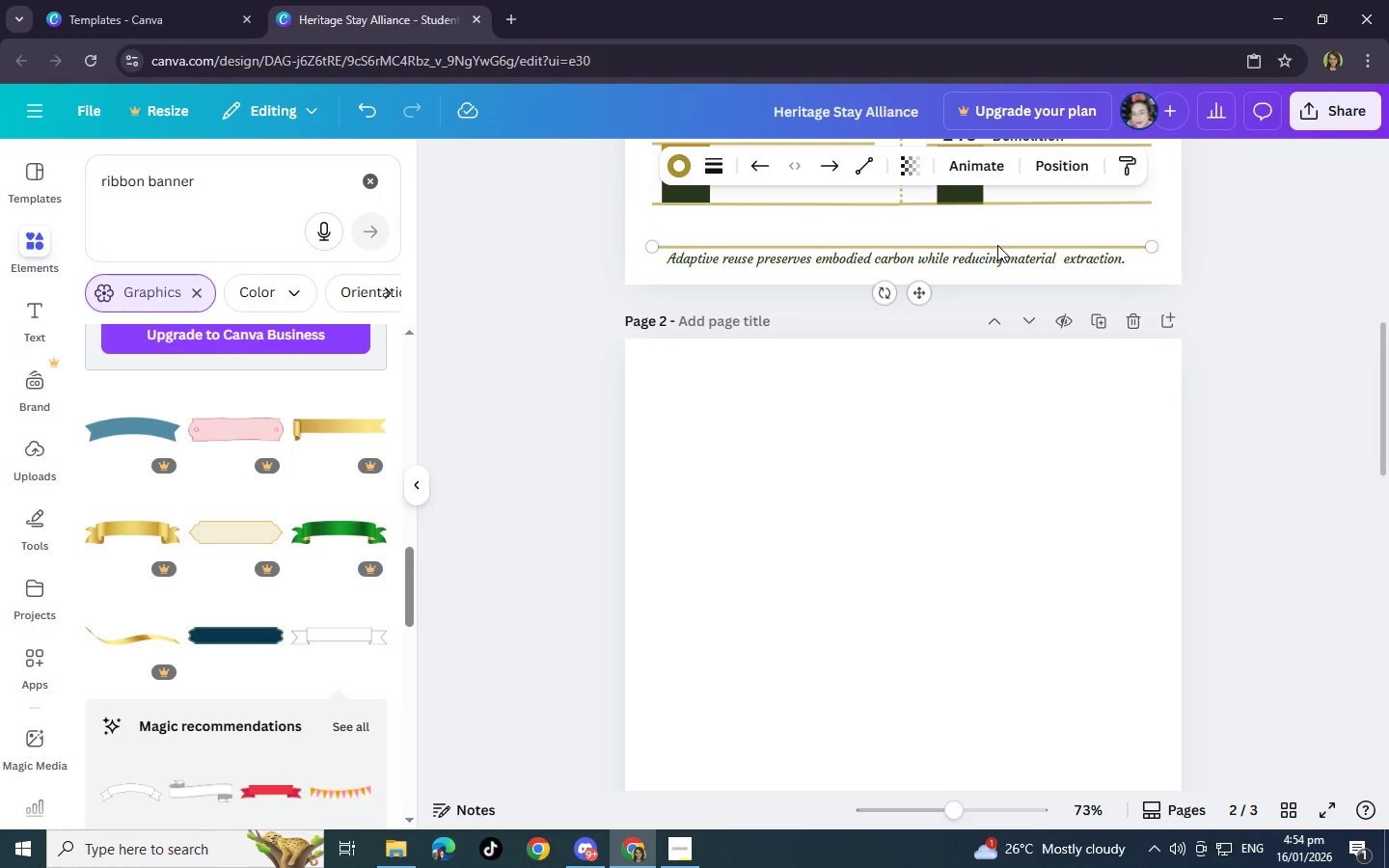 
key(Control+C)
 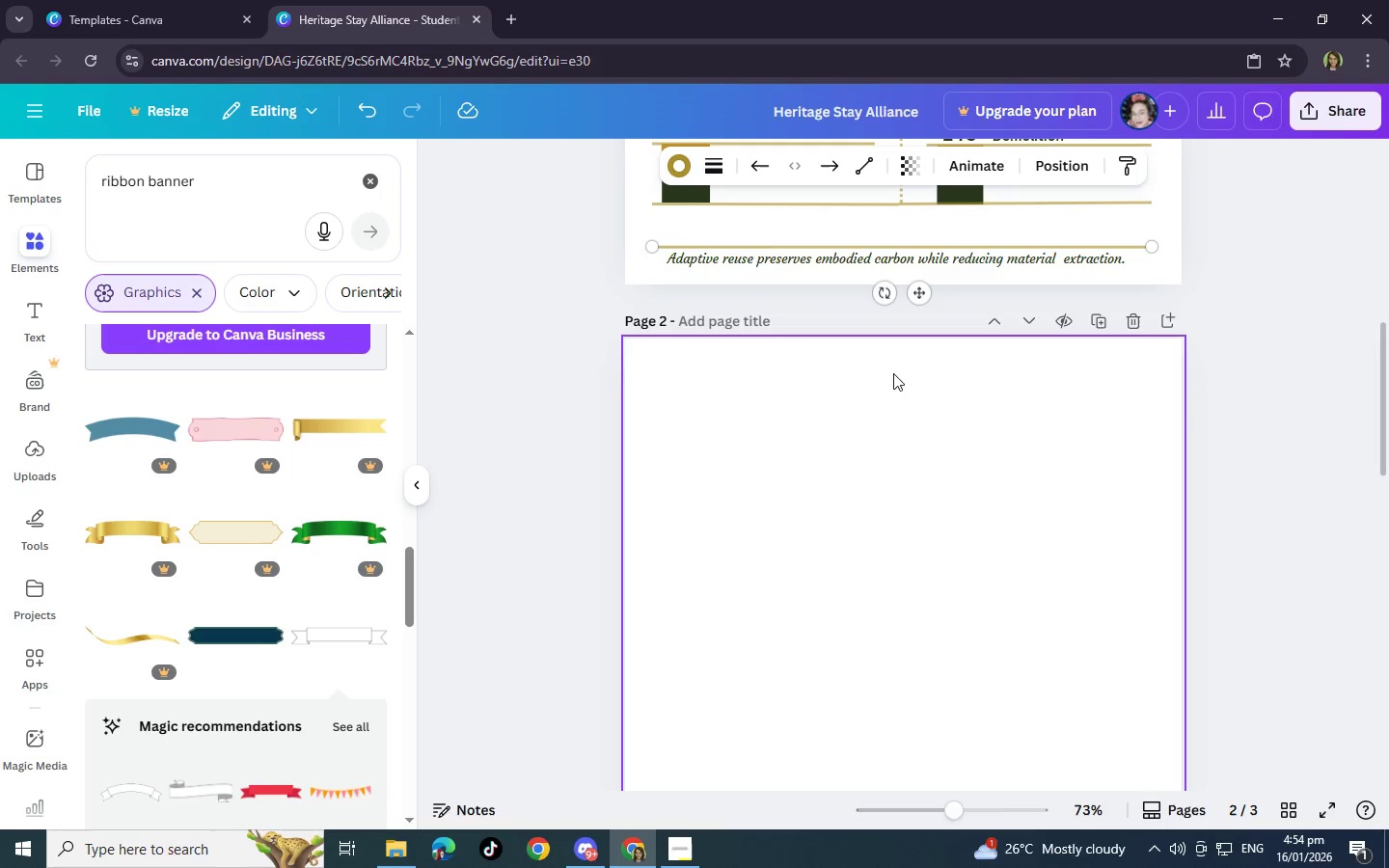 
left_click([888, 385])
 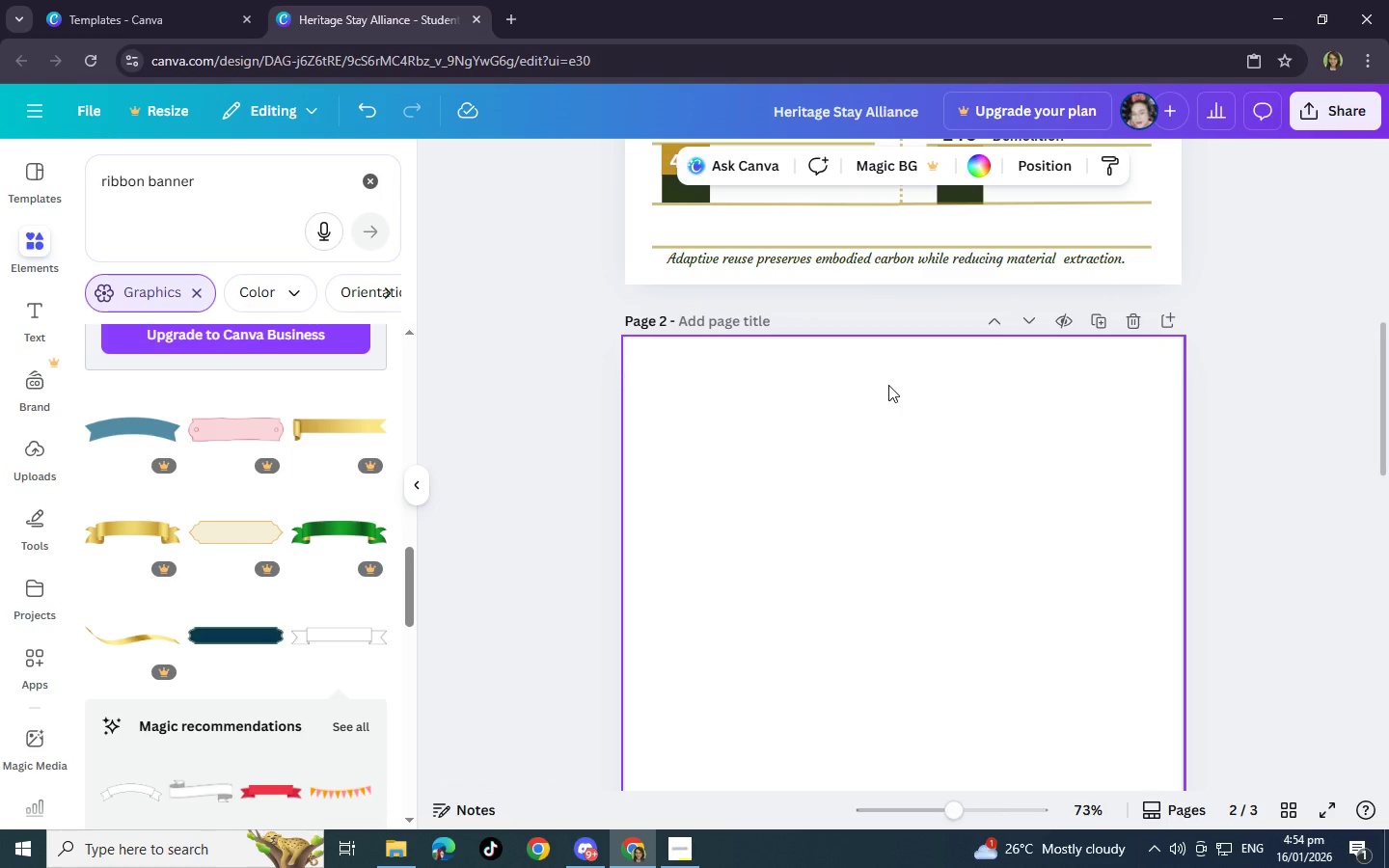 
key(Control+V)
 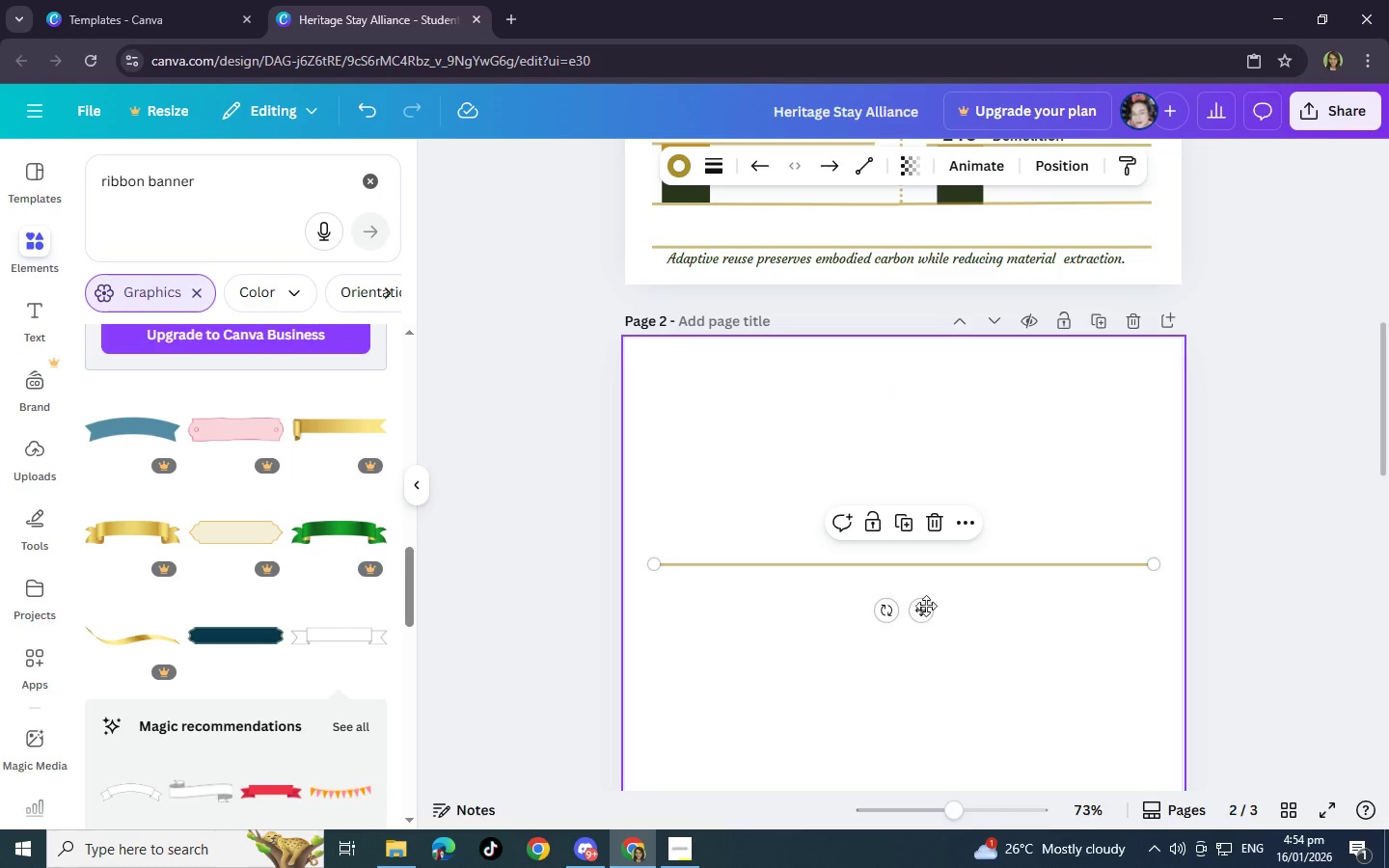 
left_click_drag(start_coordinate=[926, 609], to_coordinate=[926, 408])
 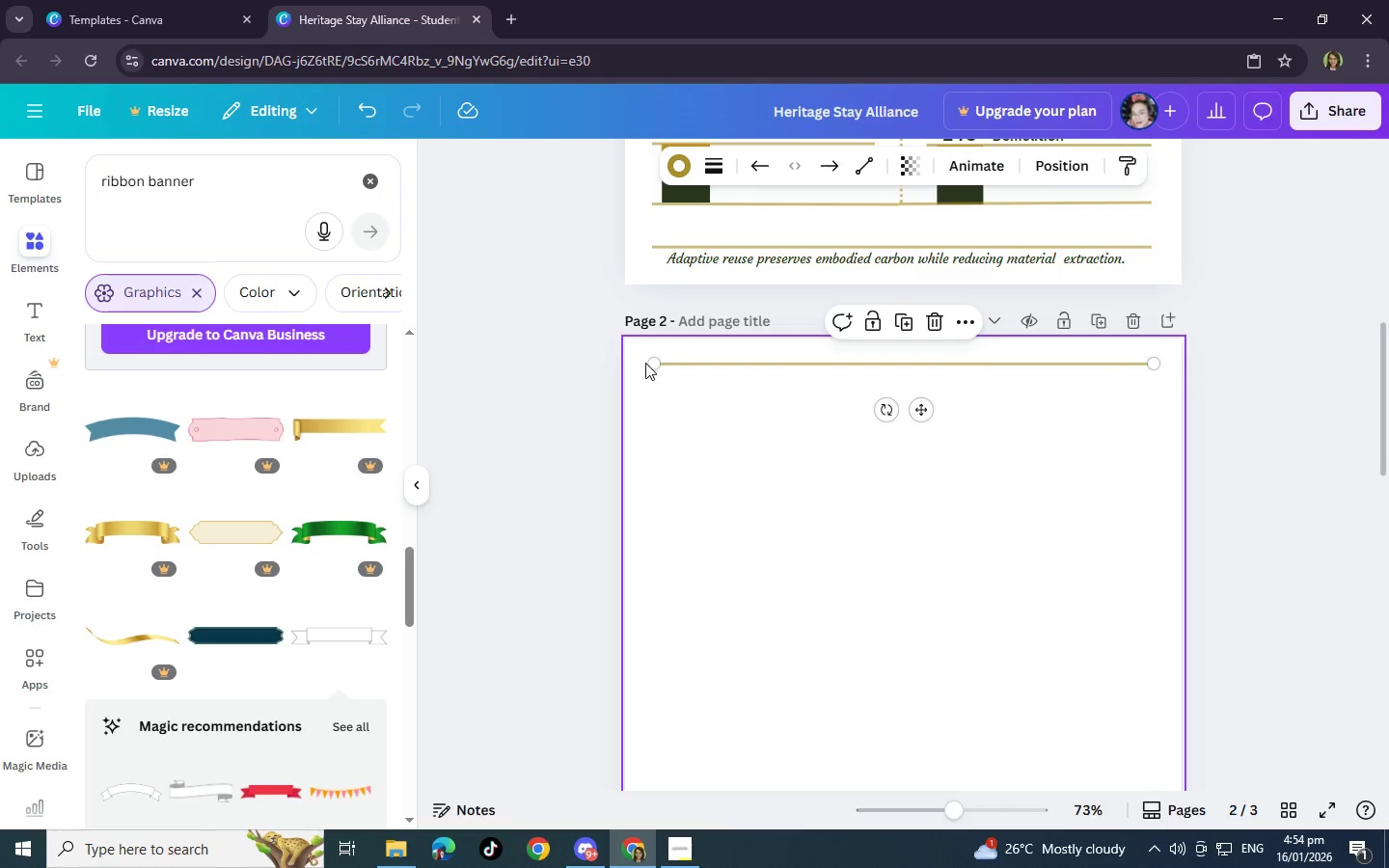 
left_click_drag(start_coordinate=[650, 364], to_coordinate=[645, 364])
 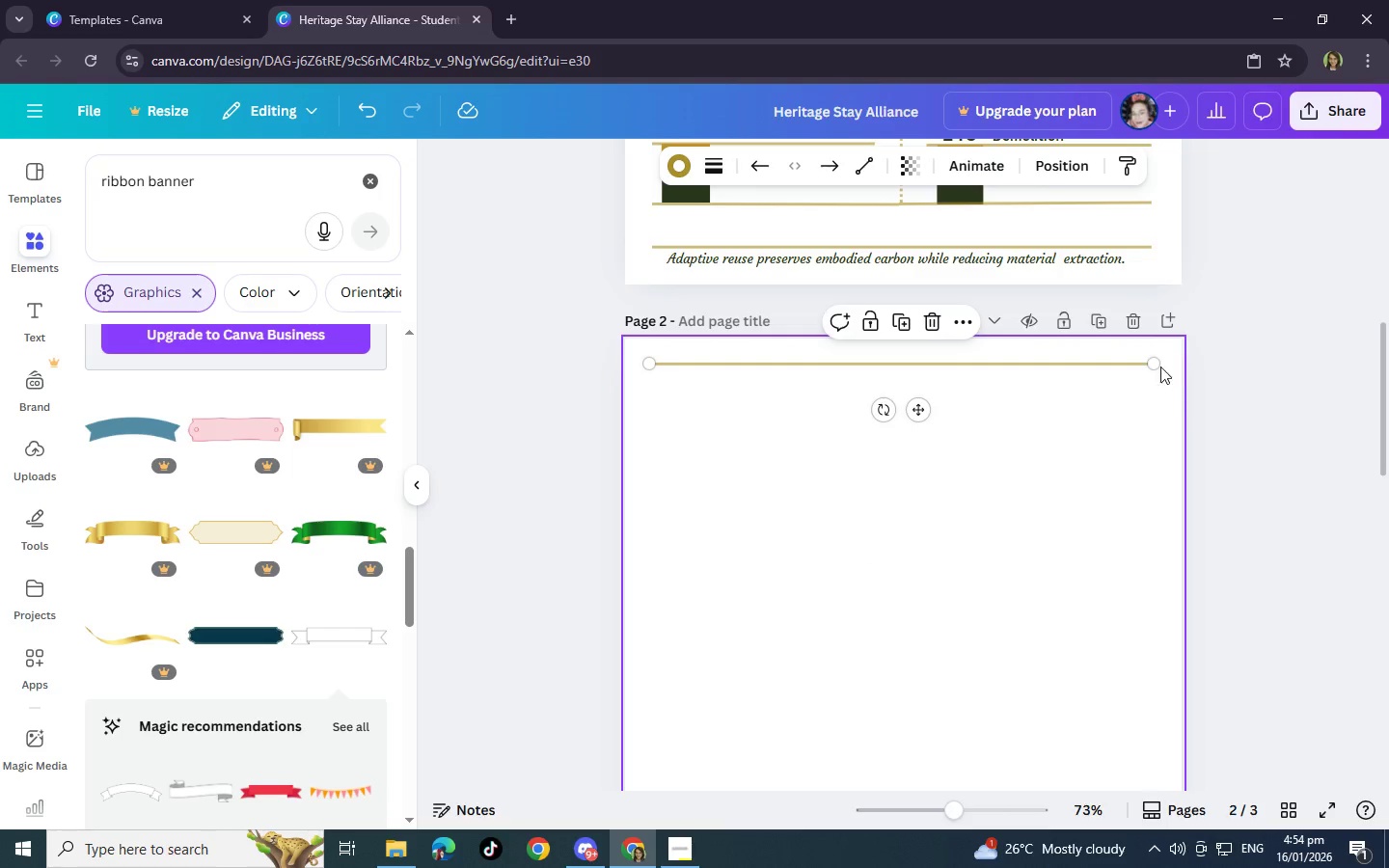 
left_click_drag(start_coordinate=[1157, 364], to_coordinate=[1163, 364])
 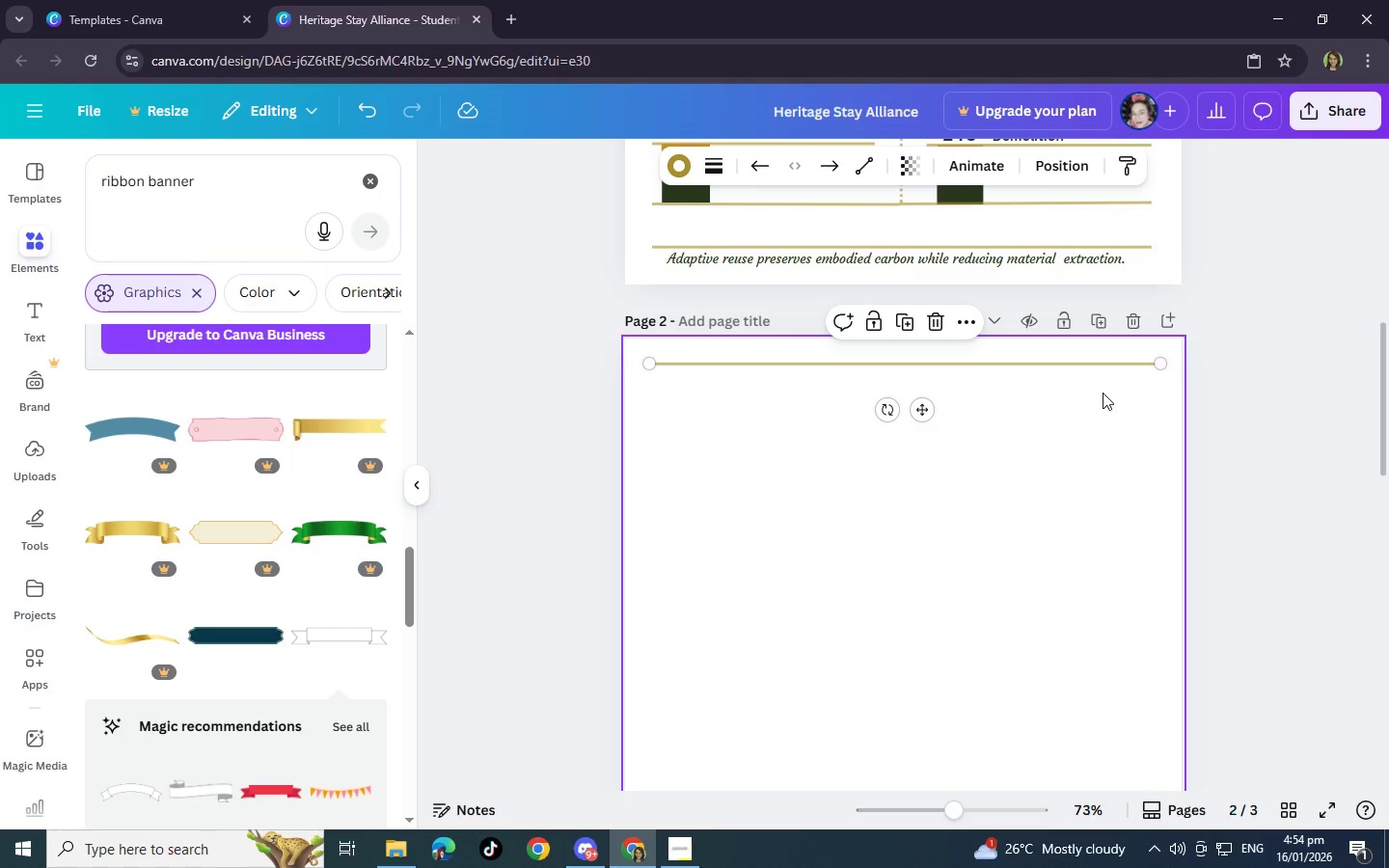 
left_click([1101, 393])
 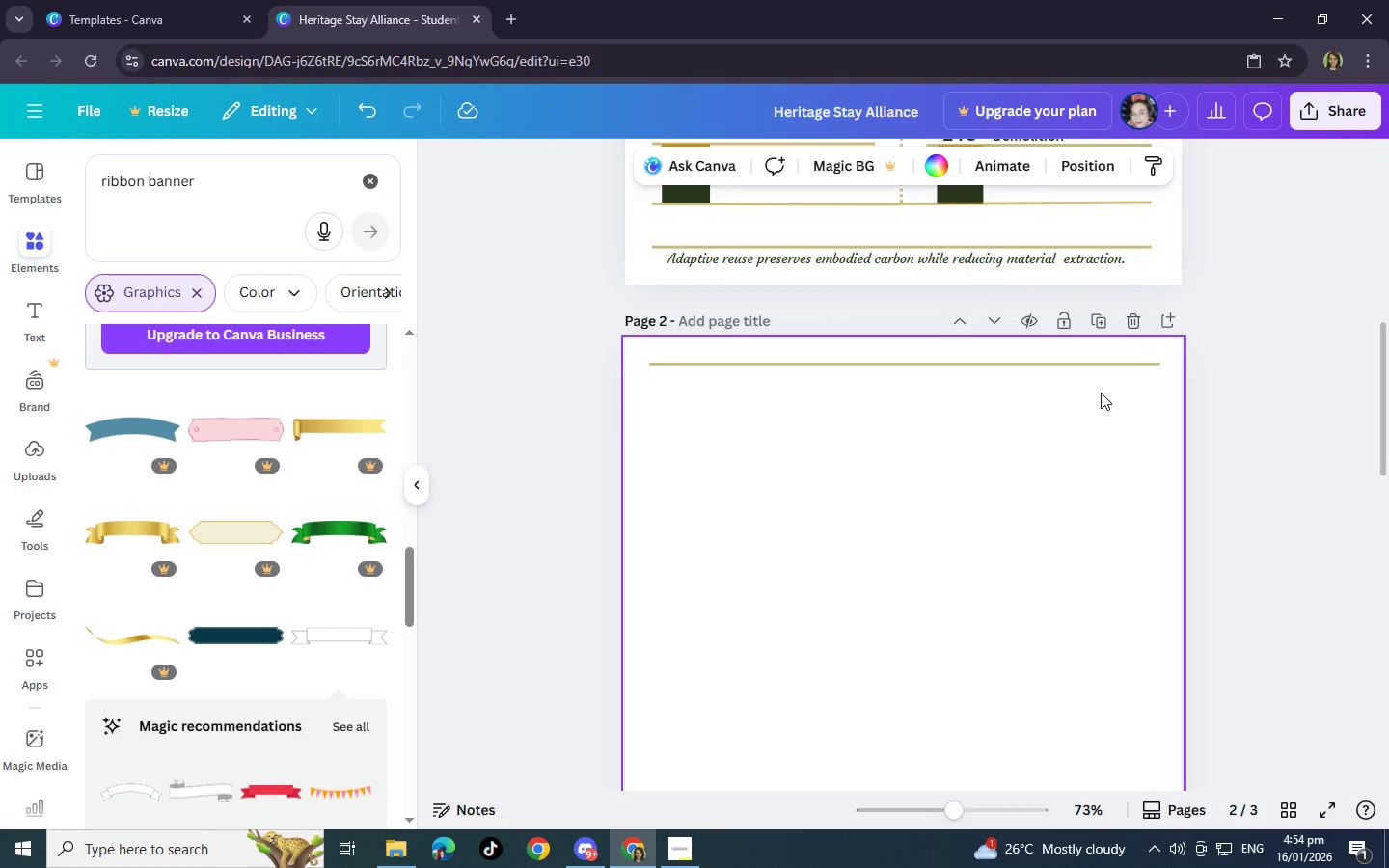 
scroll: coordinate [1045, 425], scroll_direction: up, amount: 6.0
 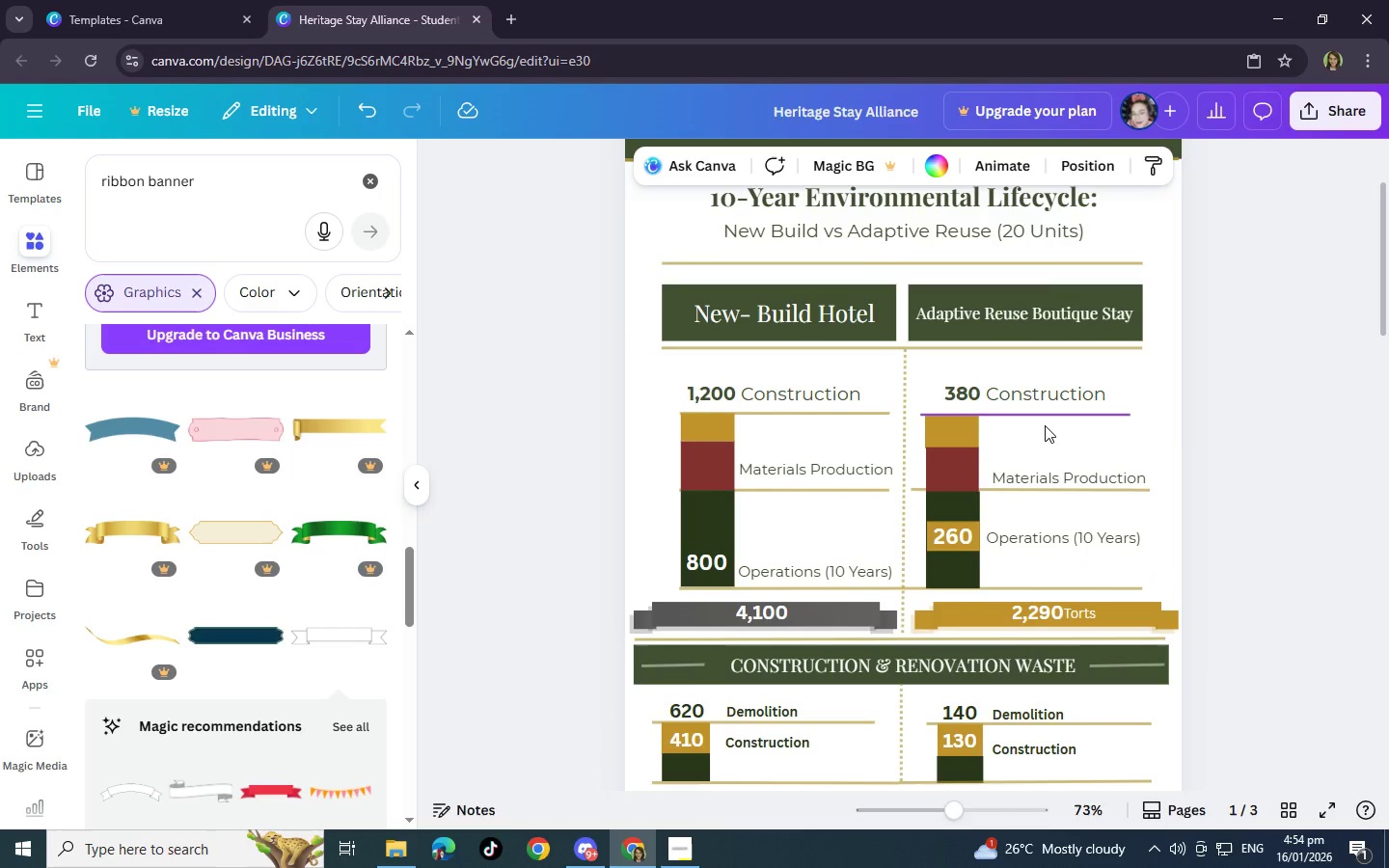 
scroll: coordinate [1045, 425], scroll_direction: down, amount: 3.0
 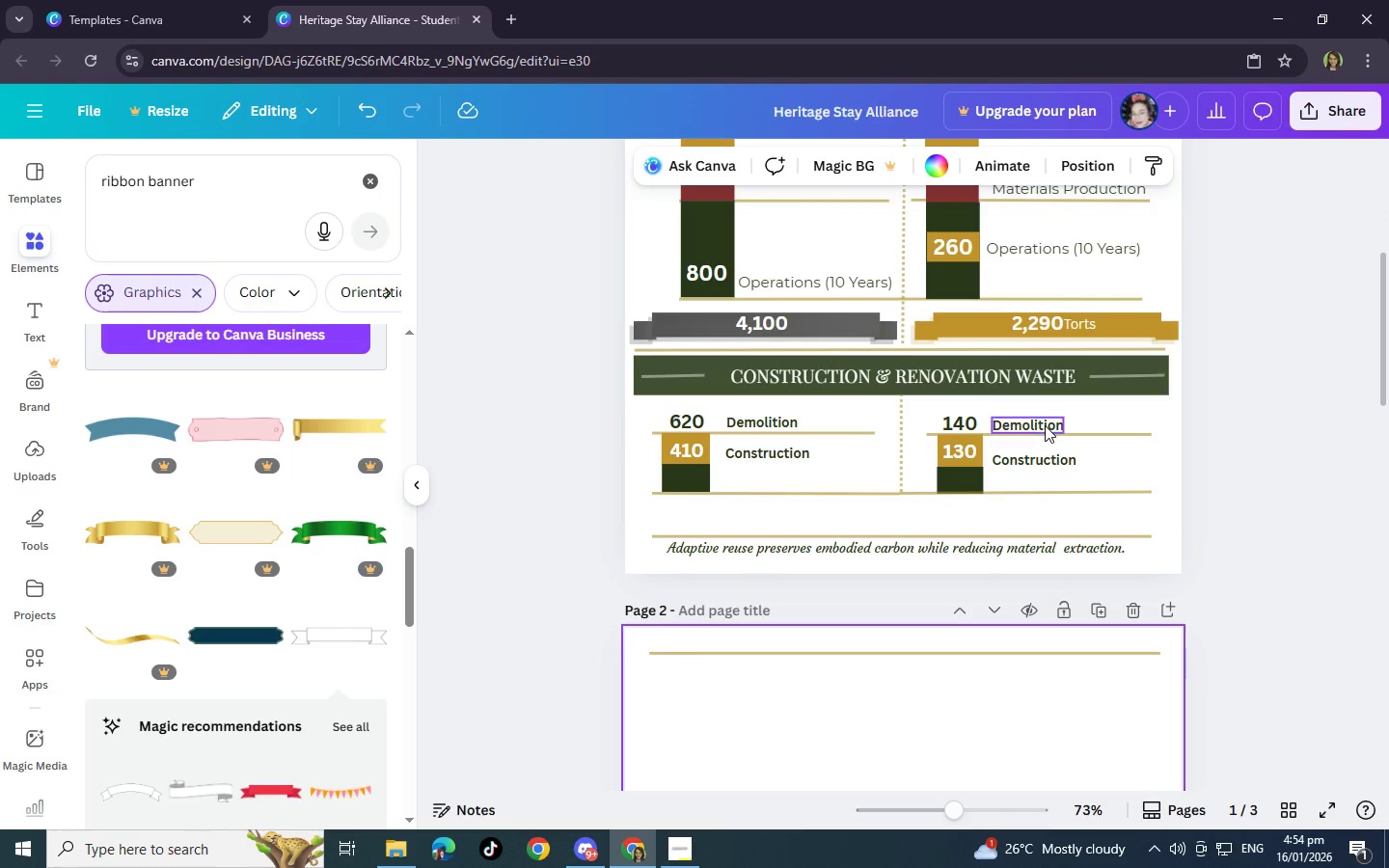 
scroll: coordinate [1045, 425], scroll_direction: up, amount: 3.0
 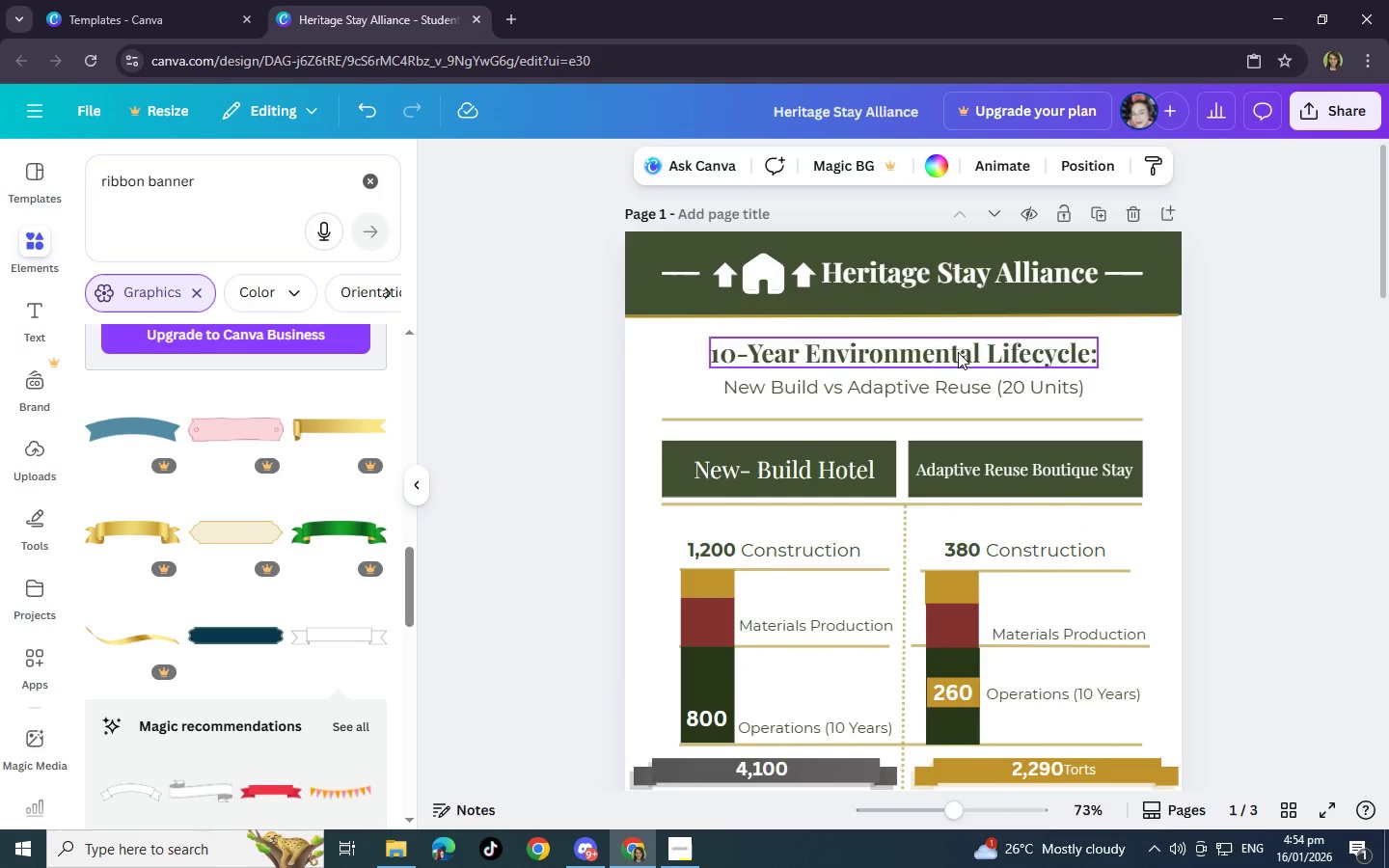 
left_click([958, 352])
 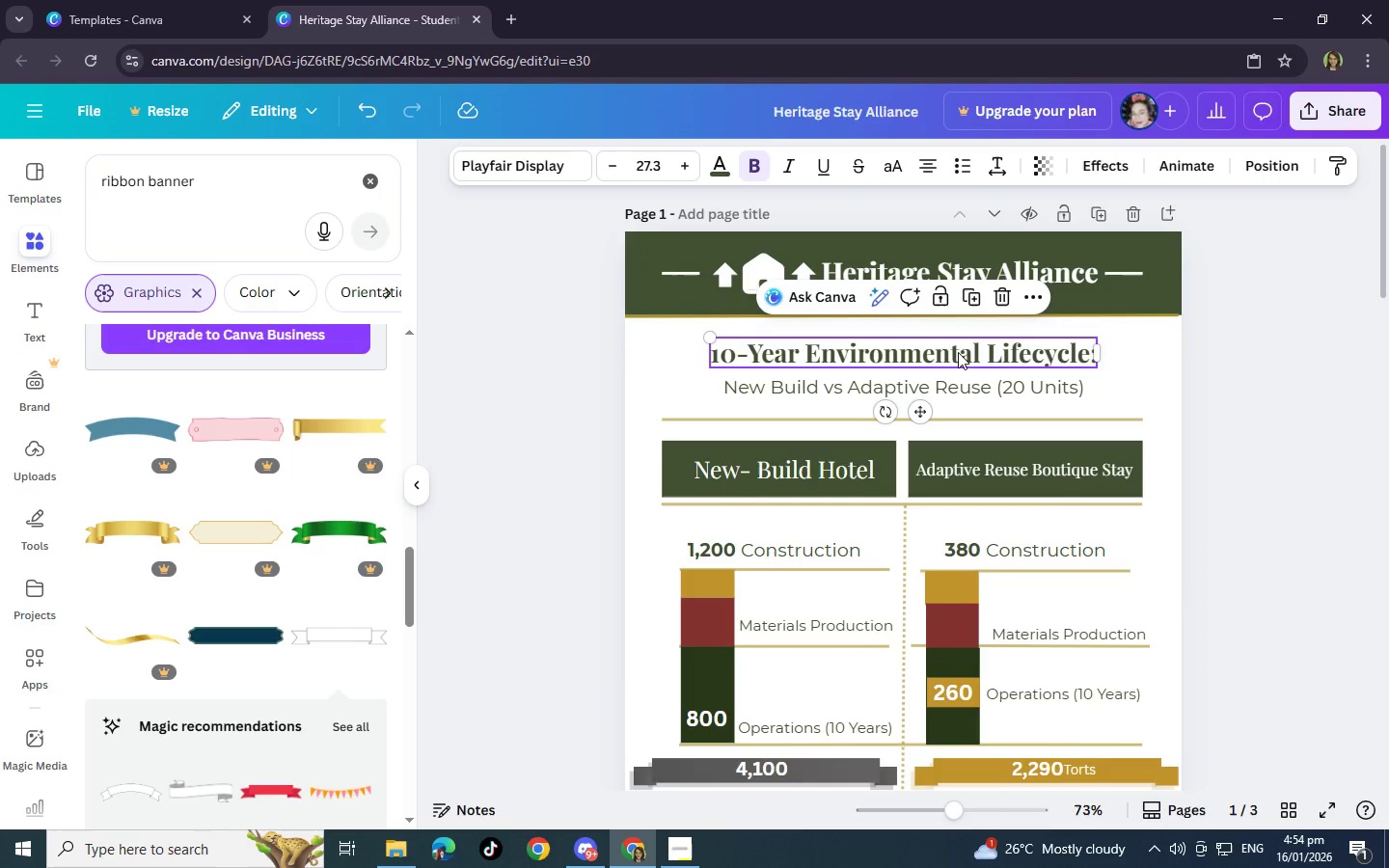 
right_click([958, 352])
 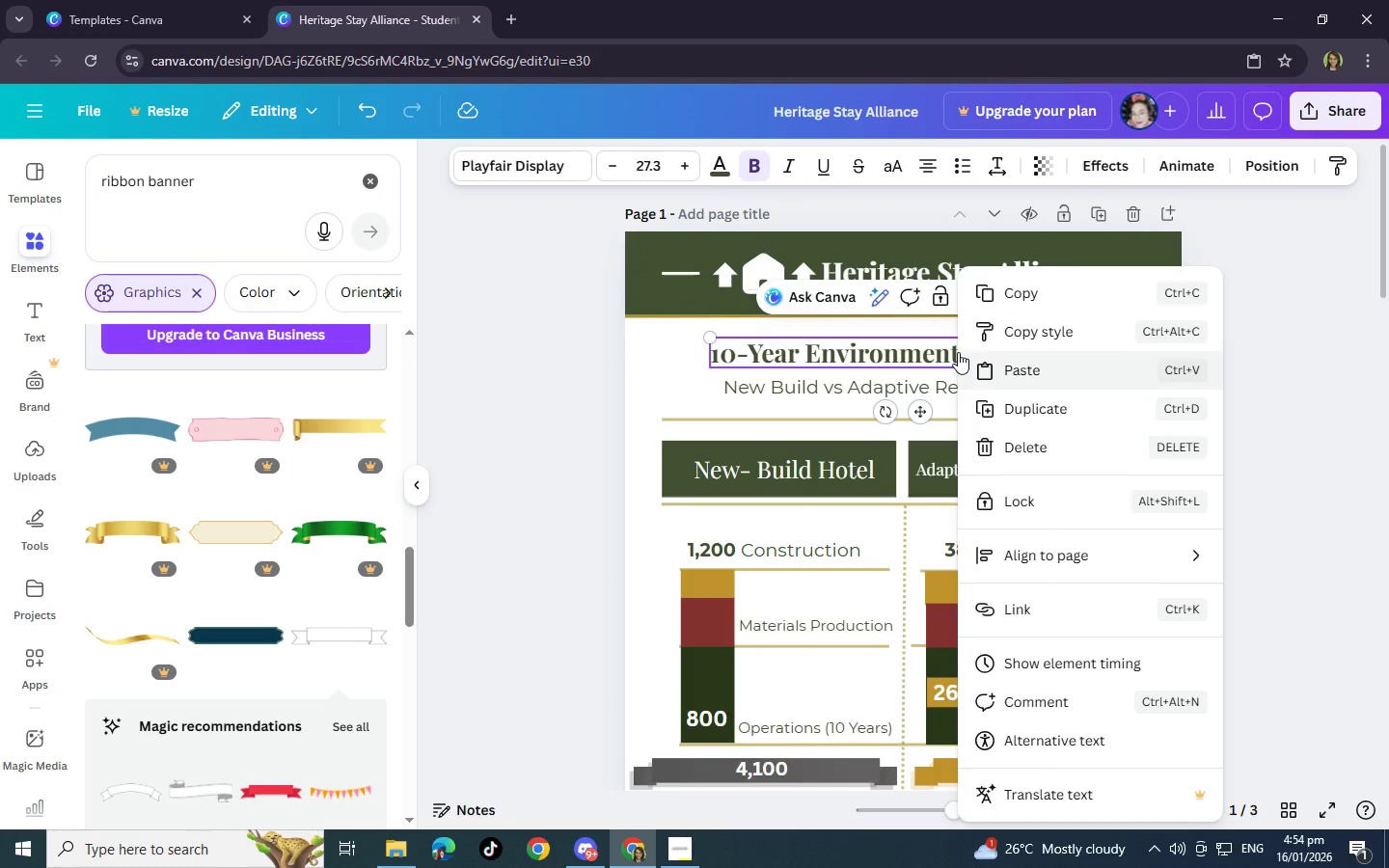 
left_click([1043, 297])
 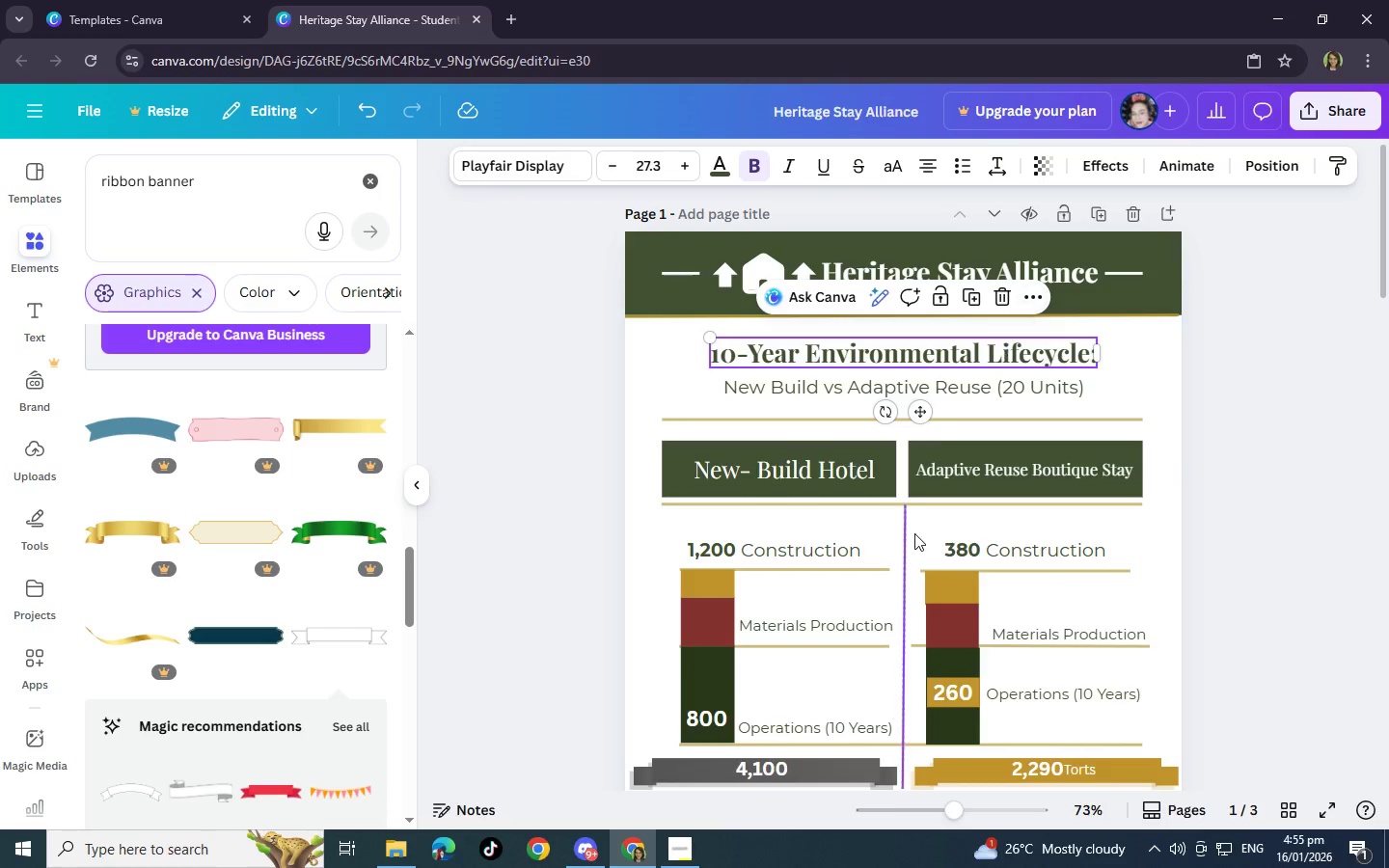 
scroll: coordinate [876, 656], scroll_direction: down, amount: 8.0
 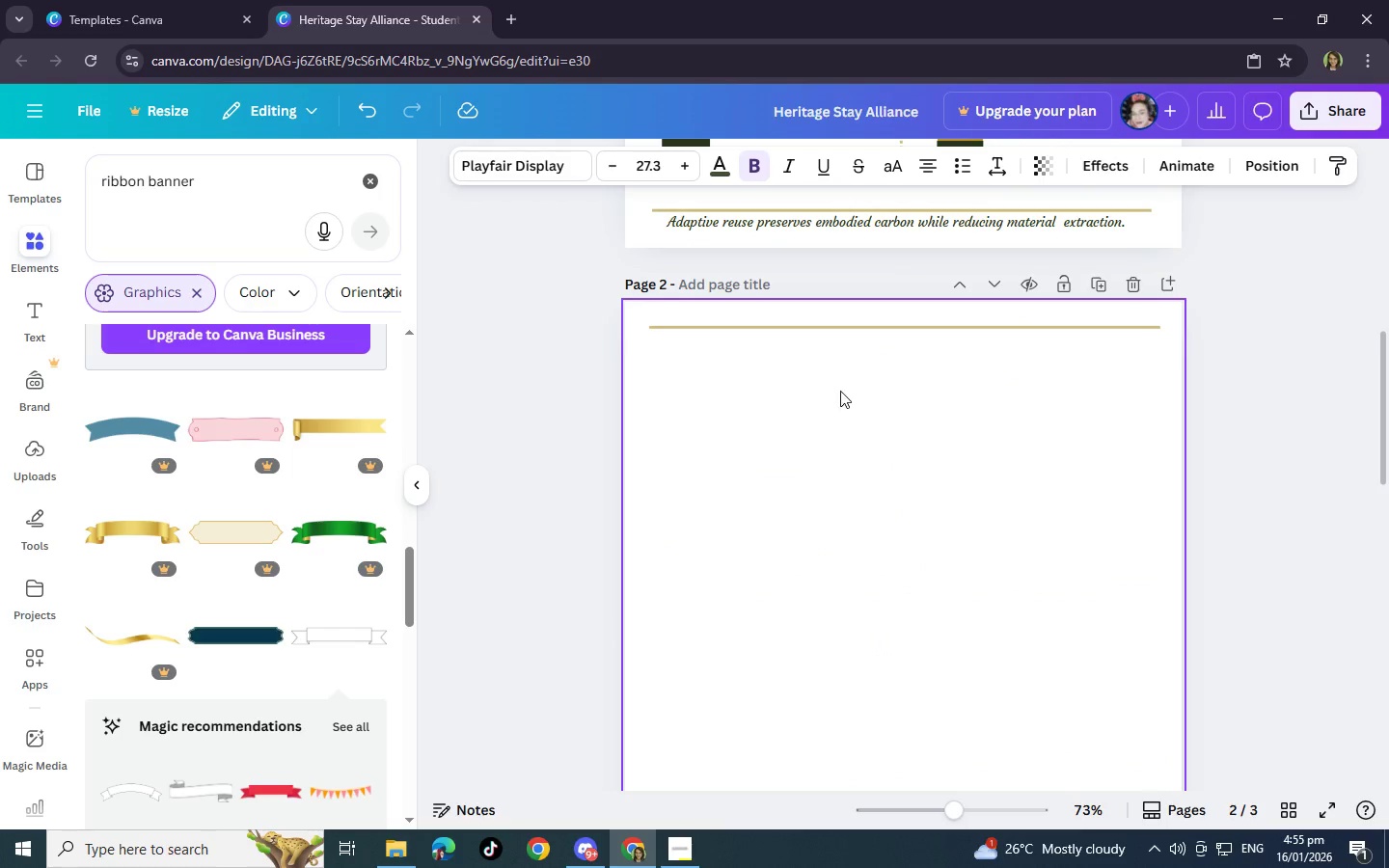 
left_click([839, 389])
 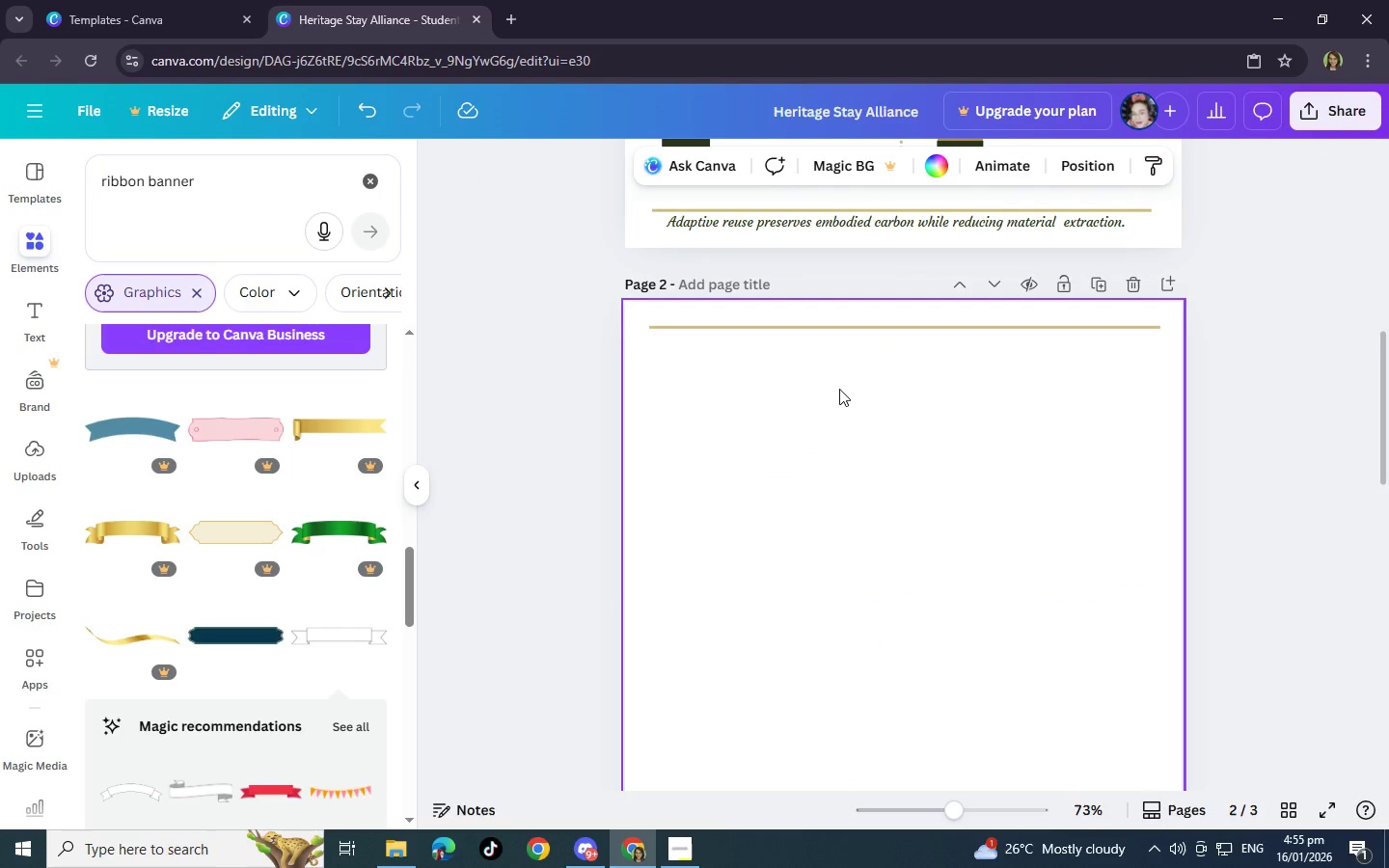 
right_click([839, 389])
 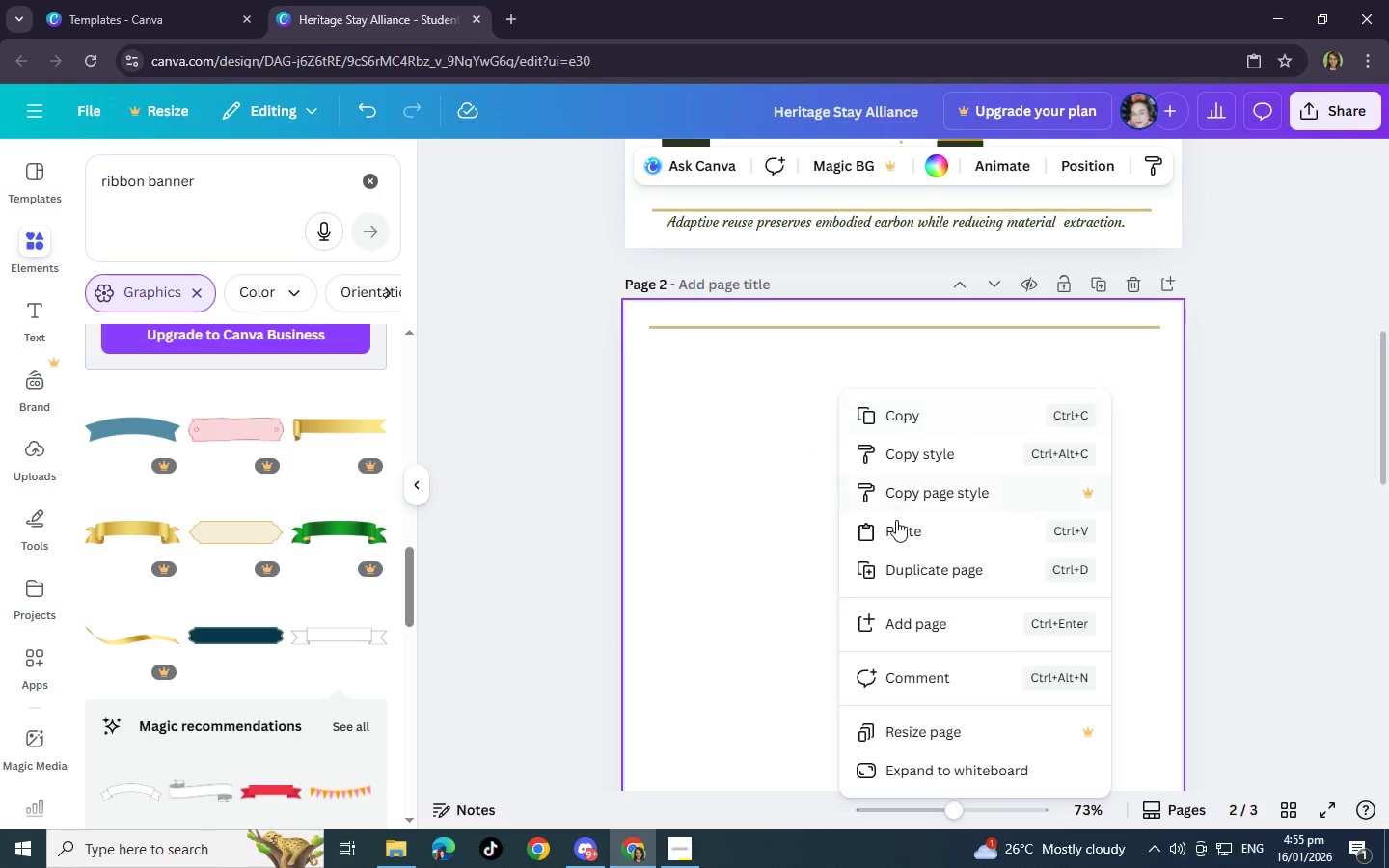 
left_click([899, 531])
 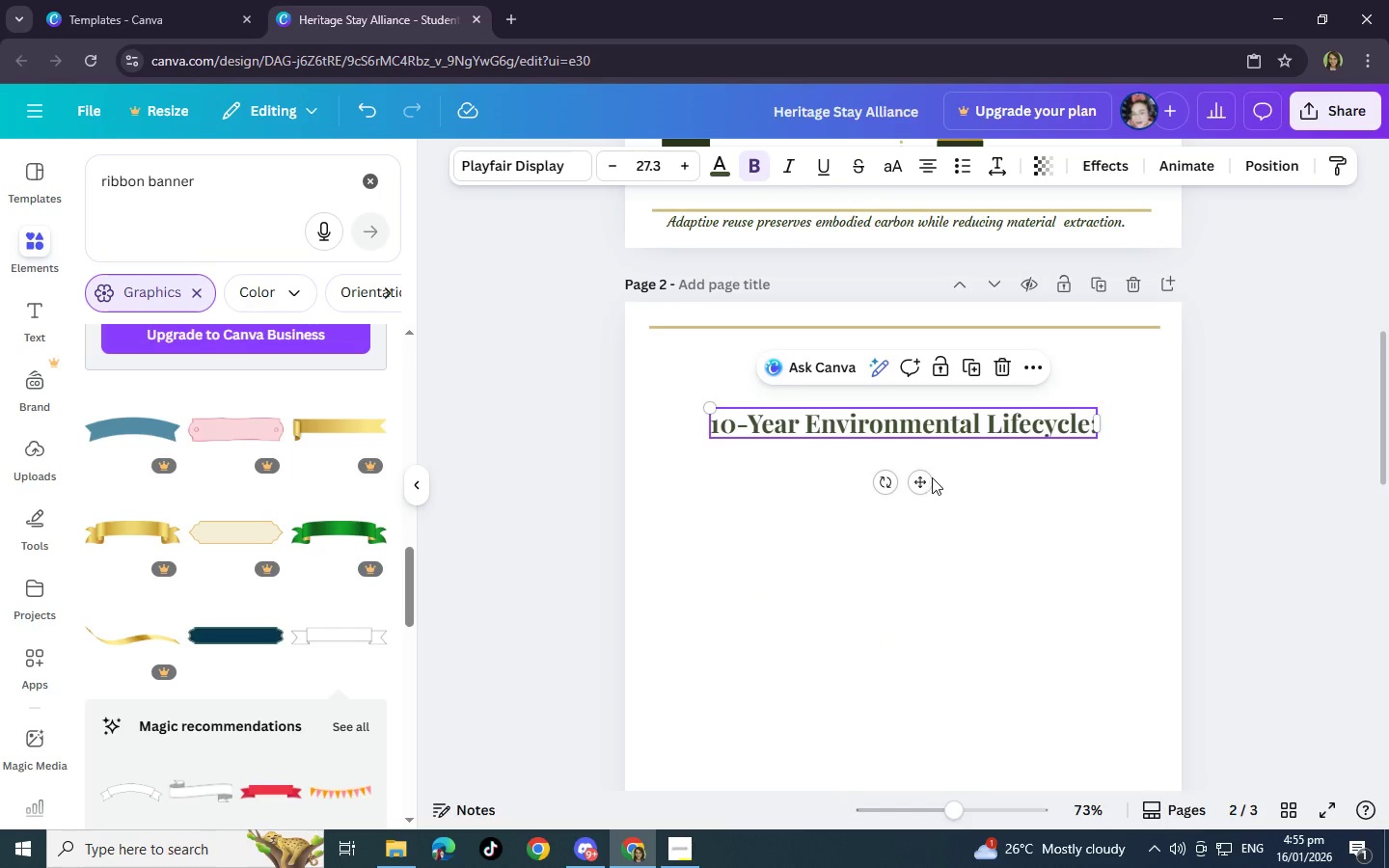 
left_click_drag(start_coordinate=[930, 479], to_coordinate=[928, 454])
 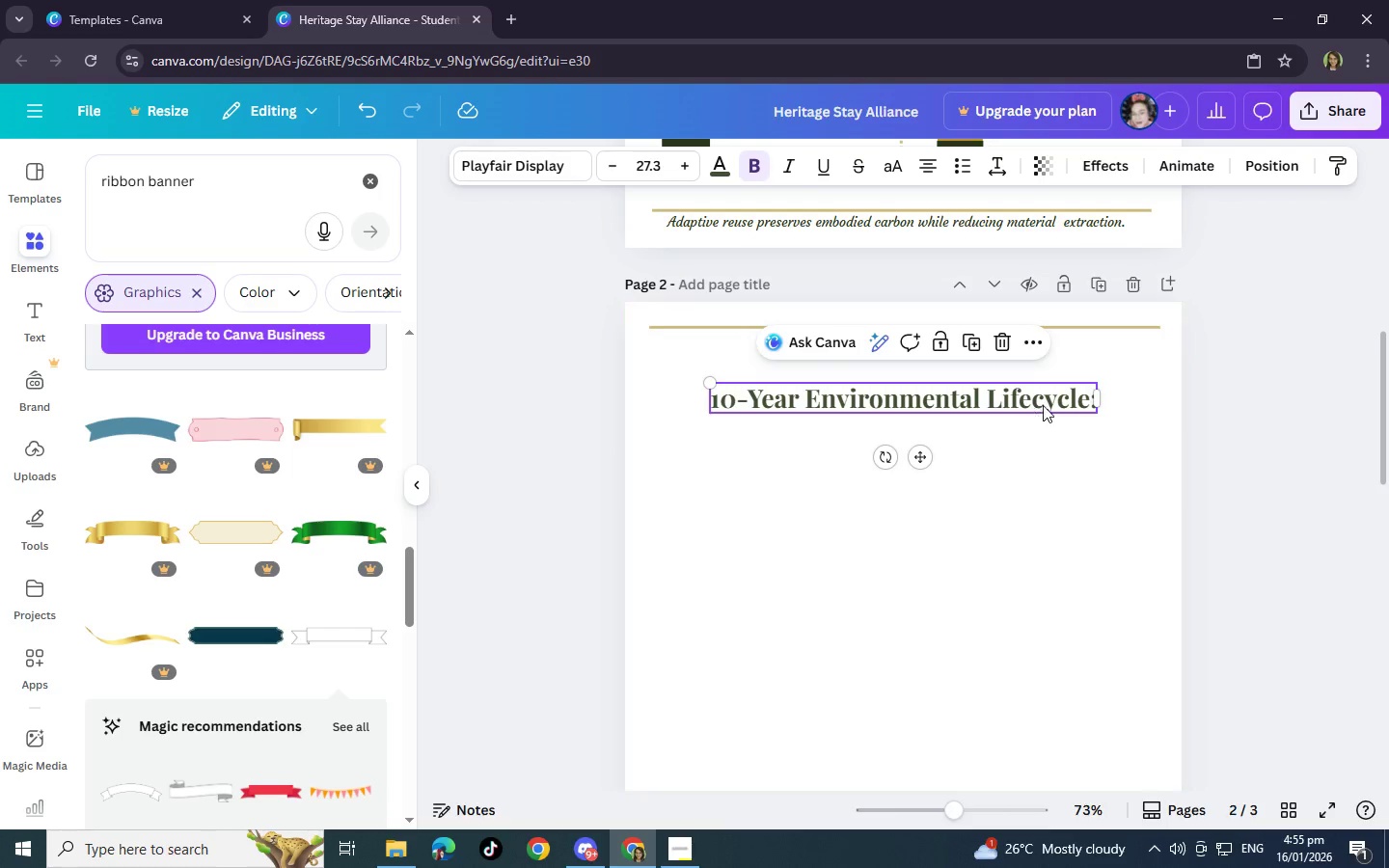 
wait(5.67)
 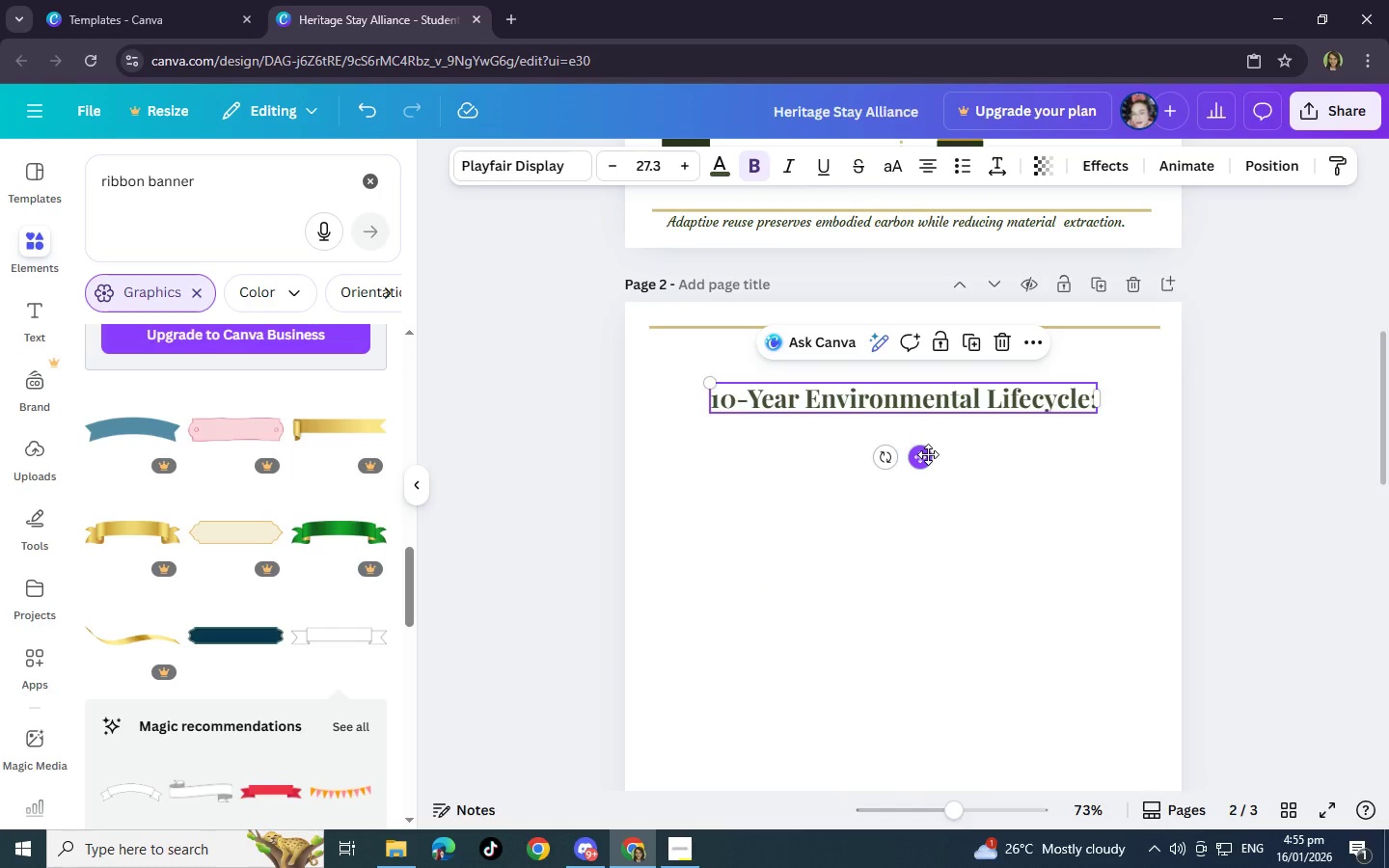 
left_click([1091, 402])
 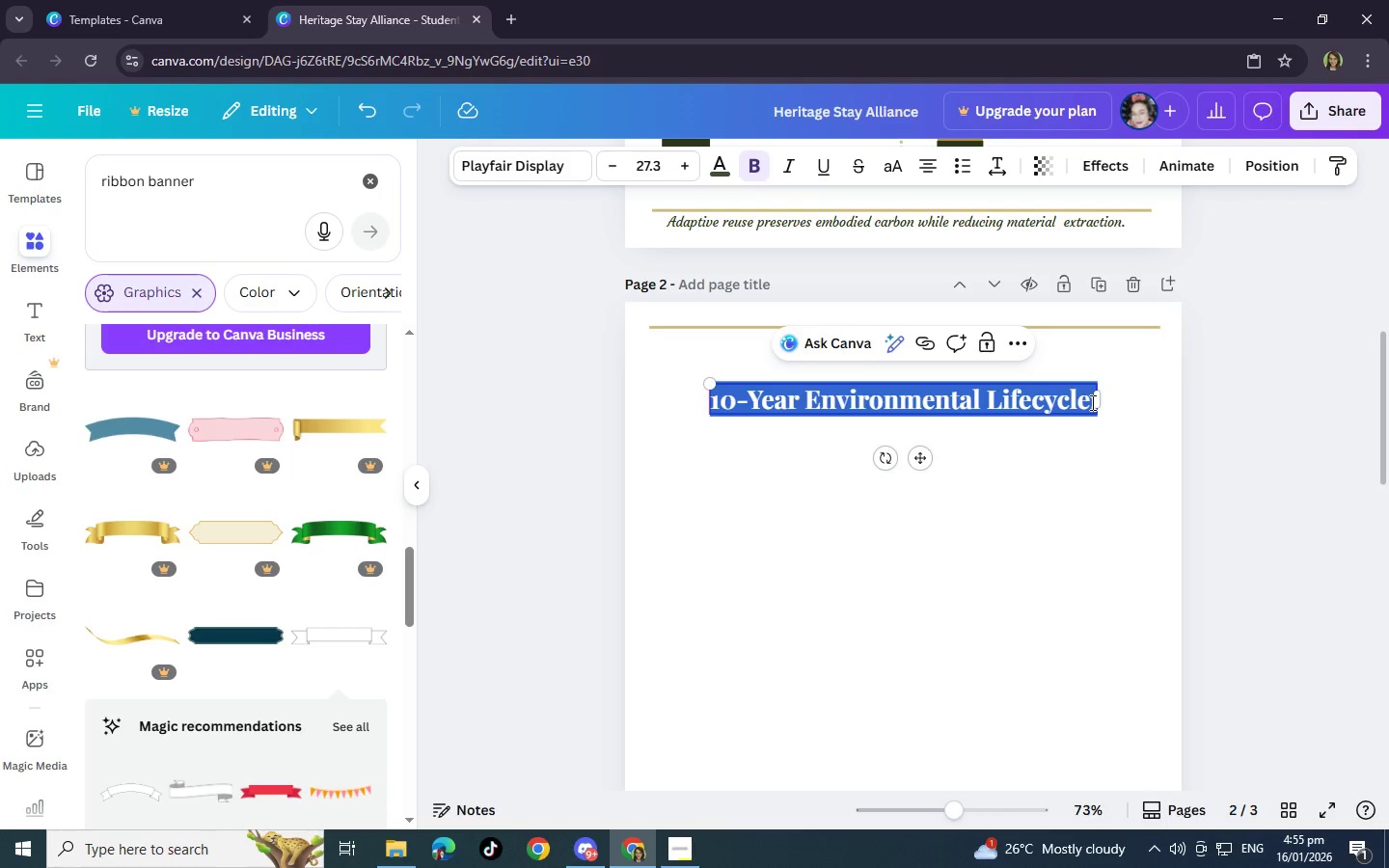 
key(Backspace)
type(The Local  Multiplier Effect of HEritage lodging)
 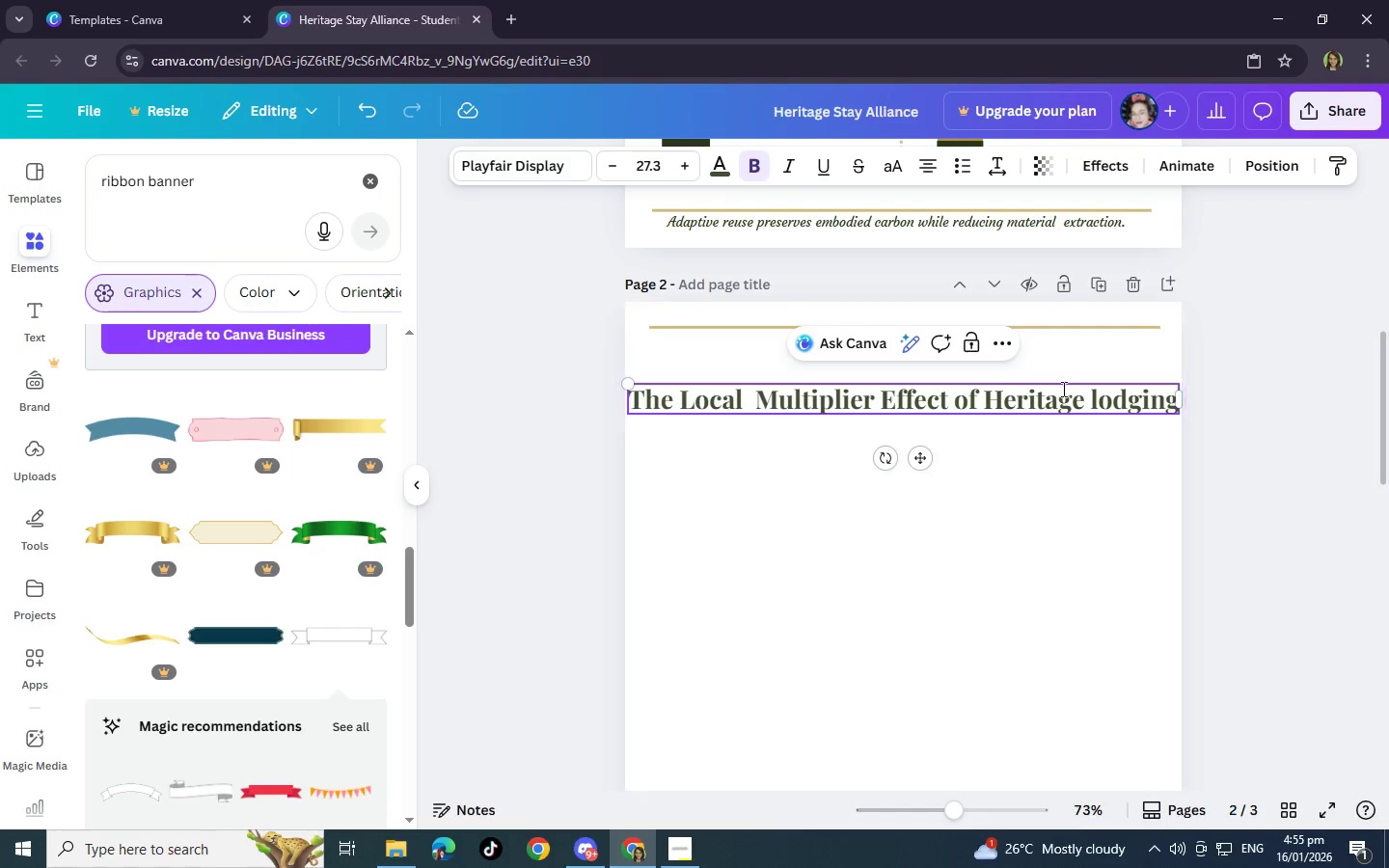 
left_click([1101, 391])
 